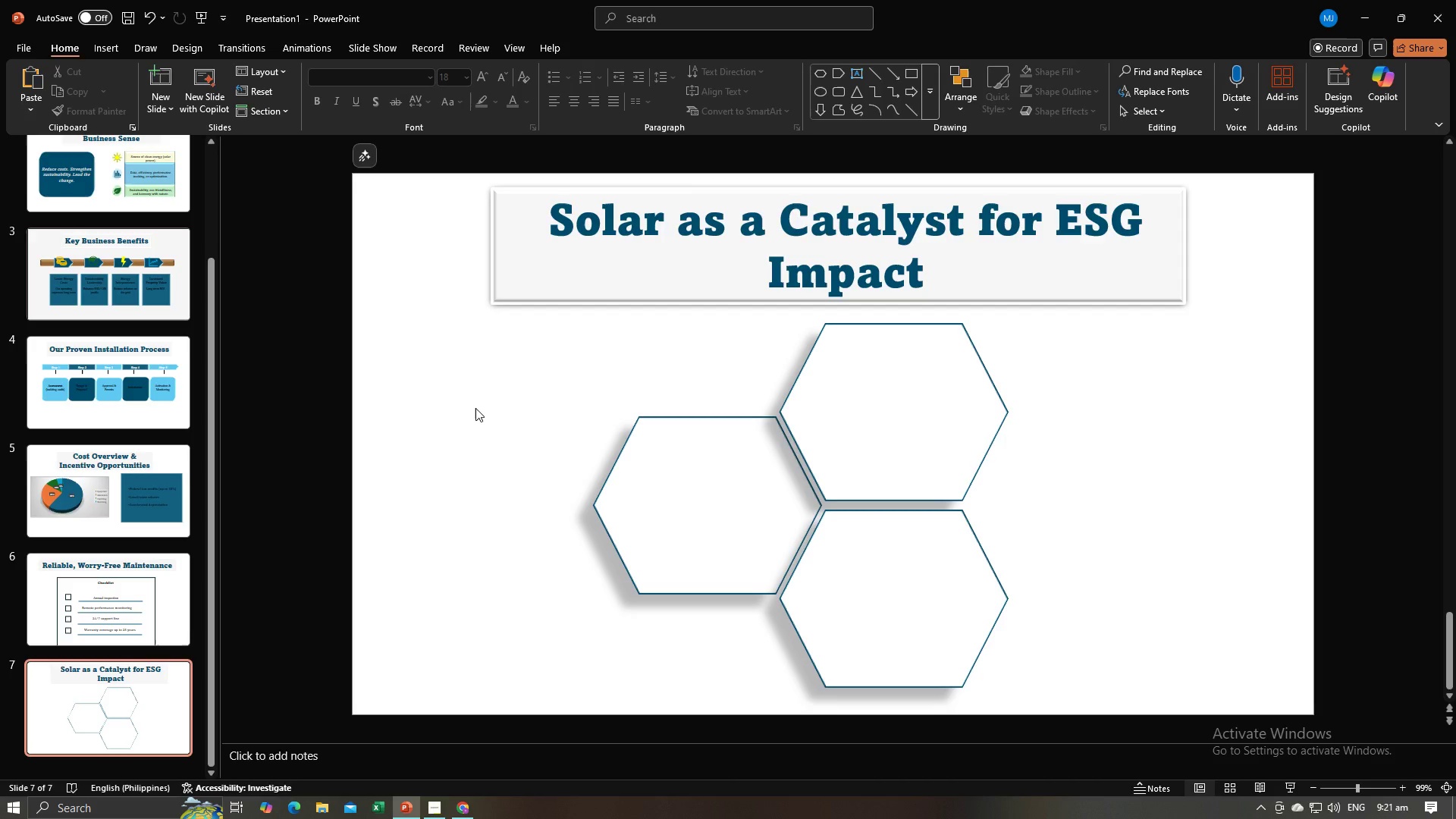 
key(Control+V)
 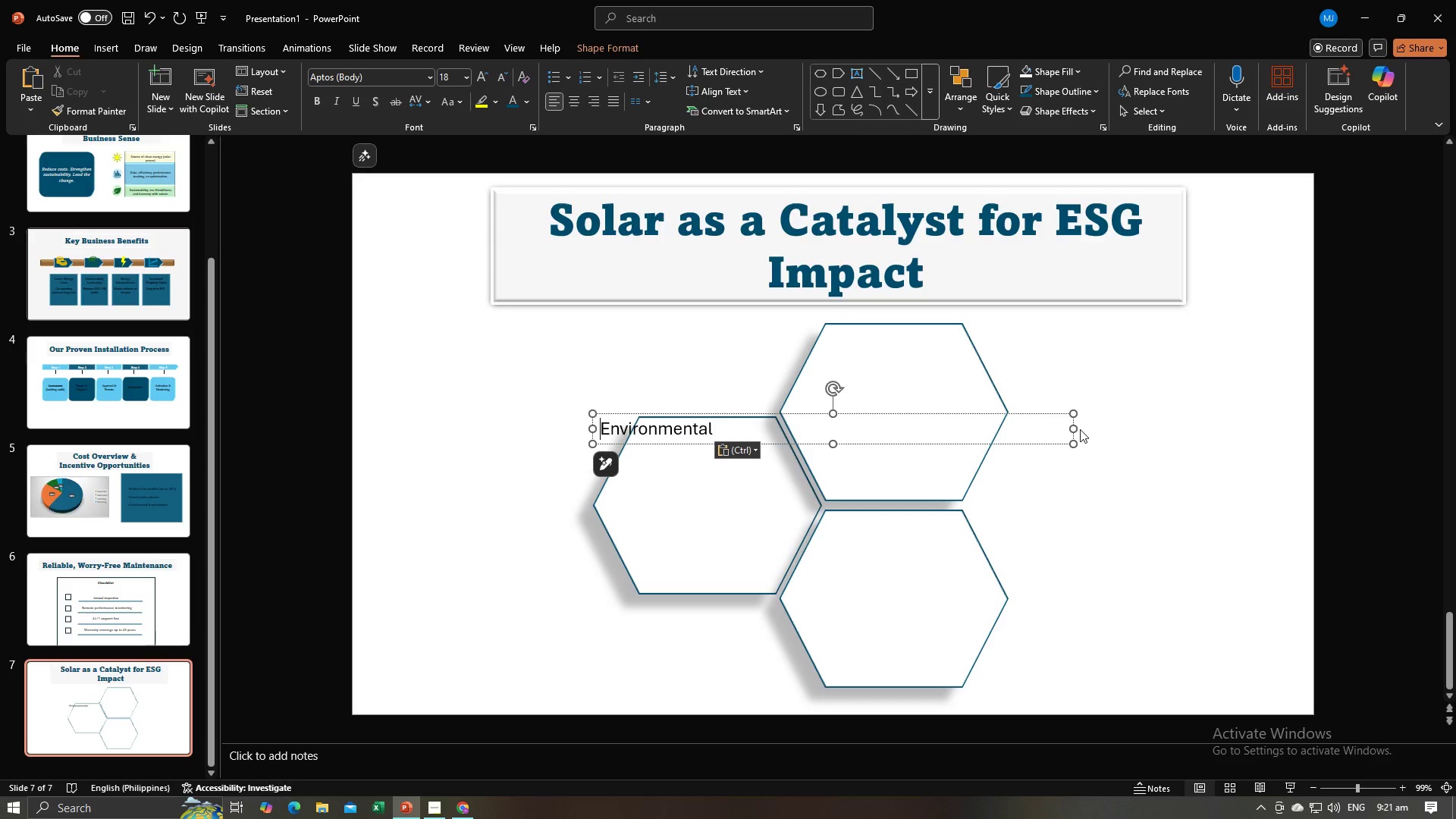 
left_click_drag(start_coordinate=[1074, 428], to_coordinate=[792, 428])
 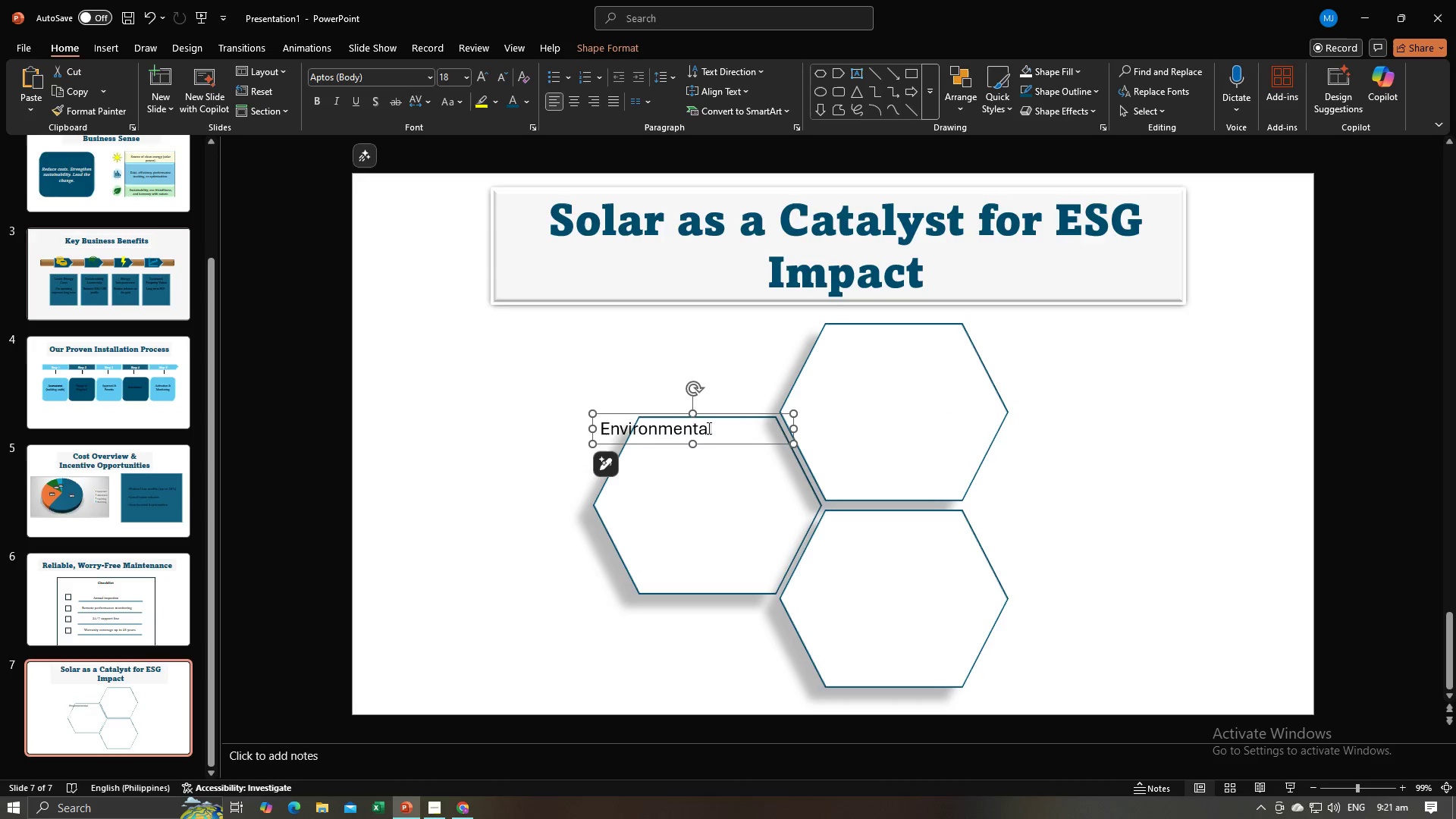 
left_click_drag(start_coordinate=[708, 428], to_coordinate=[581, 422])
 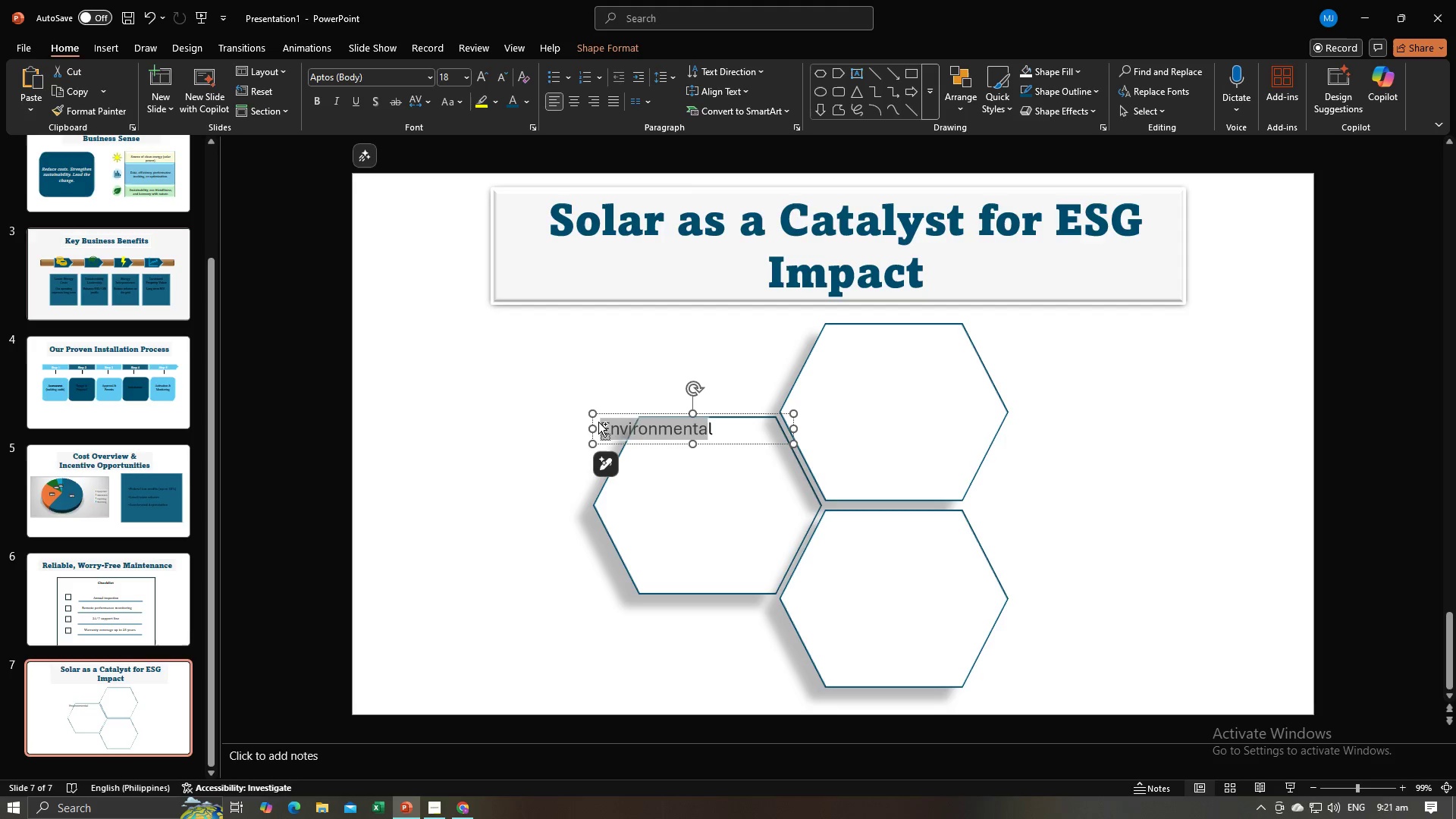 
key(Control+A)
 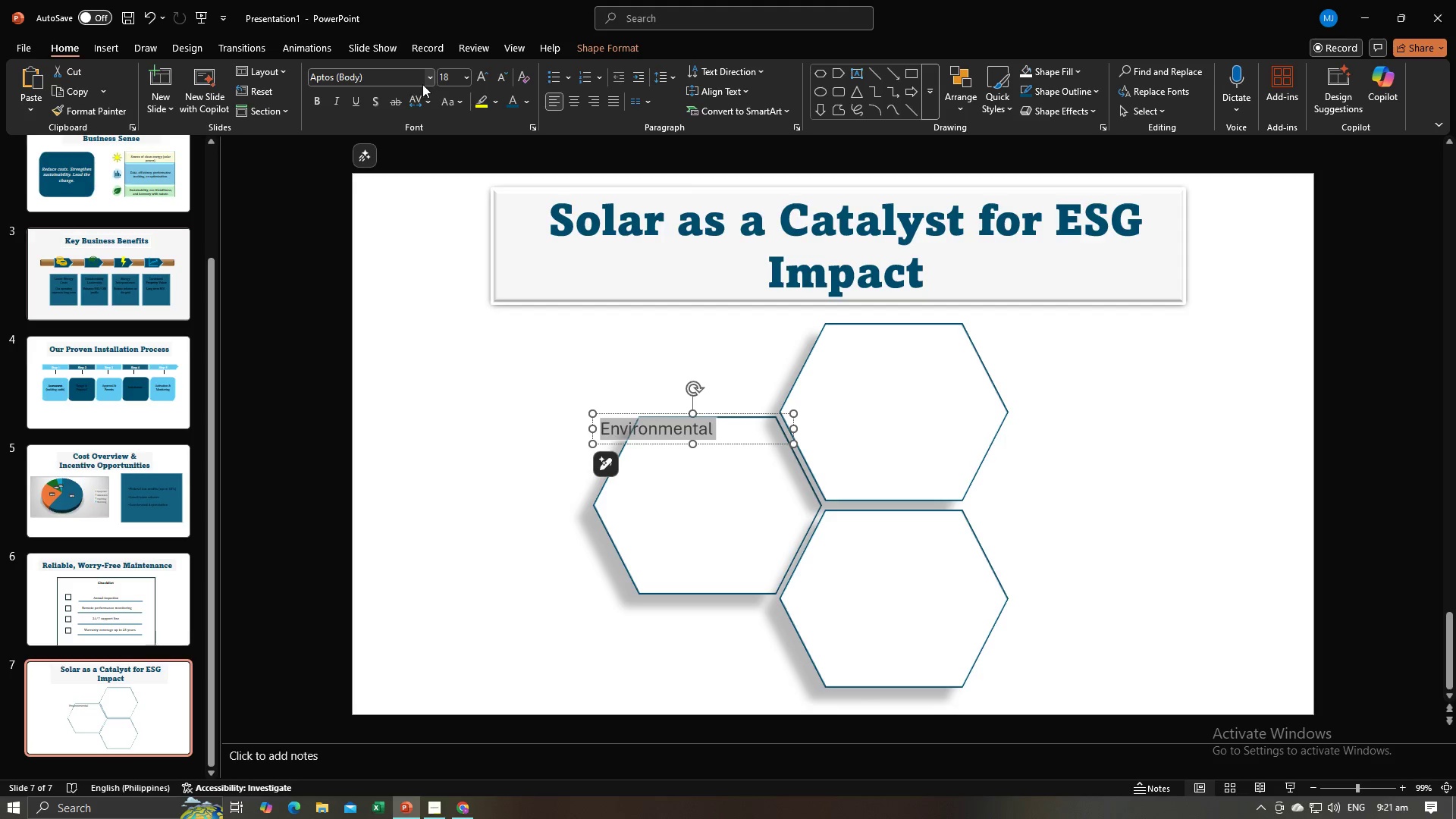 
left_click([423, 81])
 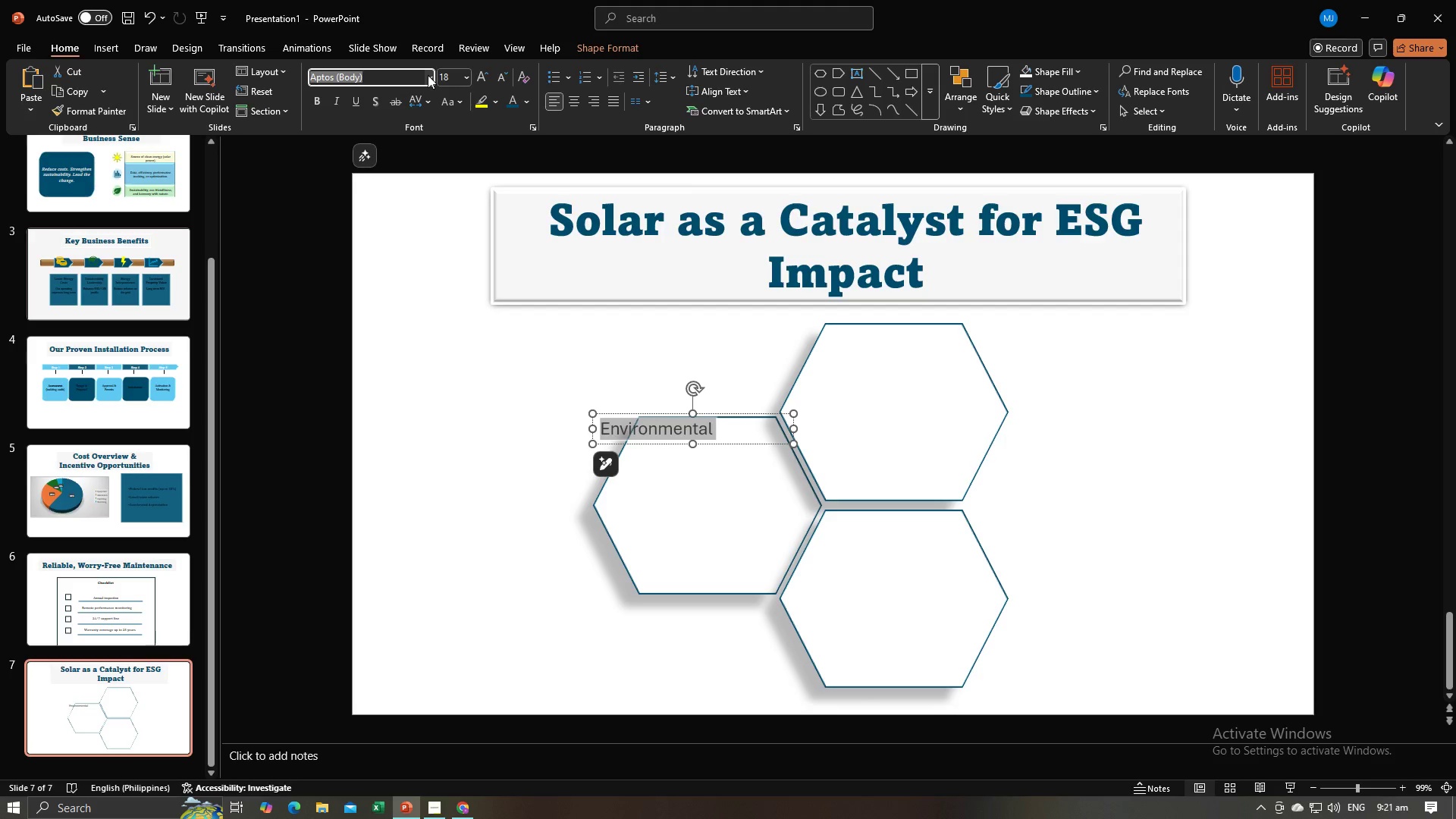 
left_click([428, 75])
 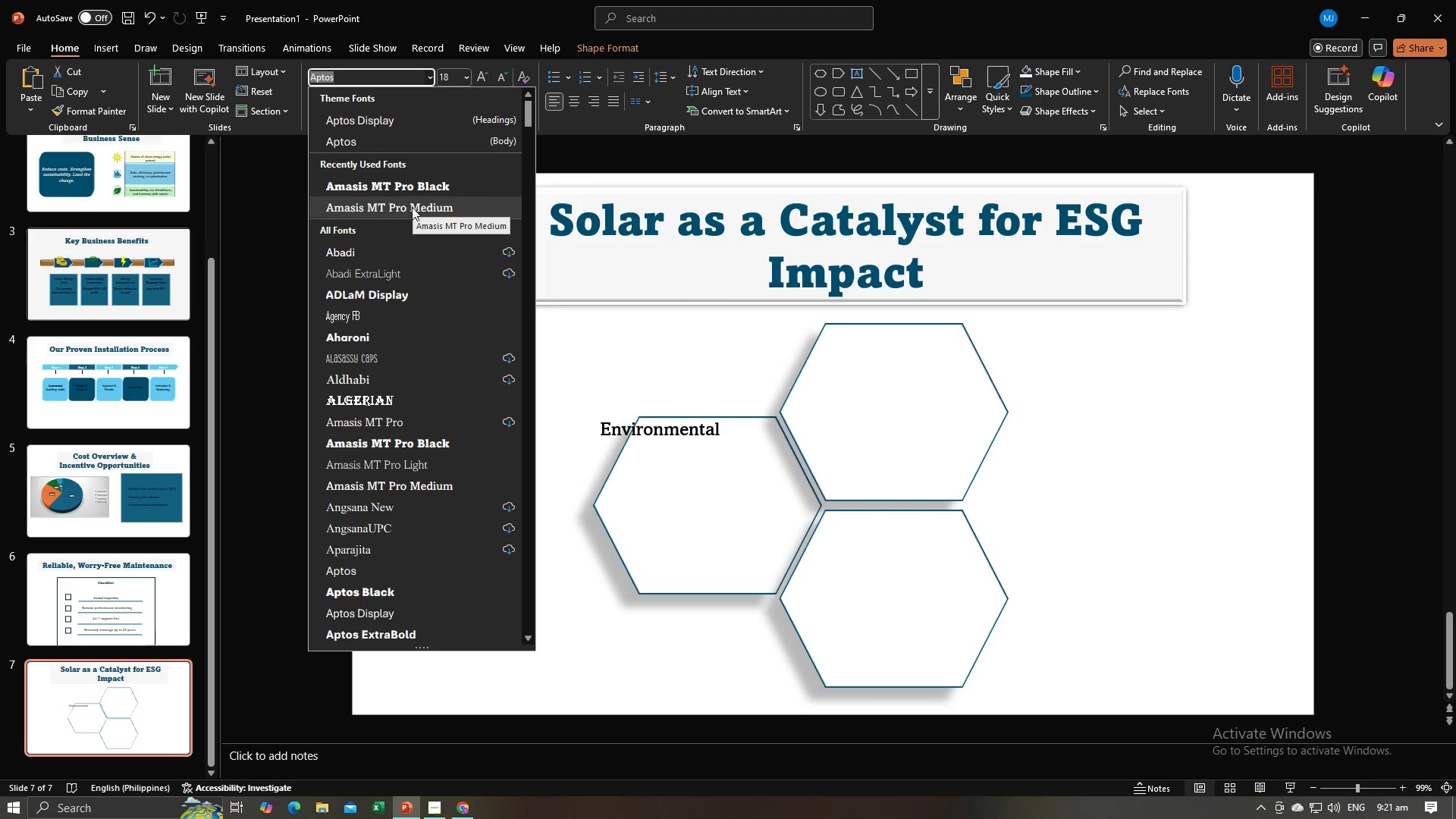 
left_click([412, 207])
 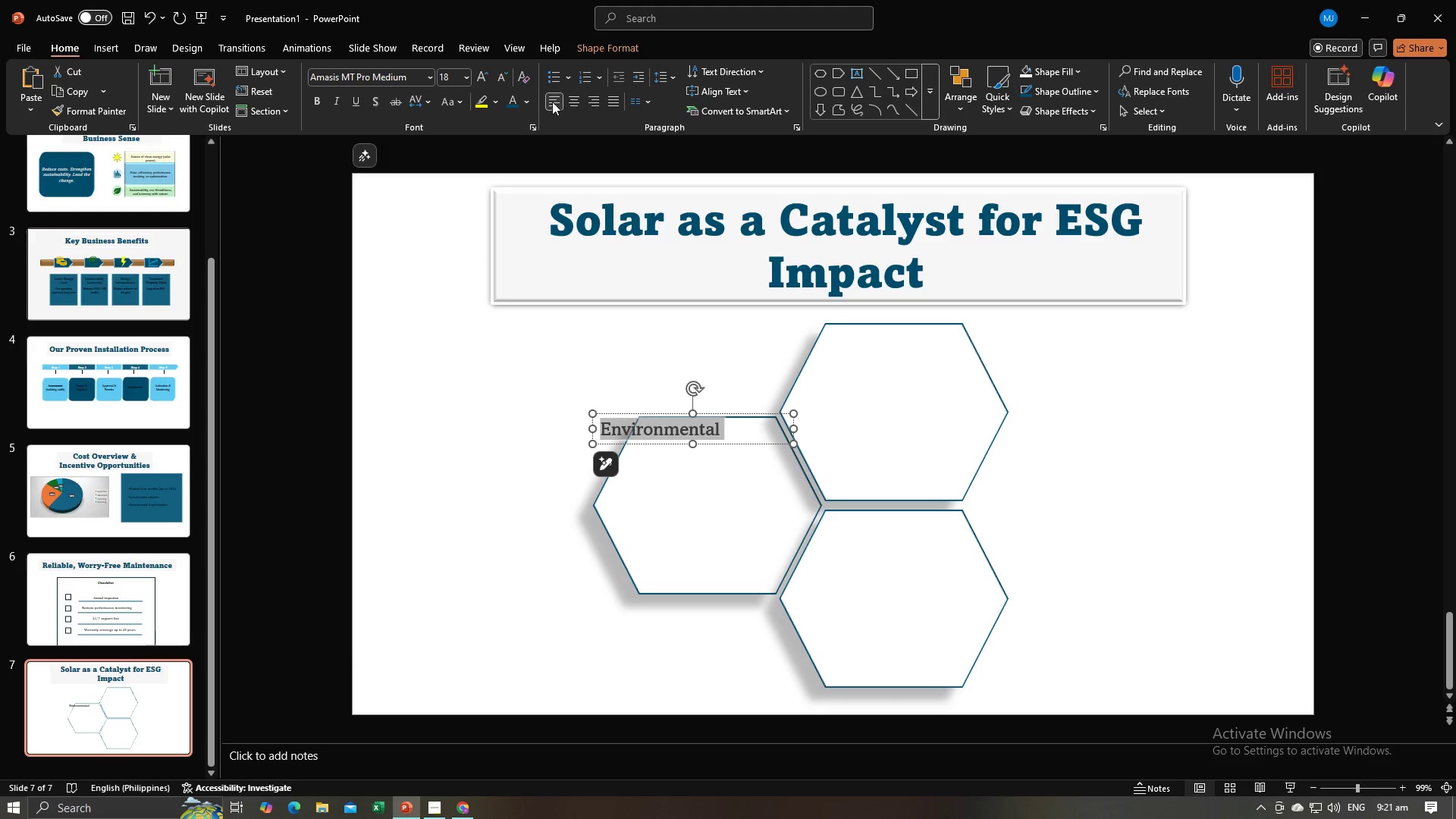 
left_click([577, 99])
 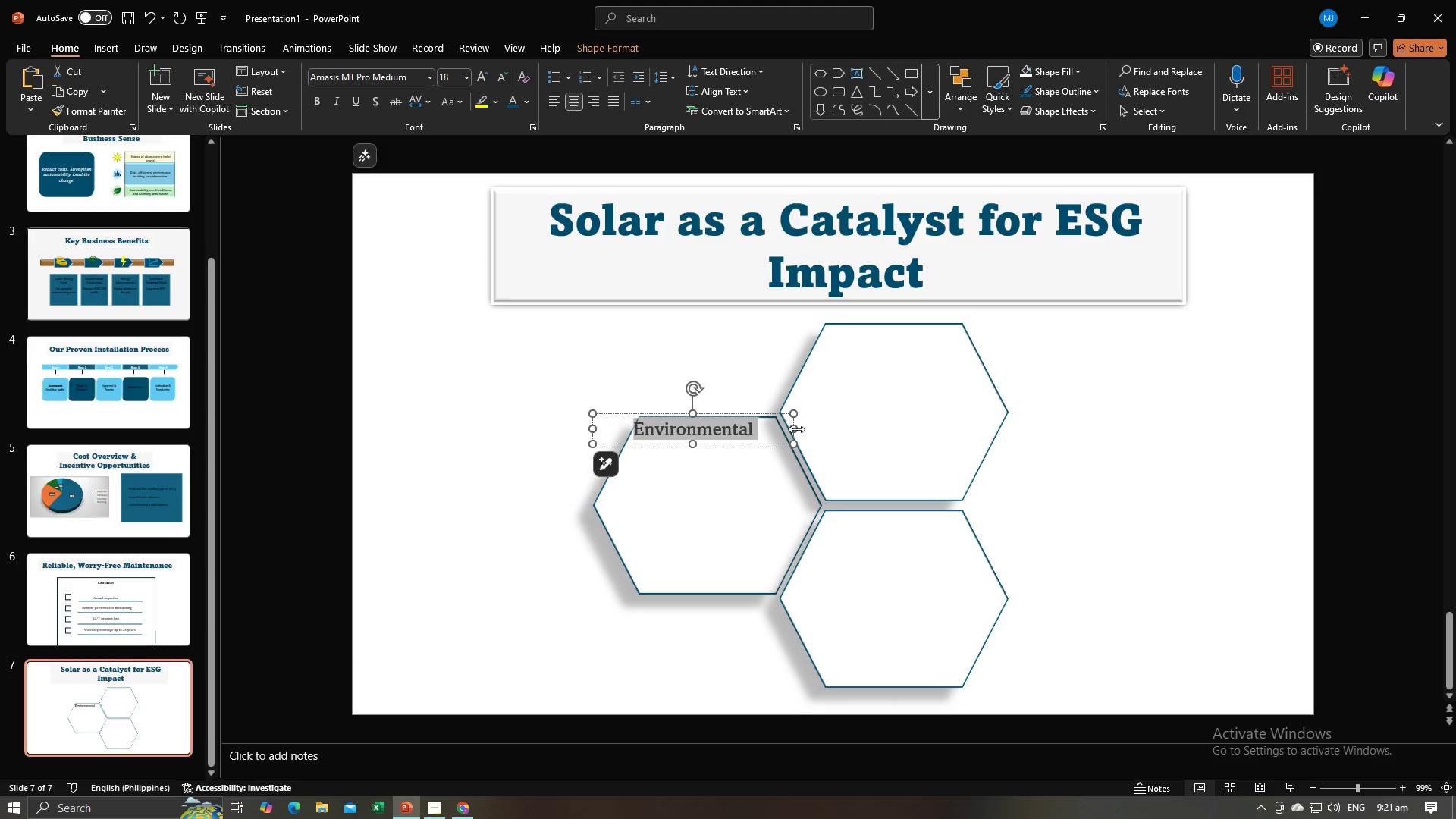 
left_click_drag(start_coordinate=[794, 430], to_coordinate=[738, 430])
 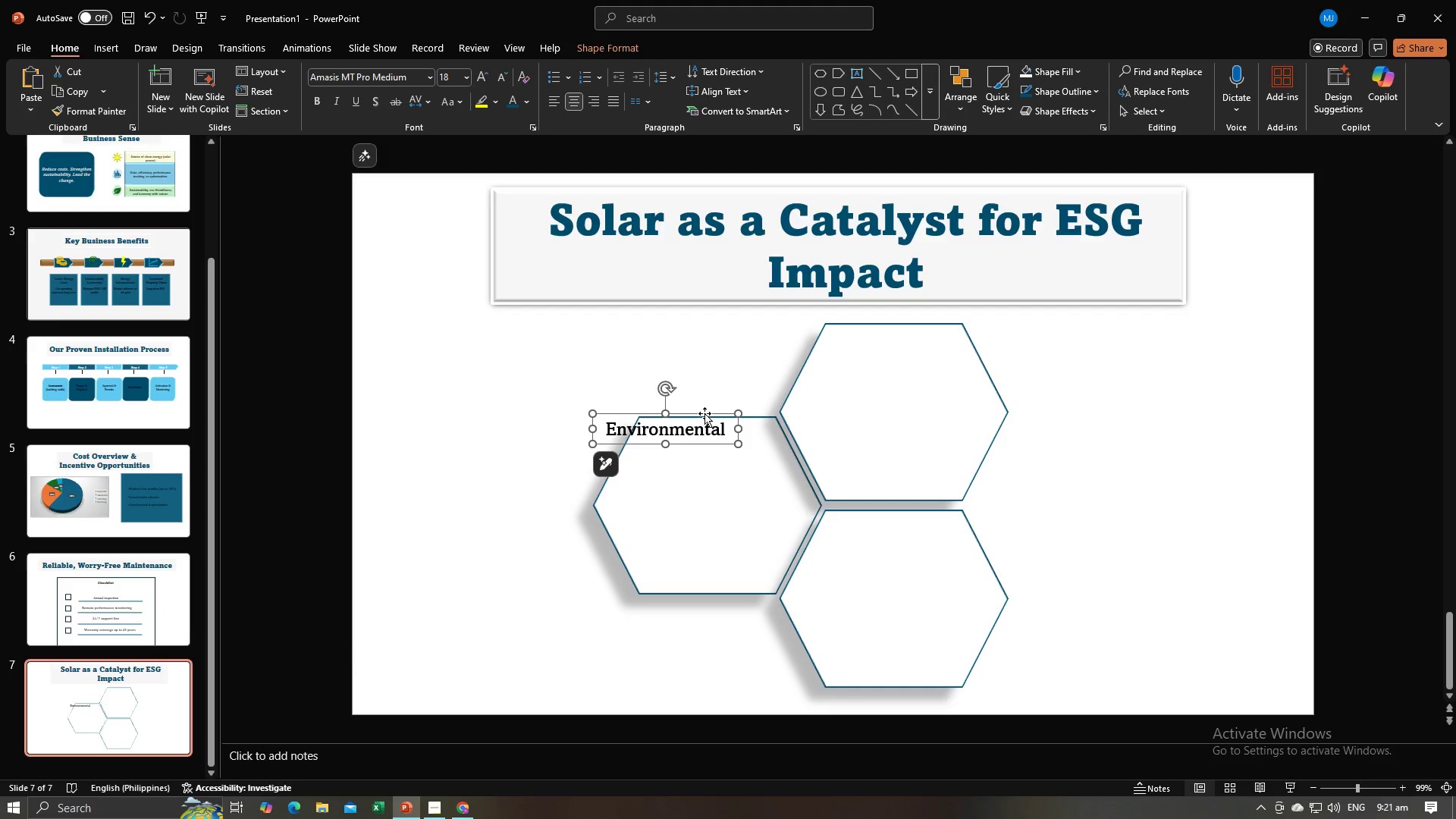 
left_click_drag(start_coordinate=[704, 413], to_coordinate=[936, 344])
 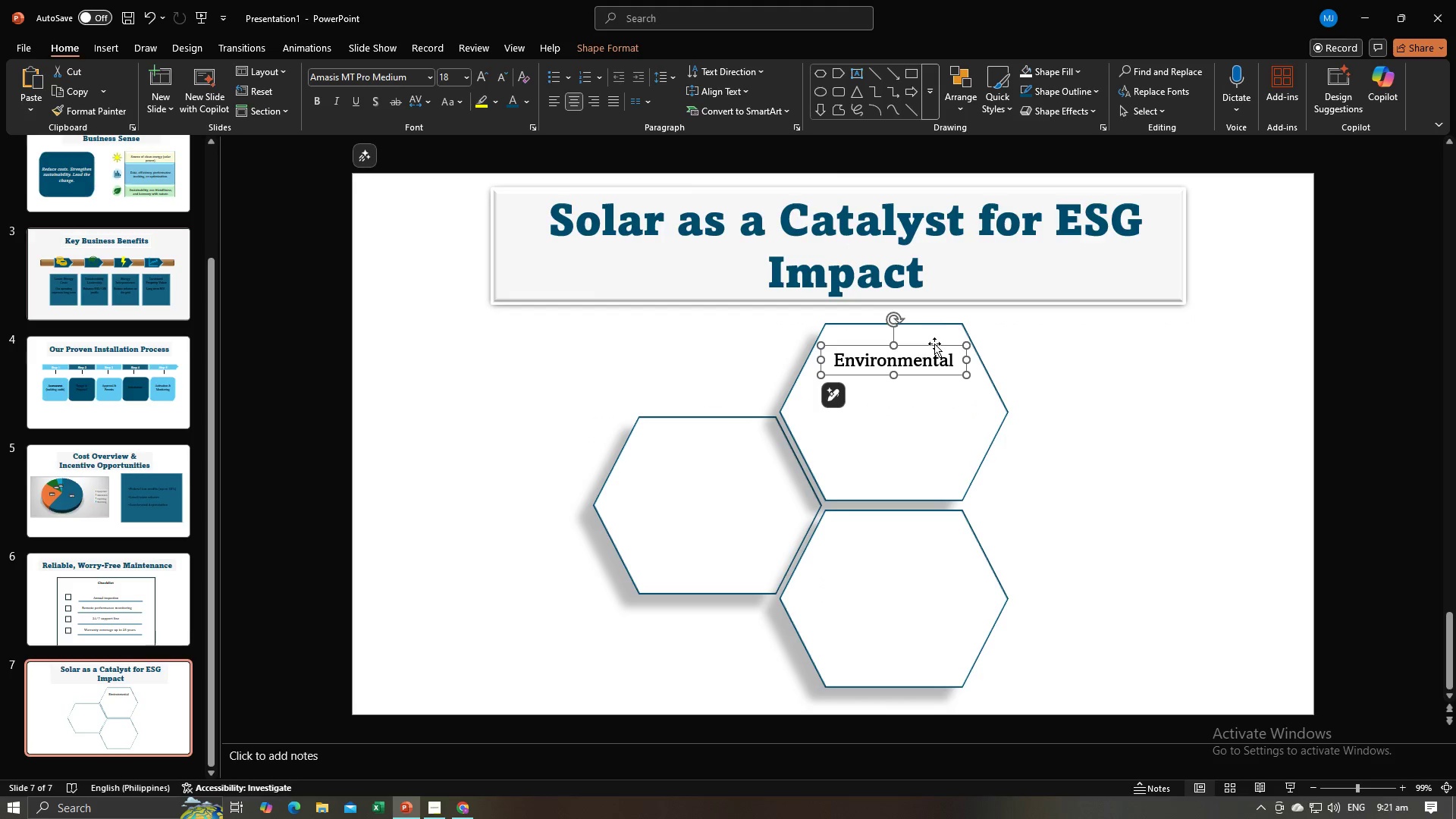 
key(Alt+AltLeft)
 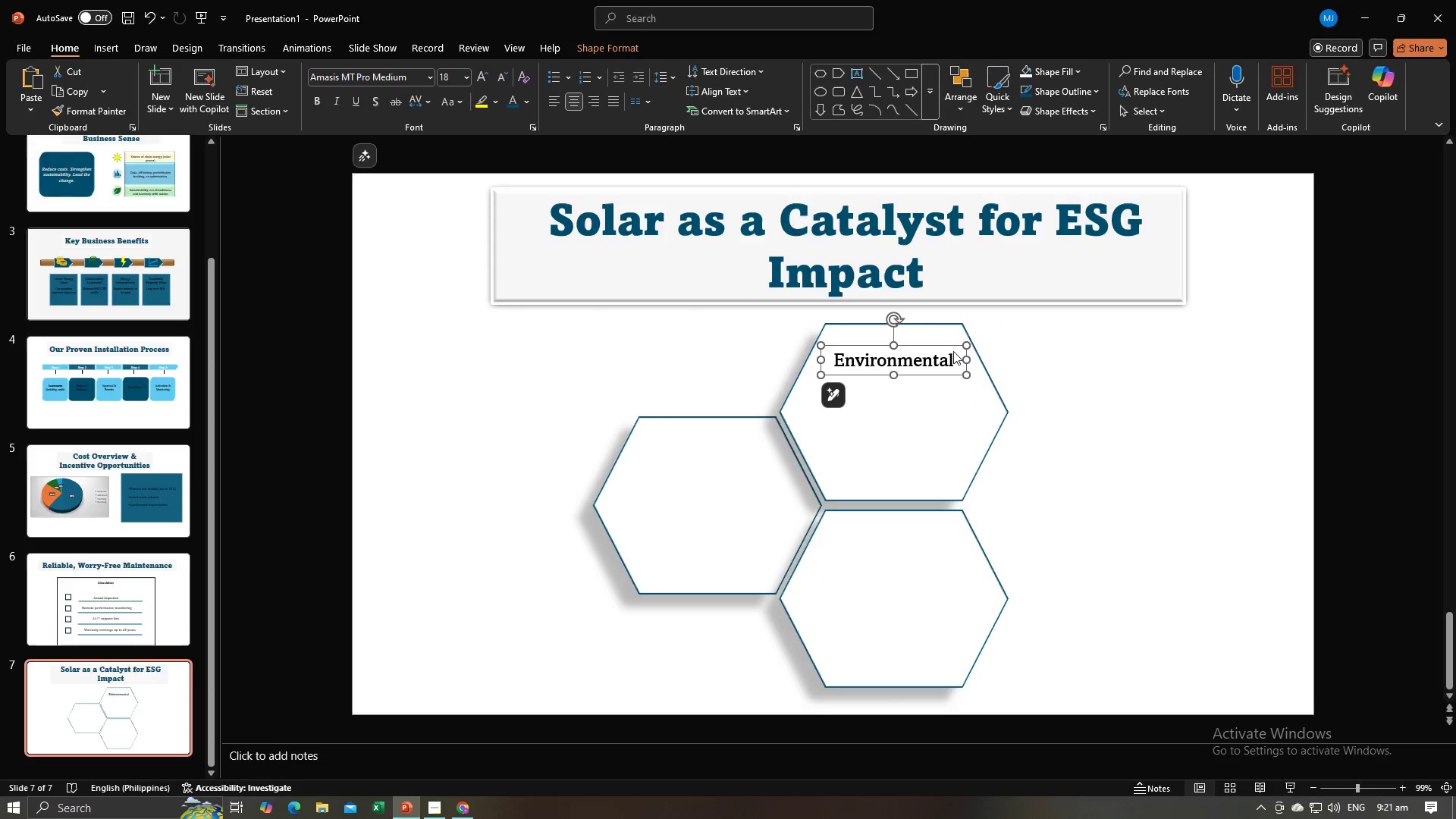 
key(Alt+Tab)
 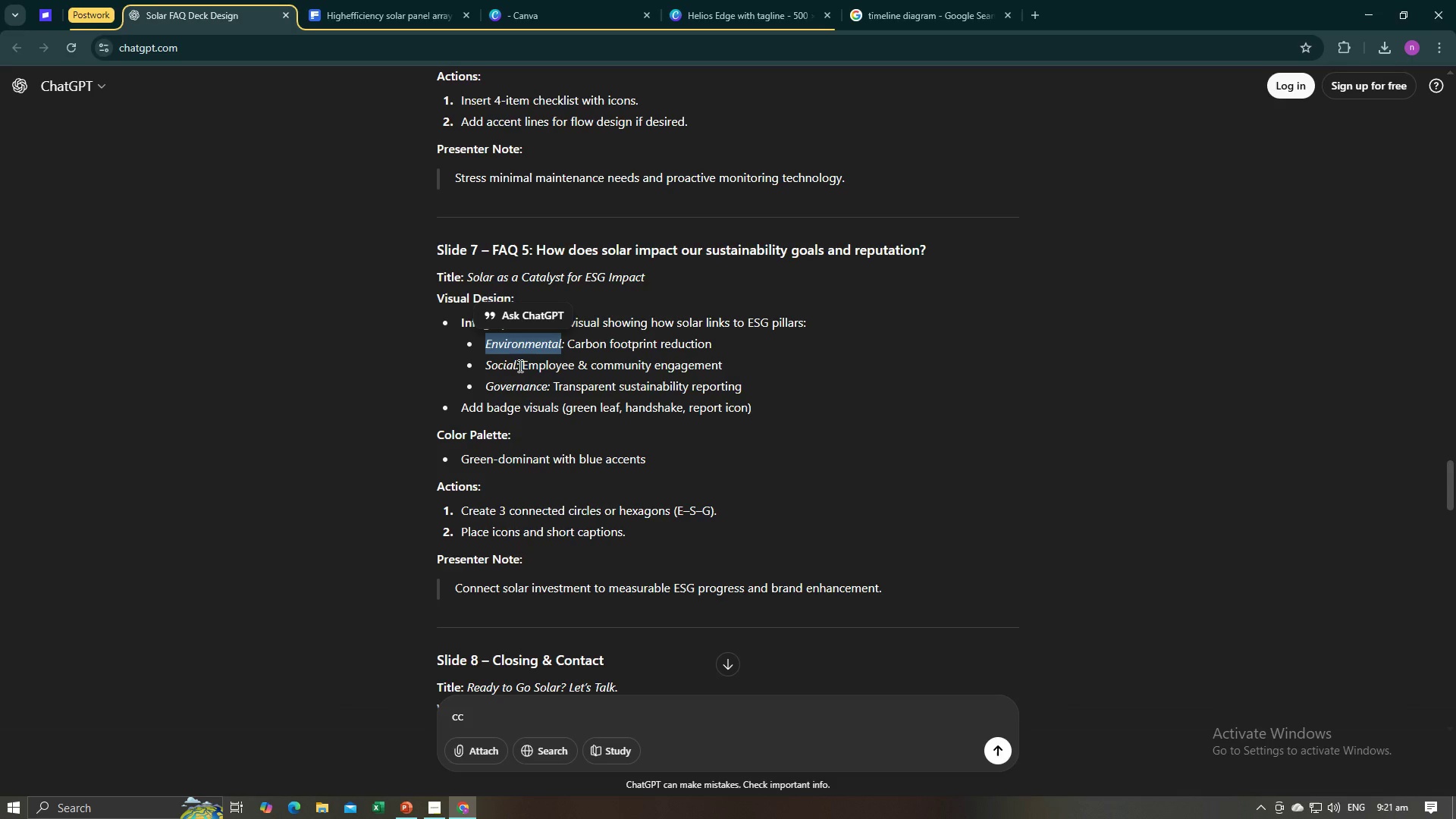 
left_click_drag(start_coordinate=[516, 365], to_coordinate=[487, 365])
 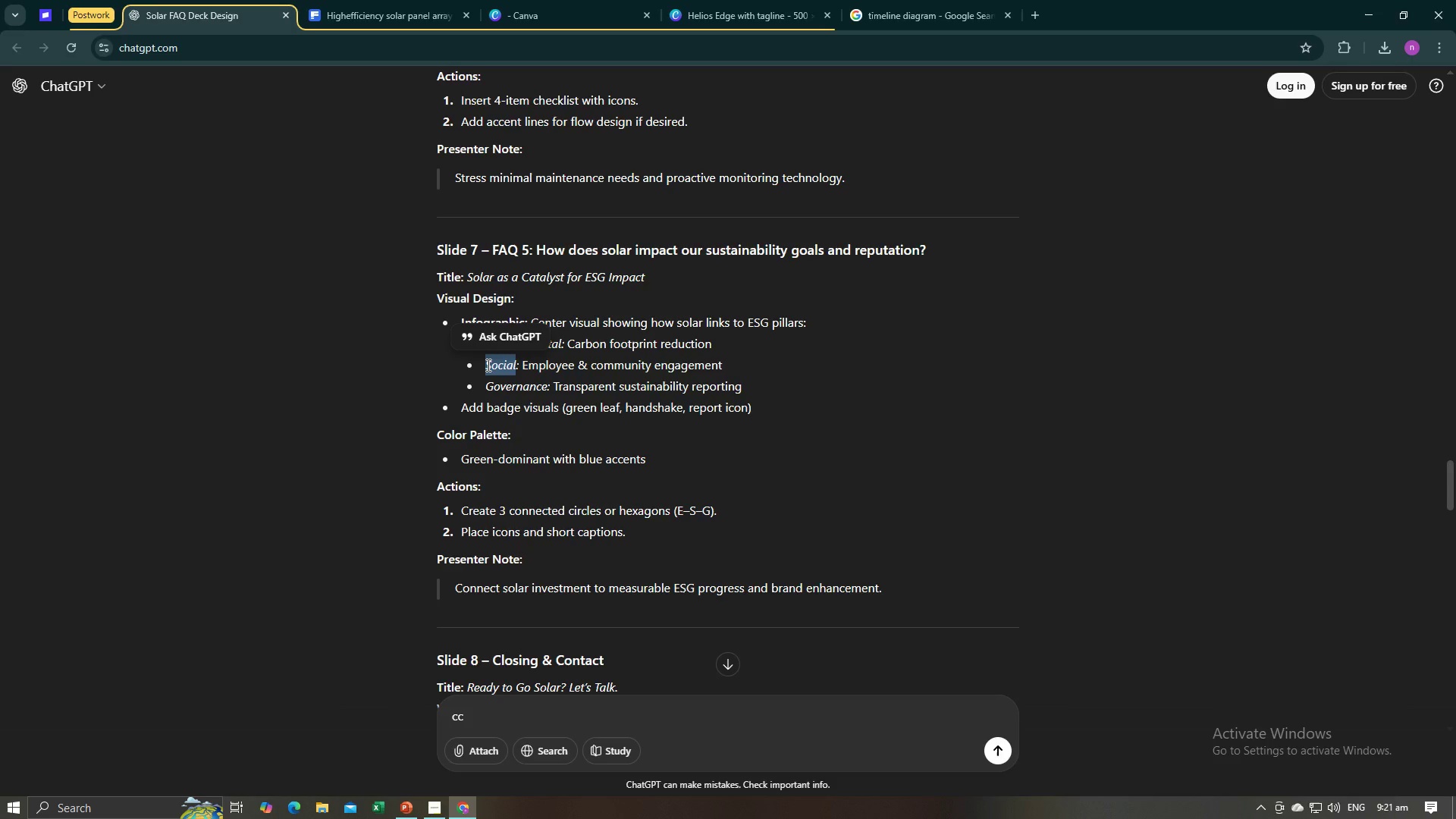 
key(Control+C)
 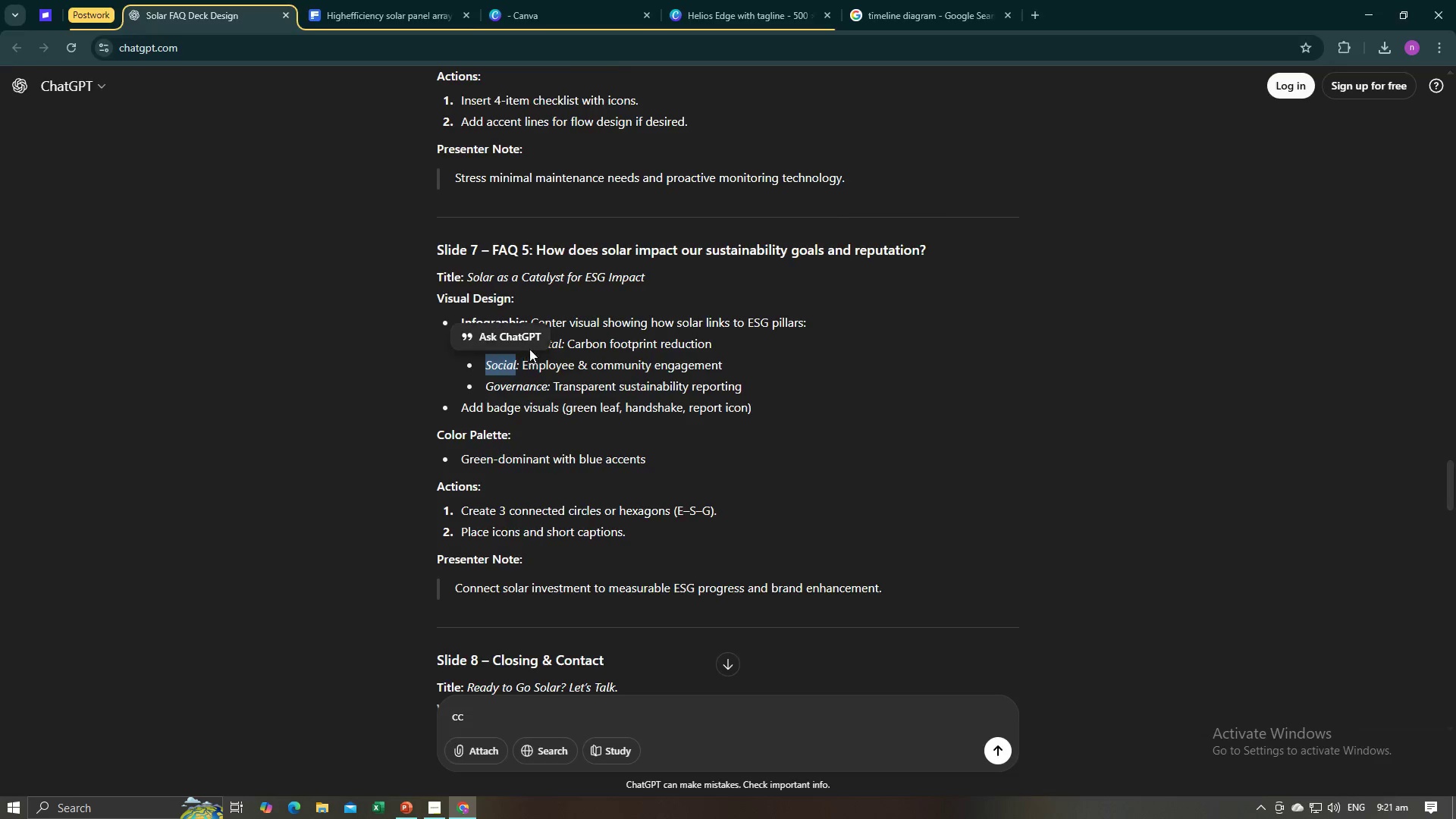 
key(Alt+AltLeft)
 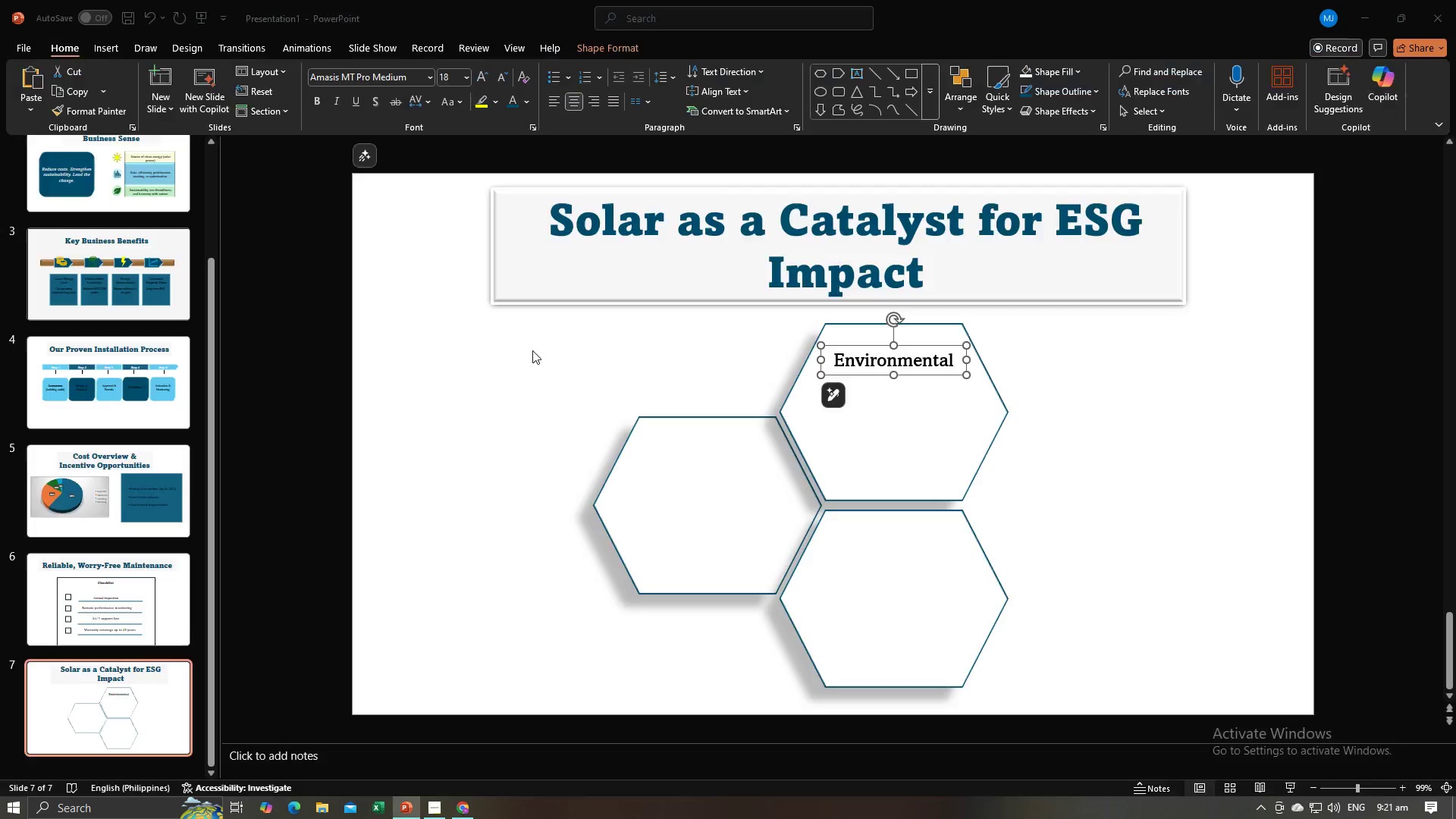 
key(Alt+Tab)
 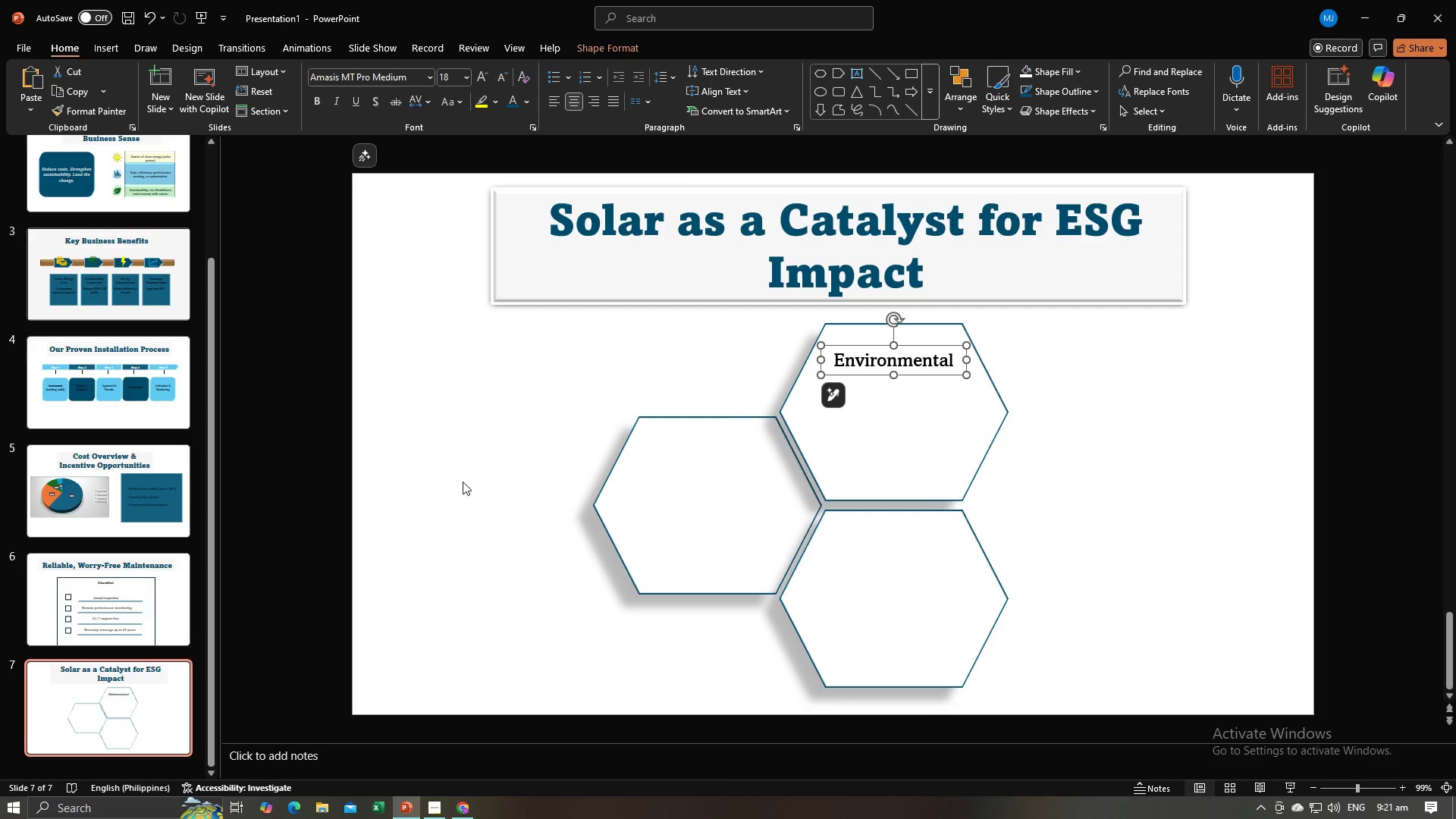 
left_click([463, 482])
 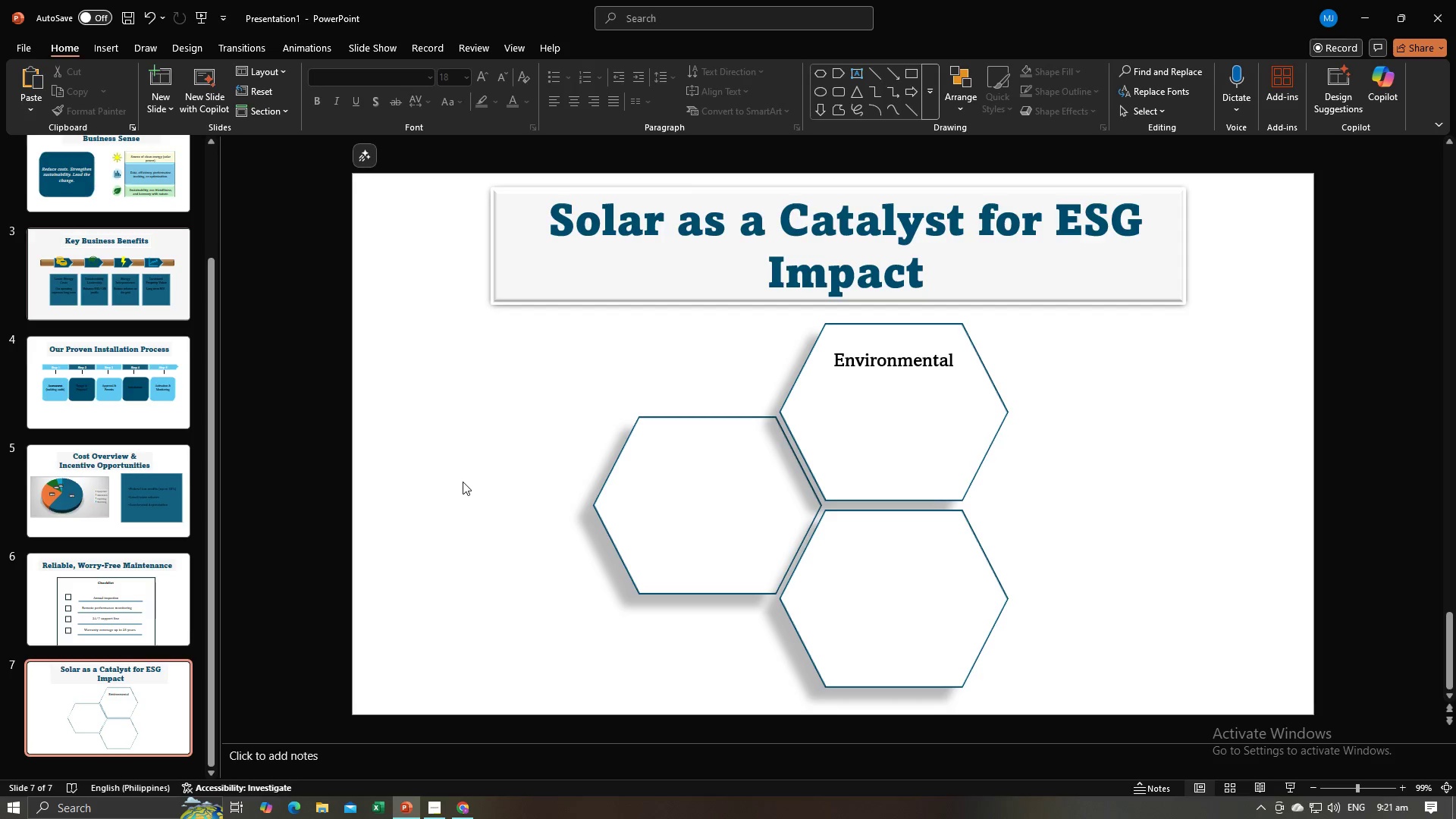 
key(Control+V)
 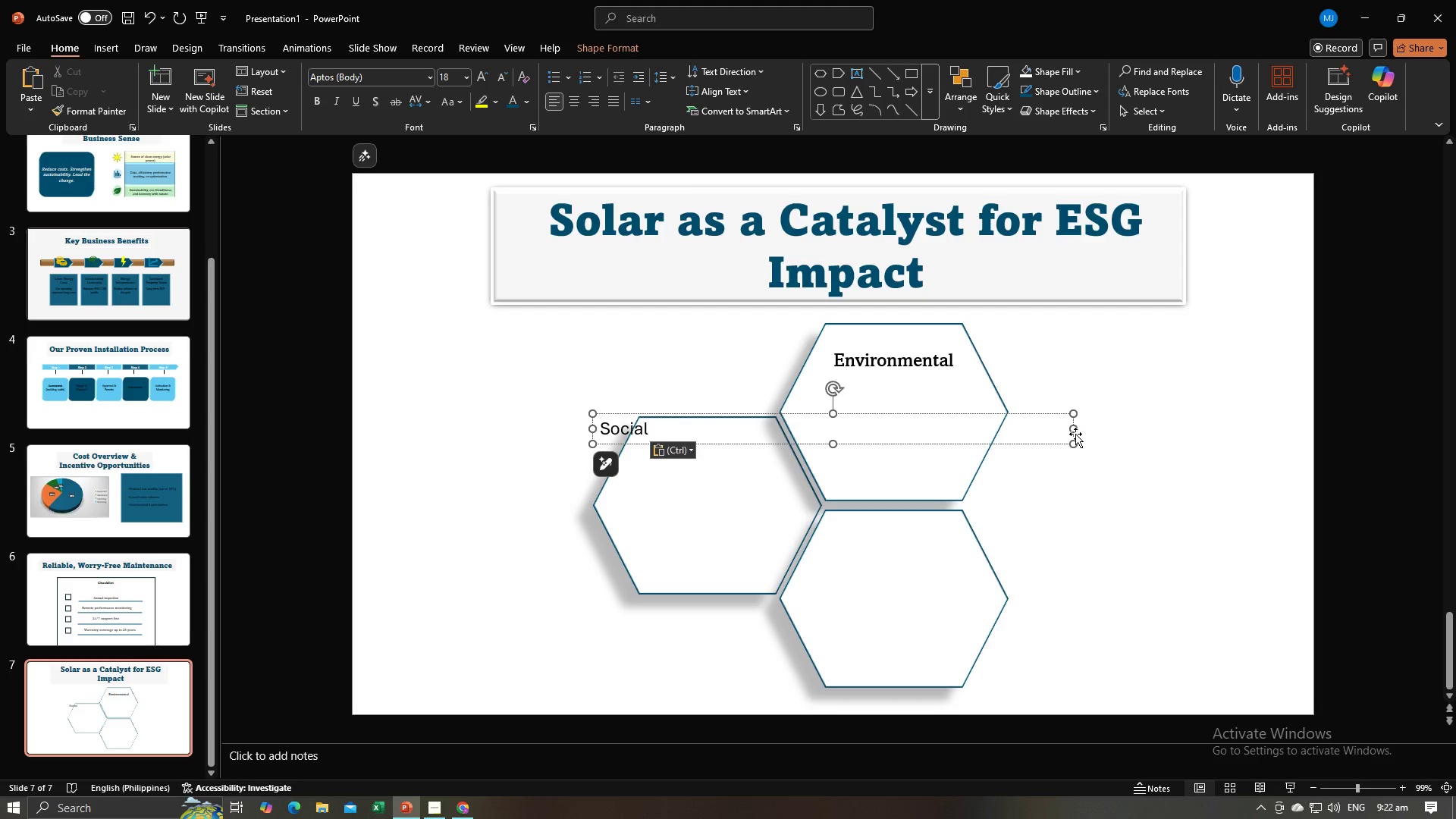 
left_click_drag(start_coordinate=[1075, 430], to_coordinate=[686, 432])
 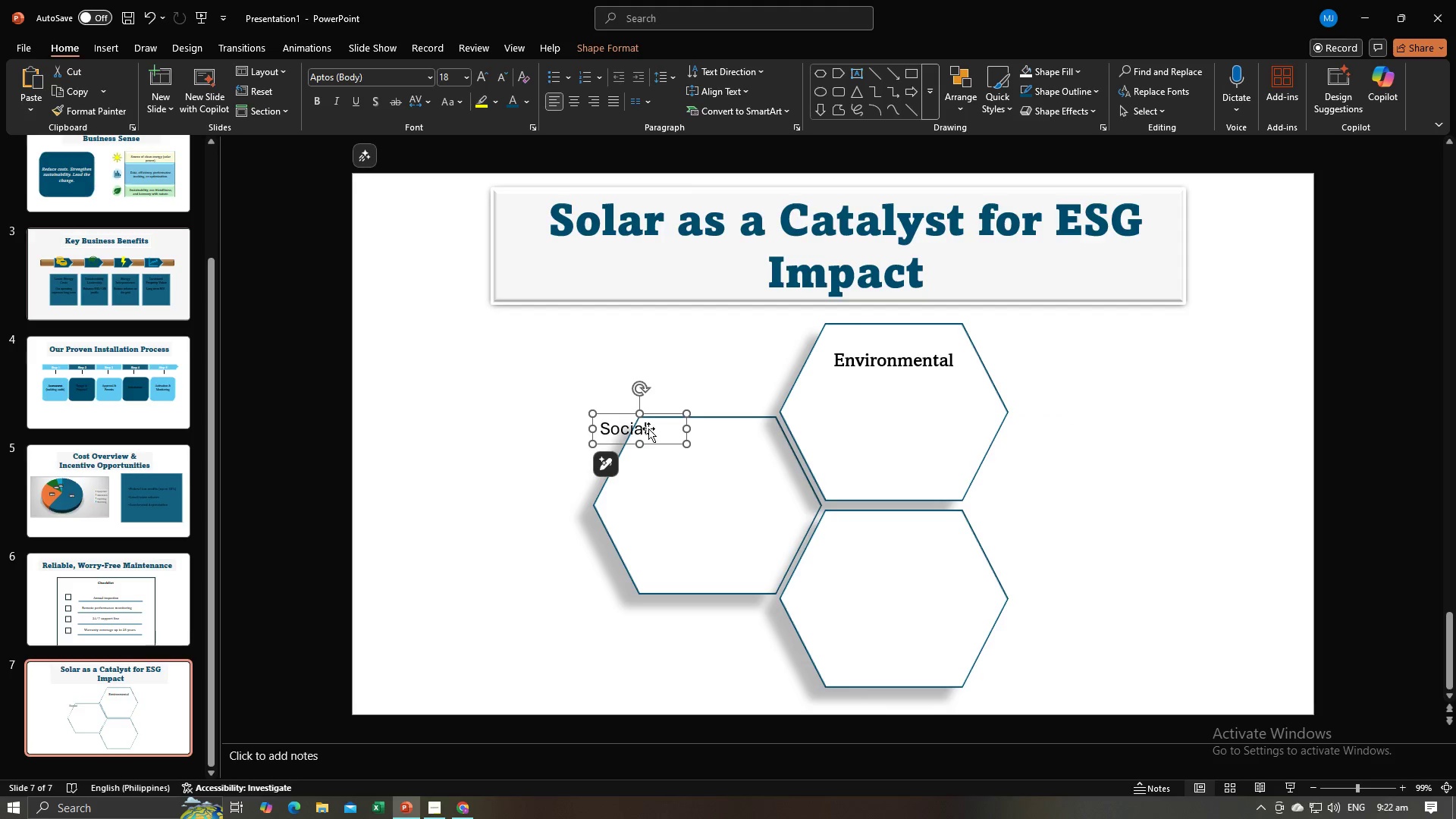 
left_click_drag(start_coordinate=[648, 428], to_coordinate=[610, 428])
 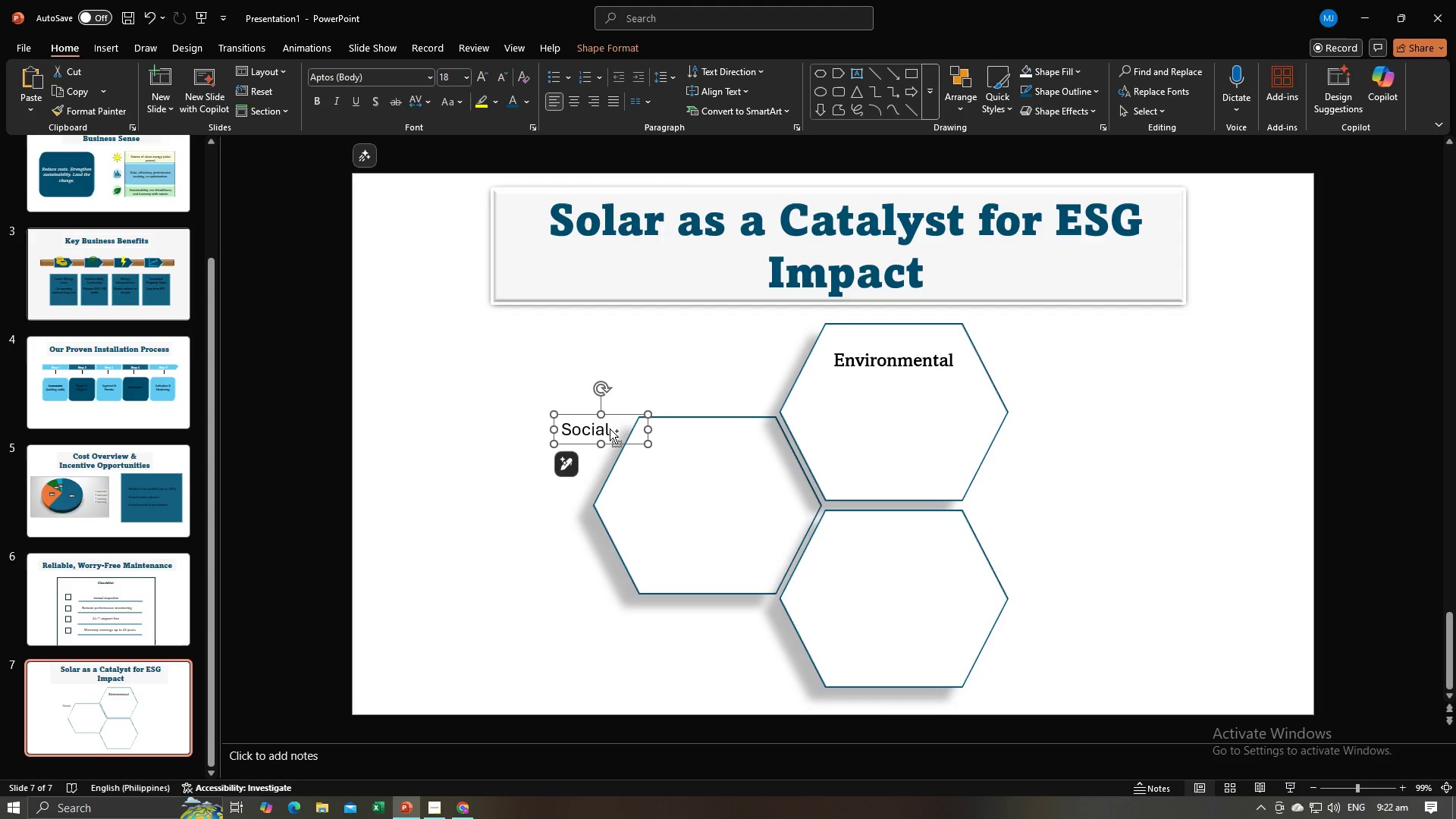 
hold_key(key=ControlLeft, duration=0.47)
 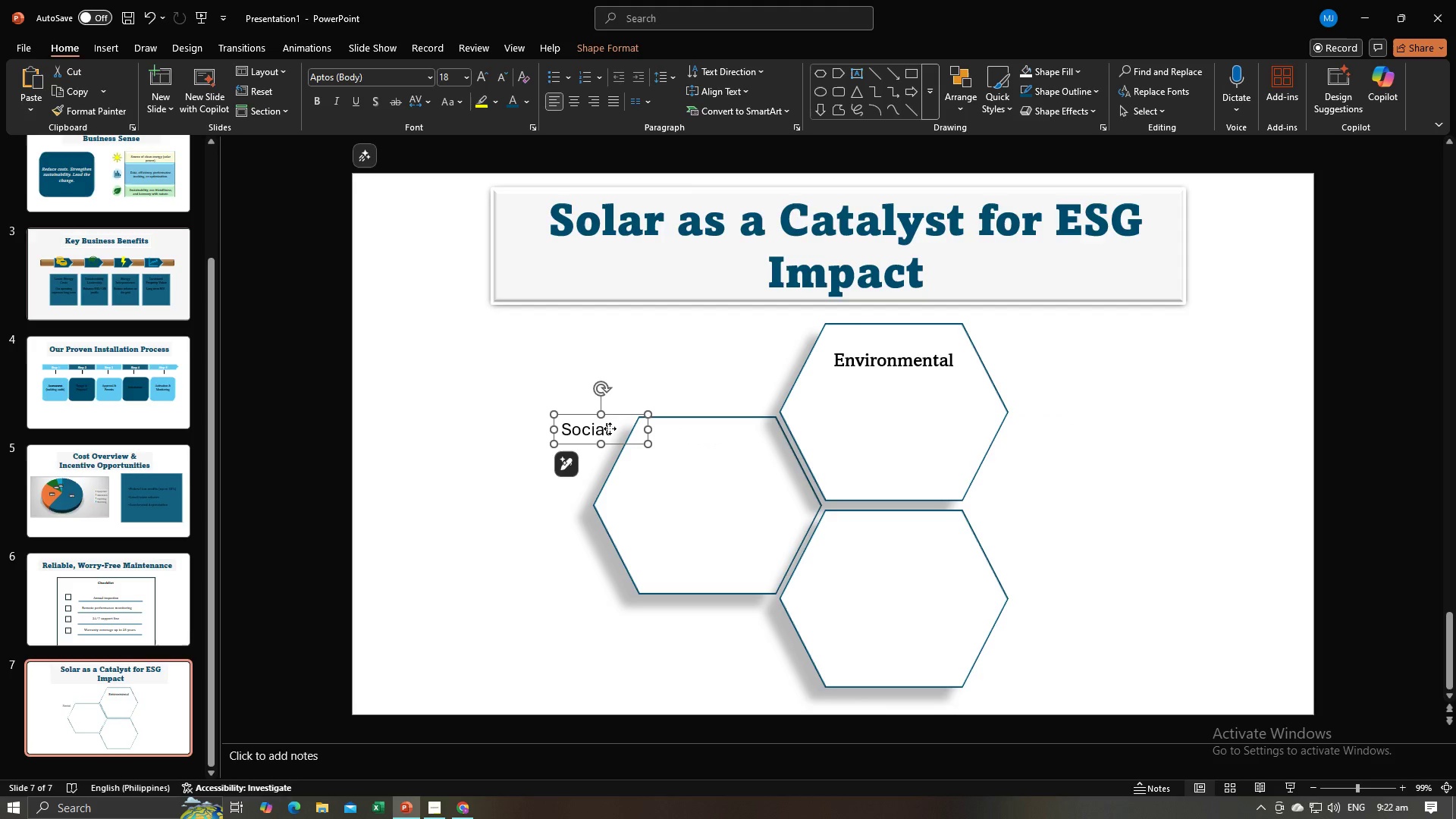 
double_click([610, 428])
 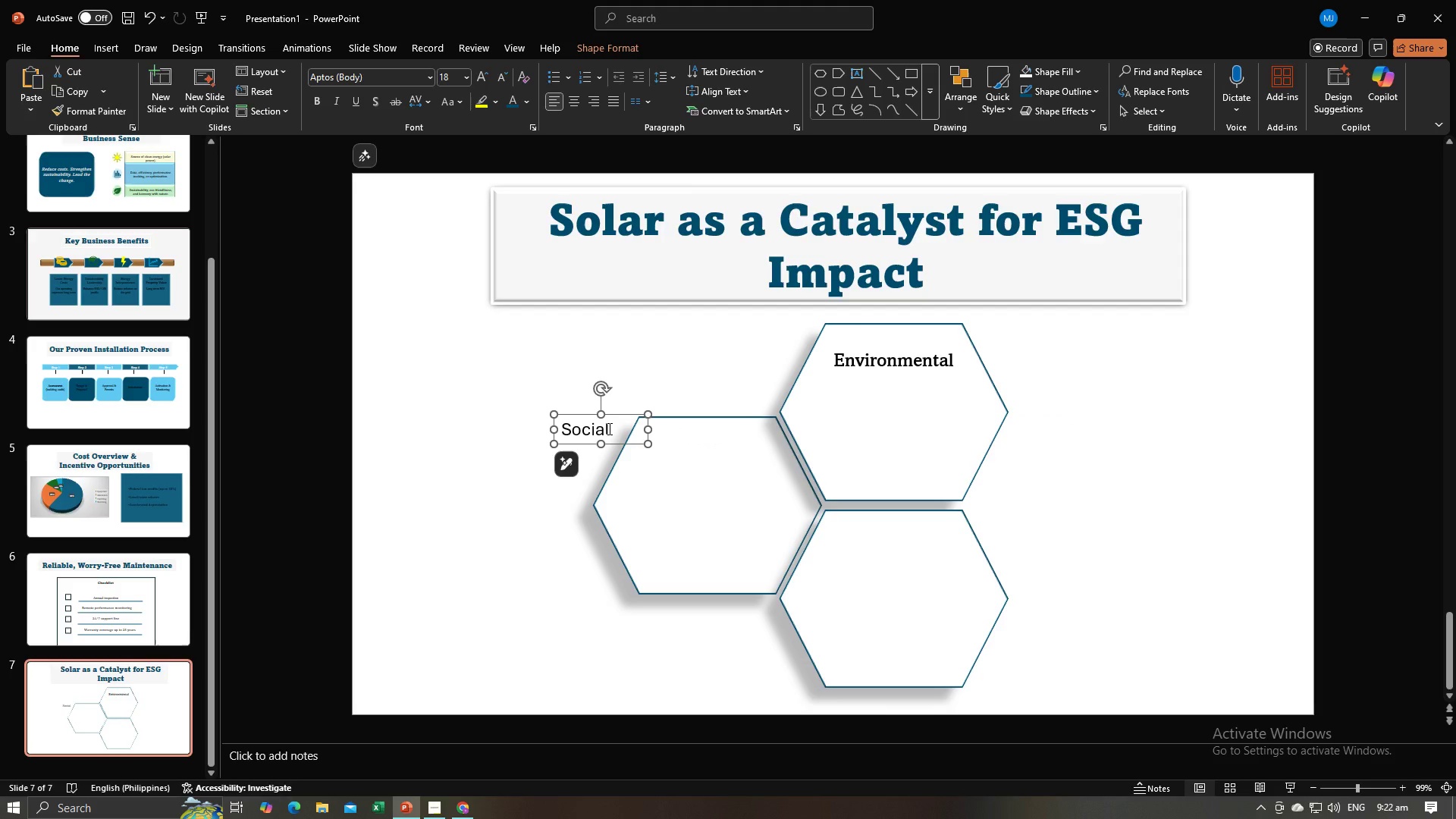 
hold_key(key=ControlLeft, duration=0.4)
 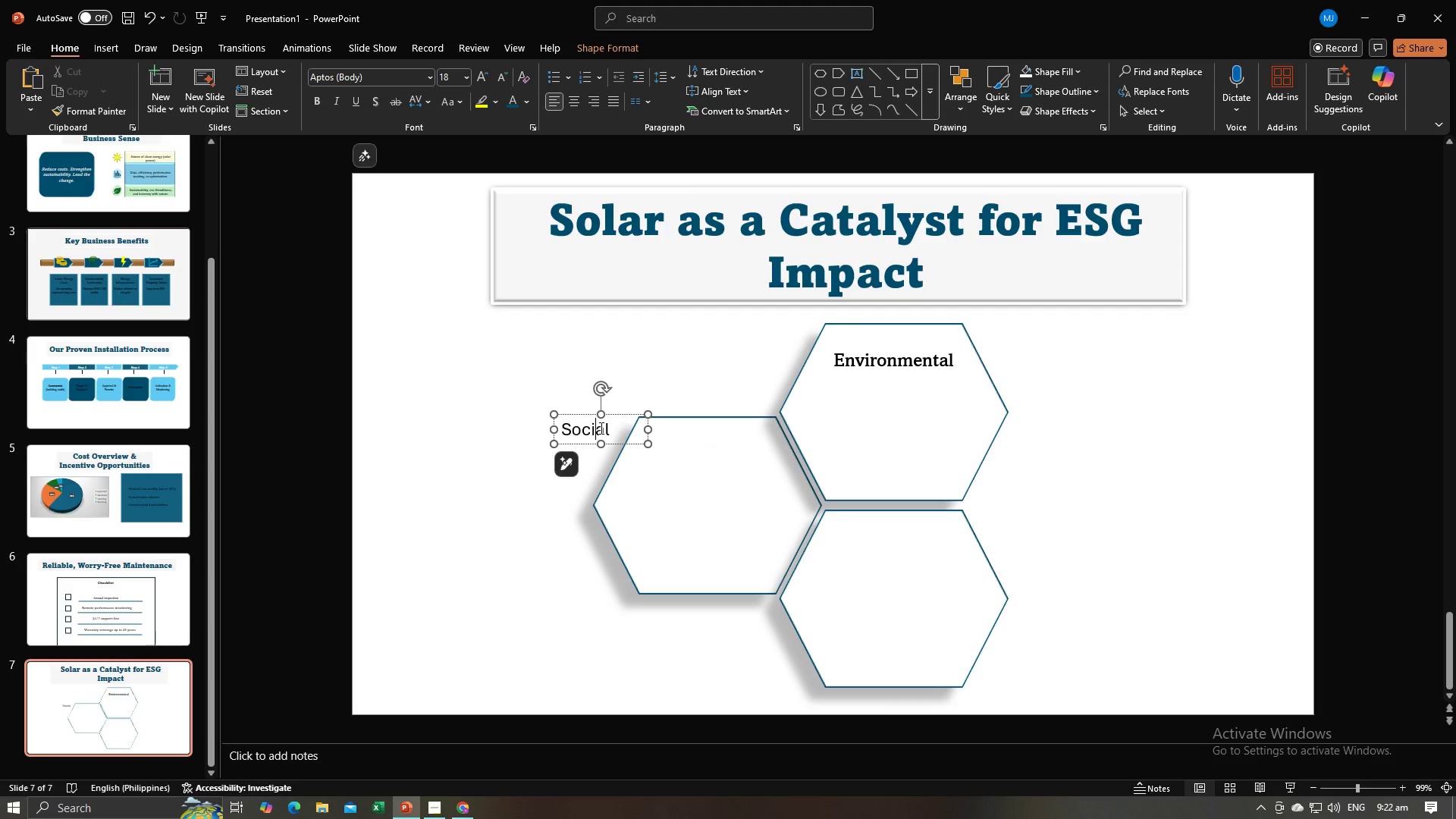 
left_click([600, 428])
 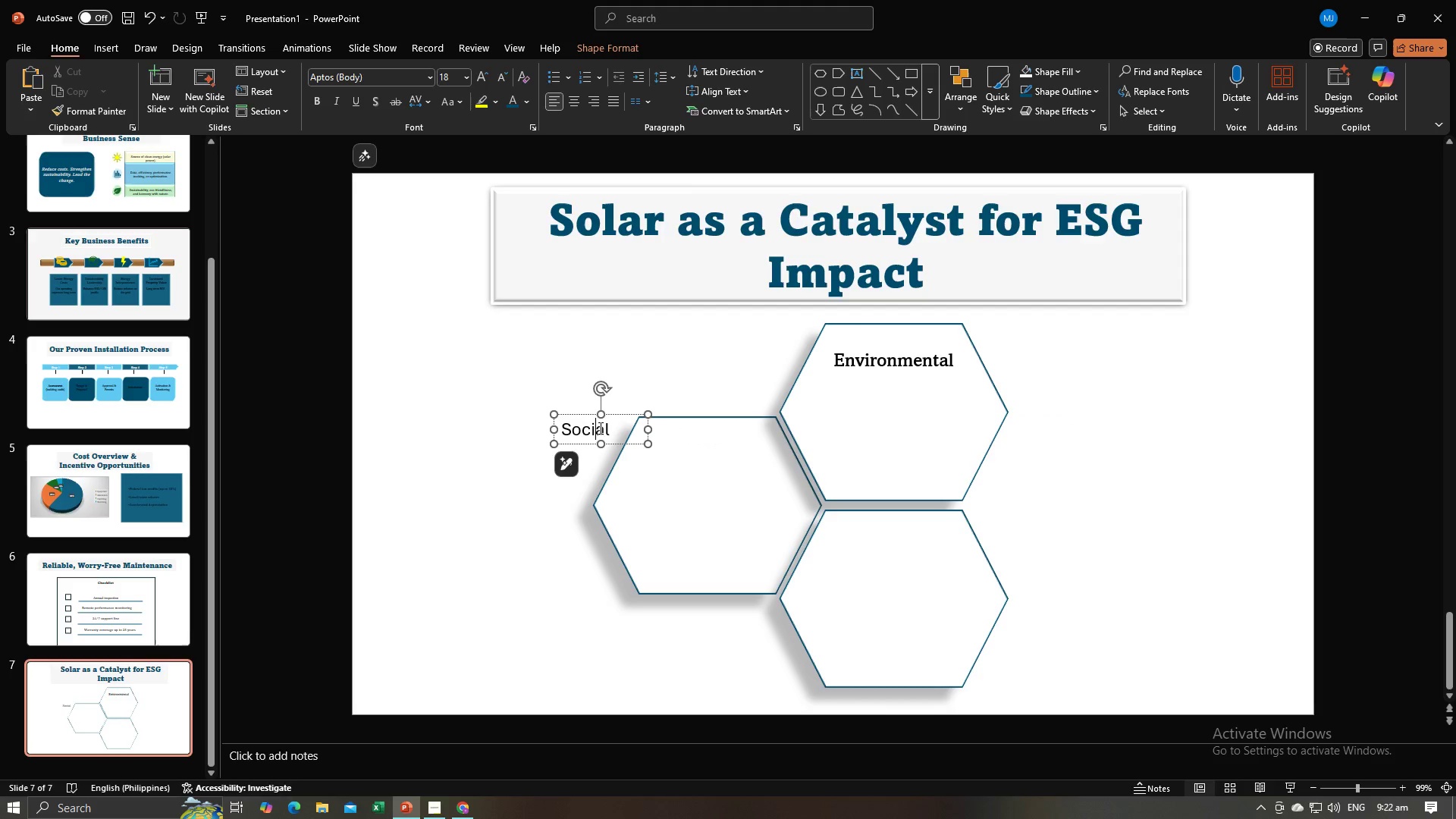 
key(Shift+A)
 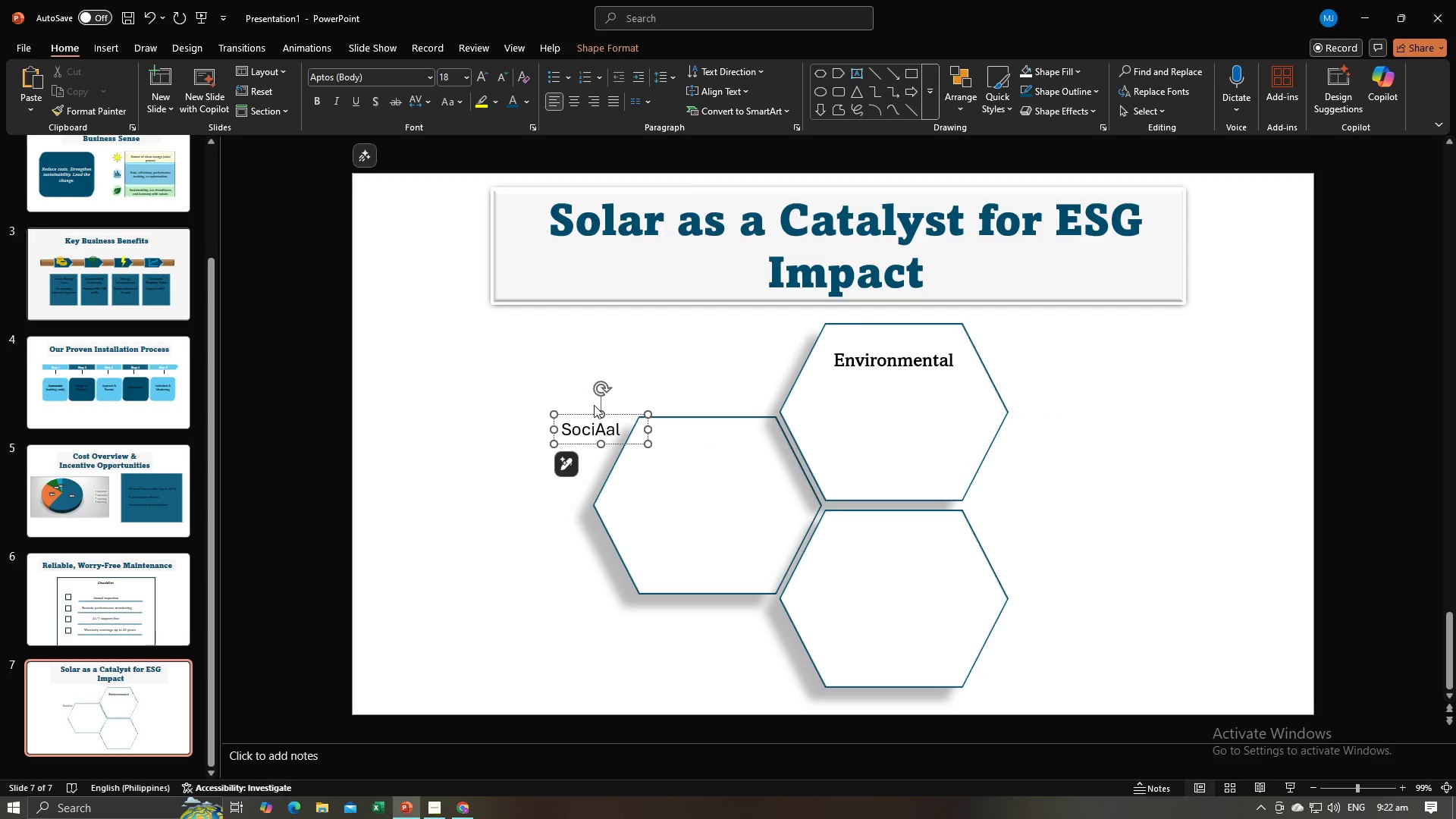 
key(Control+A)
 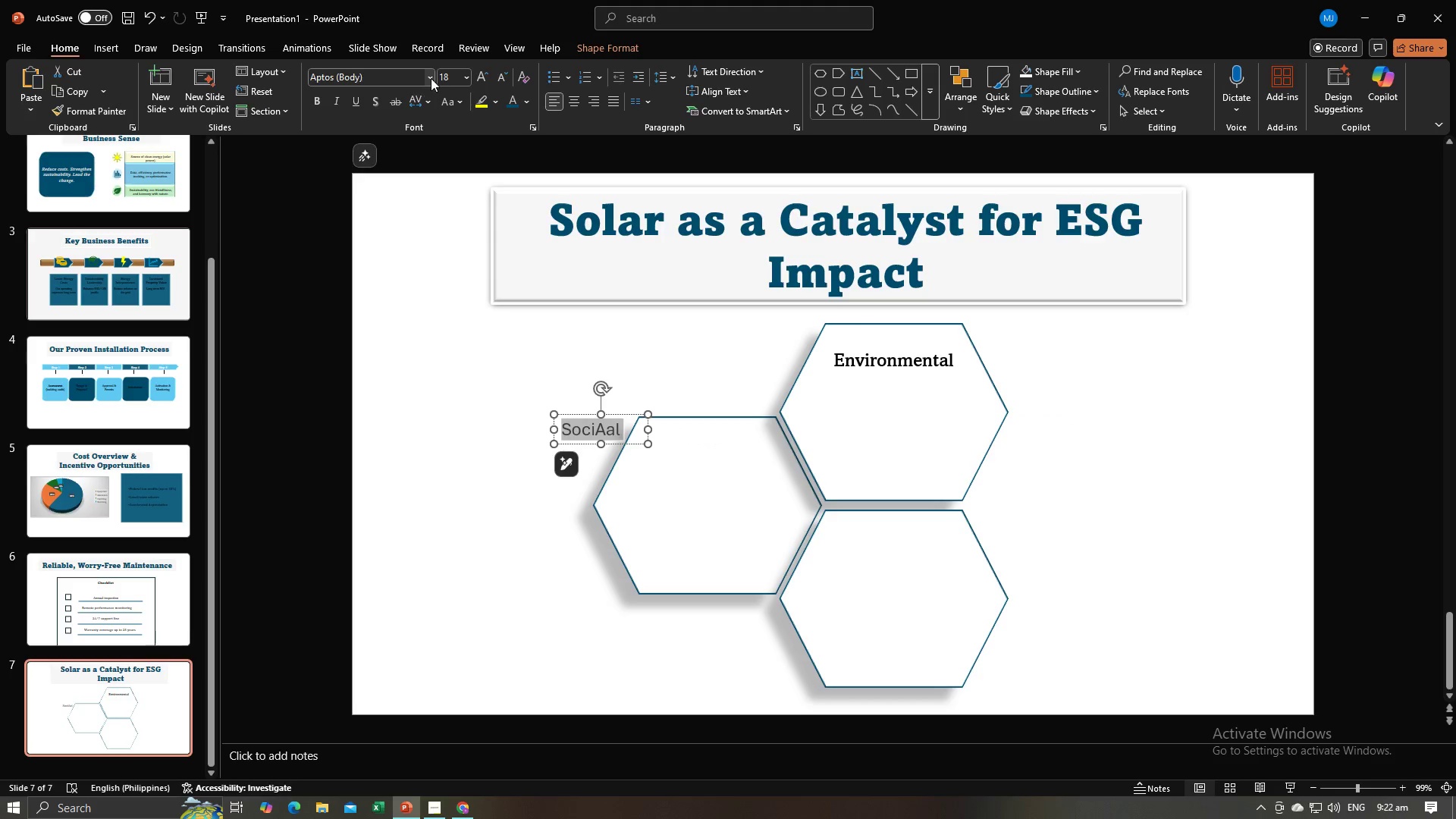 
left_click([431, 77])
 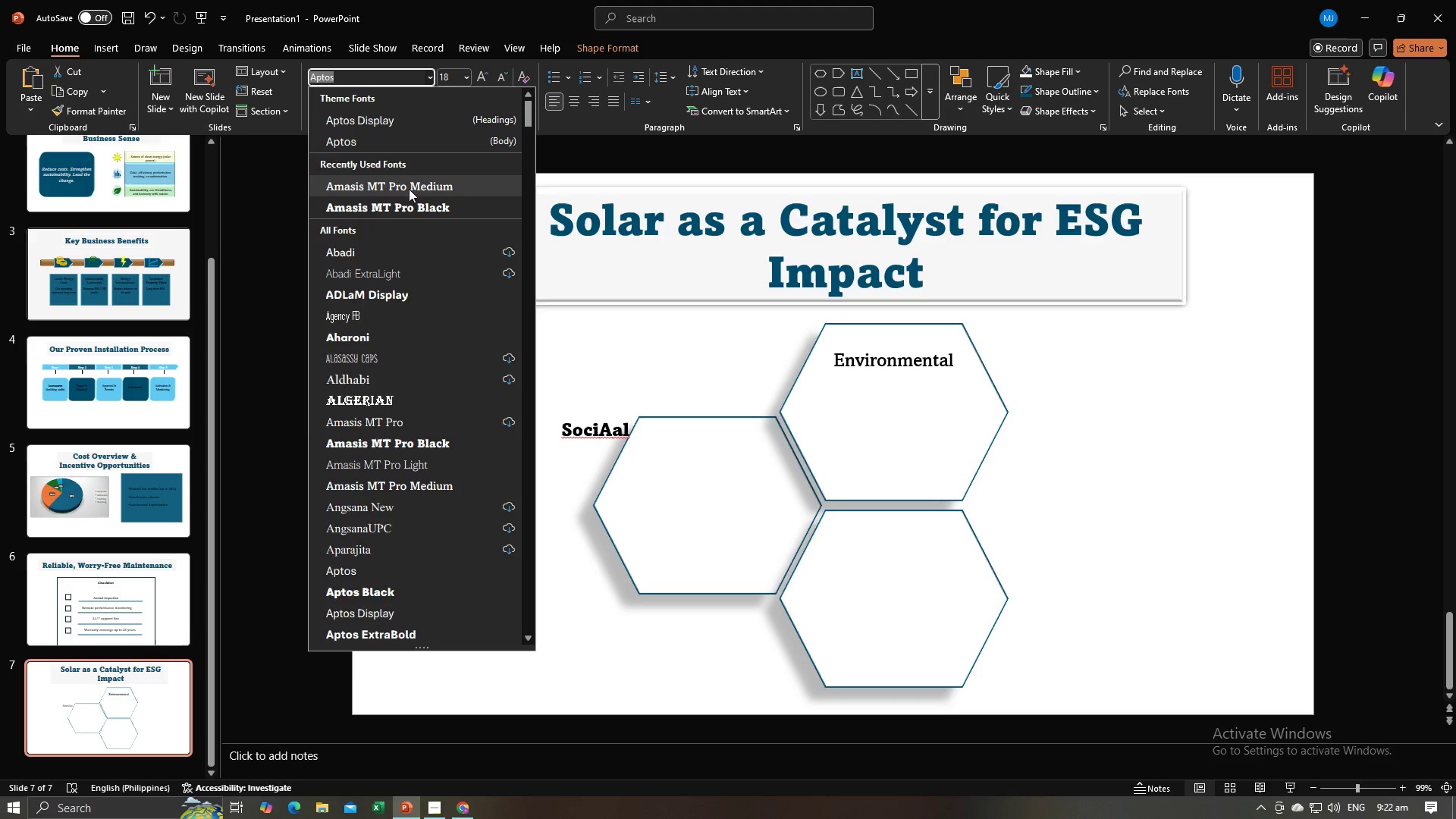 
left_click([409, 187])
 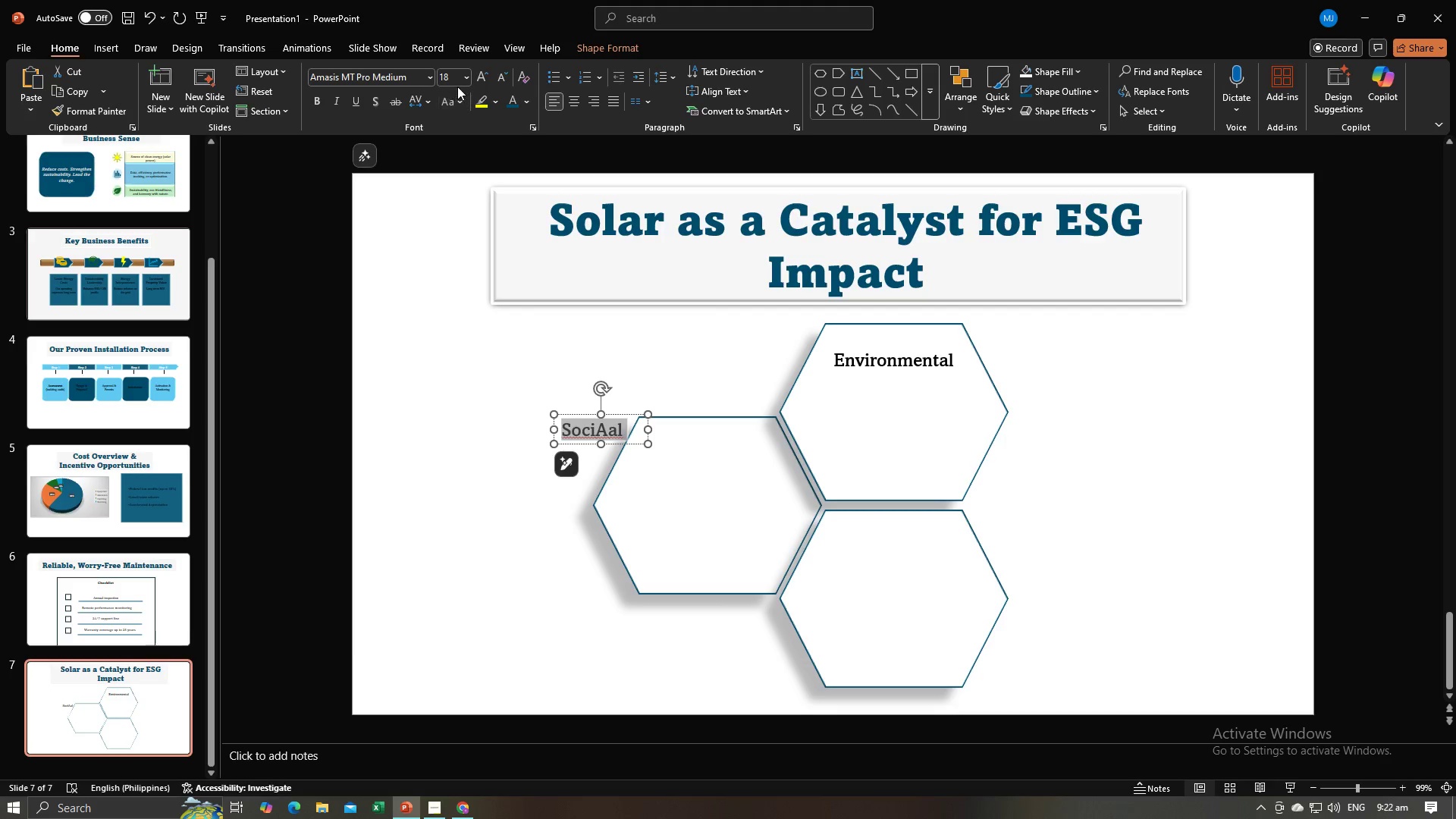 
left_click([467, 80])
 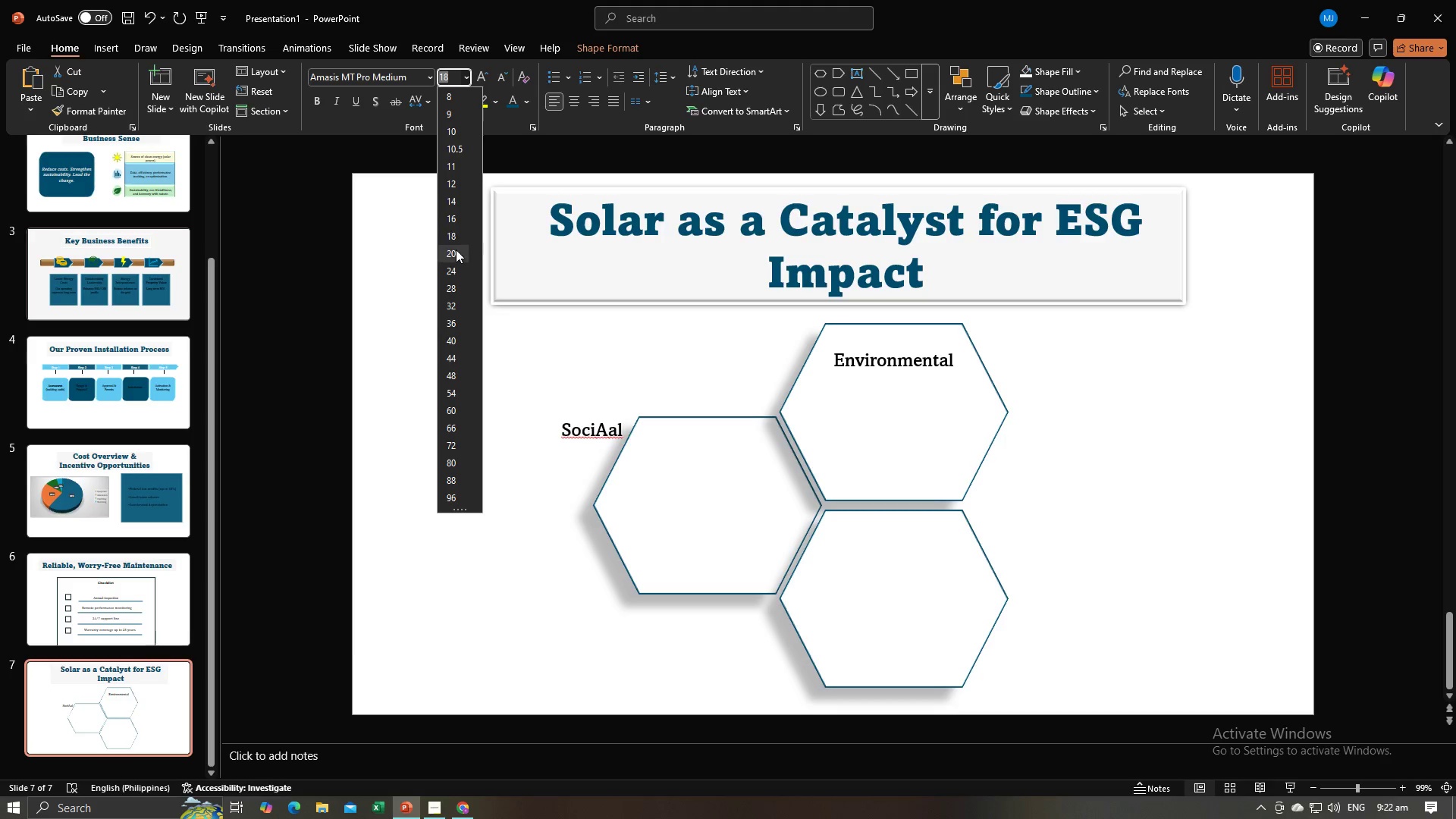 
left_click([456, 249])
 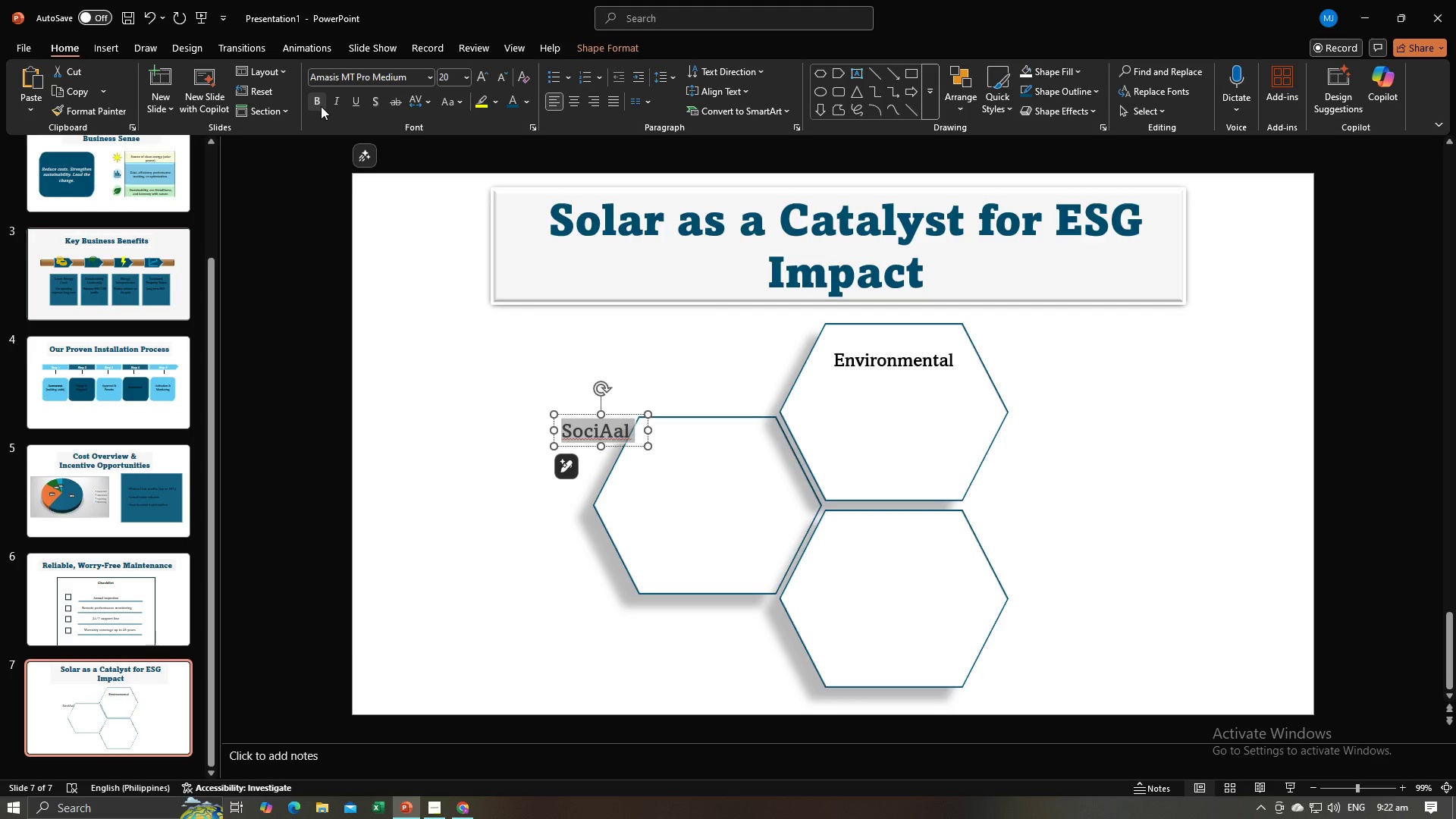 
left_click([321, 106])
 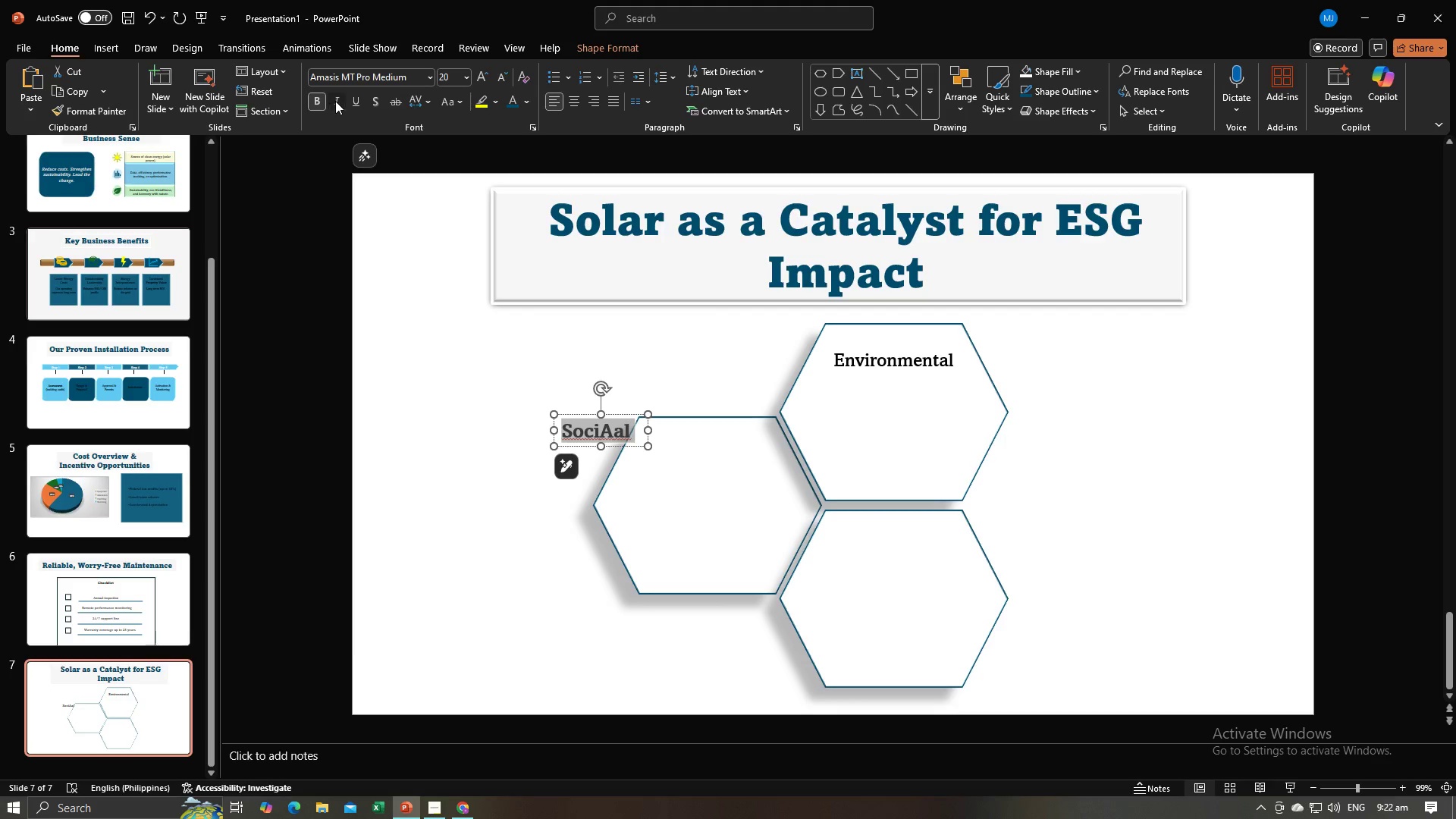 
left_click([335, 101])
 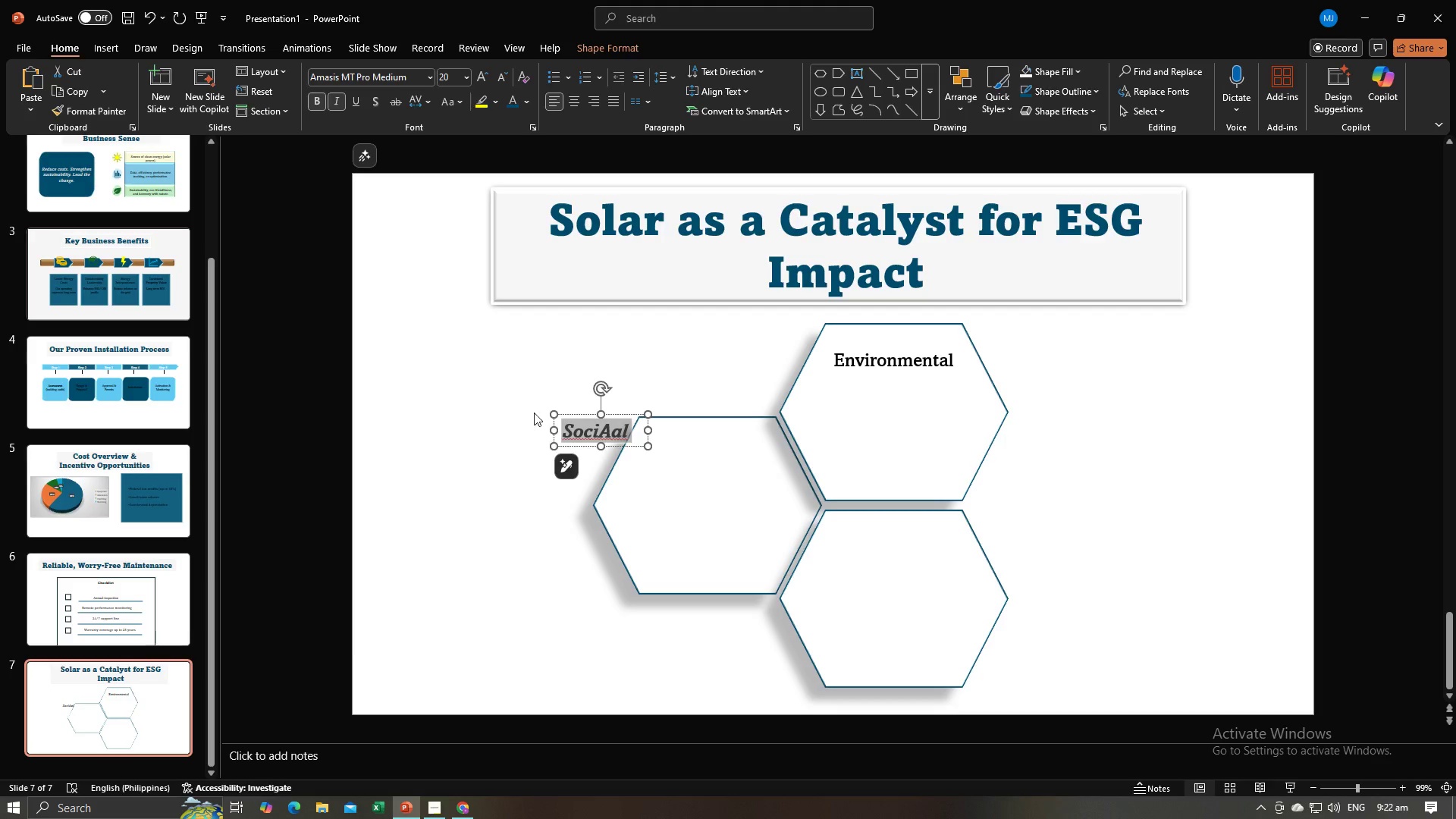 
left_click([534, 413])
 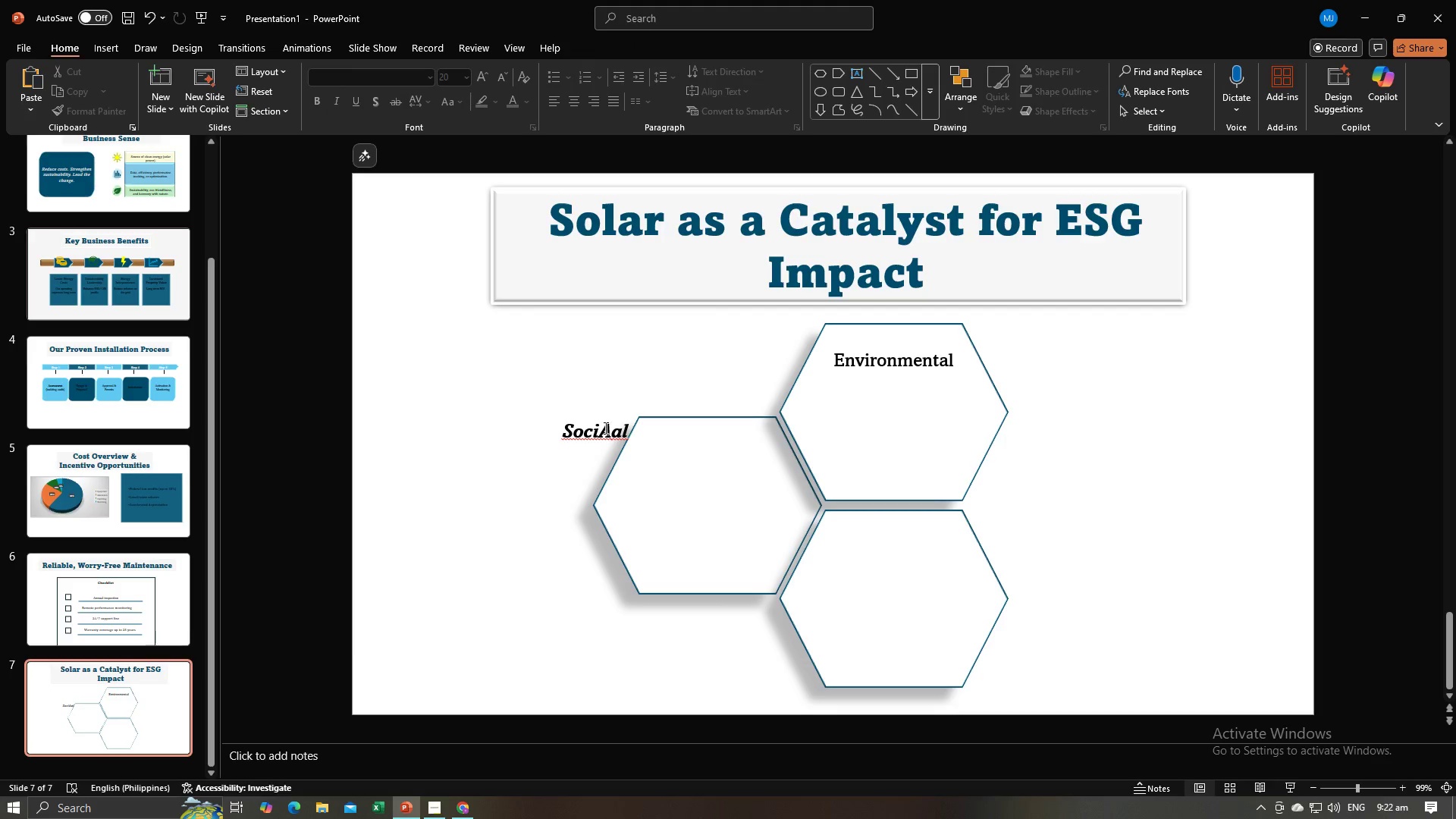 
left_click([604, 428])
 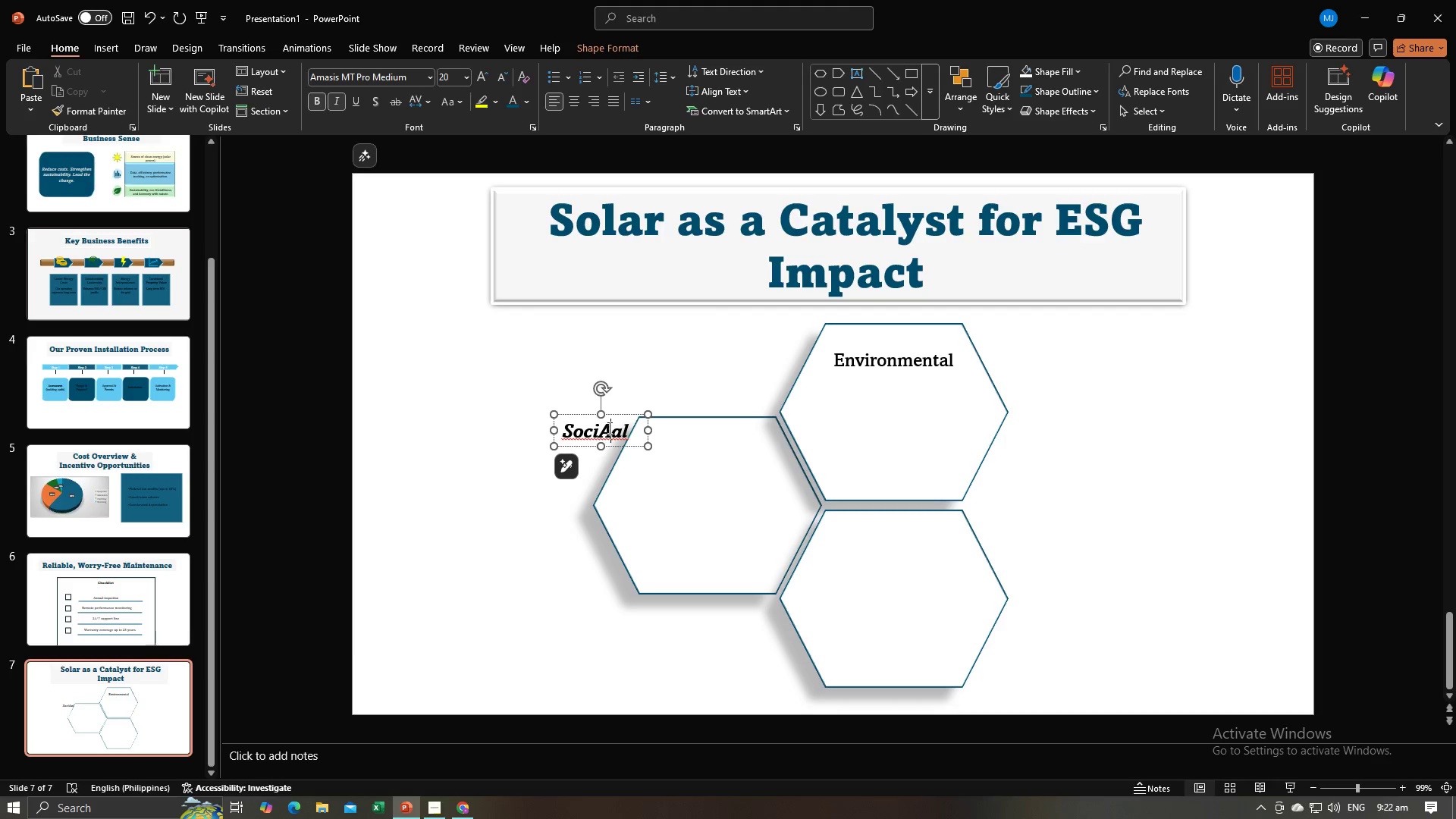 
key(Backspace)
 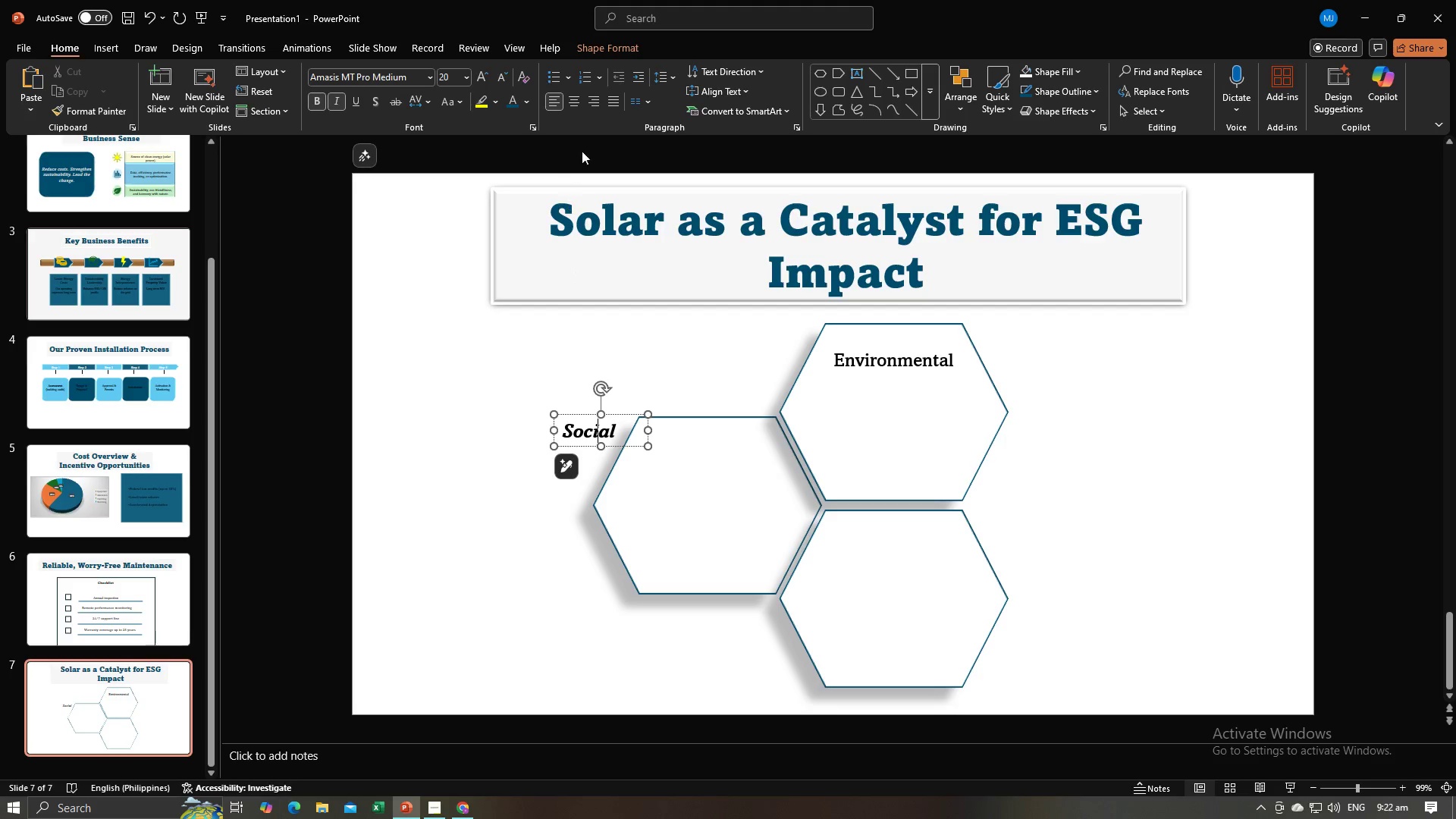 
left_click([575, 106])
 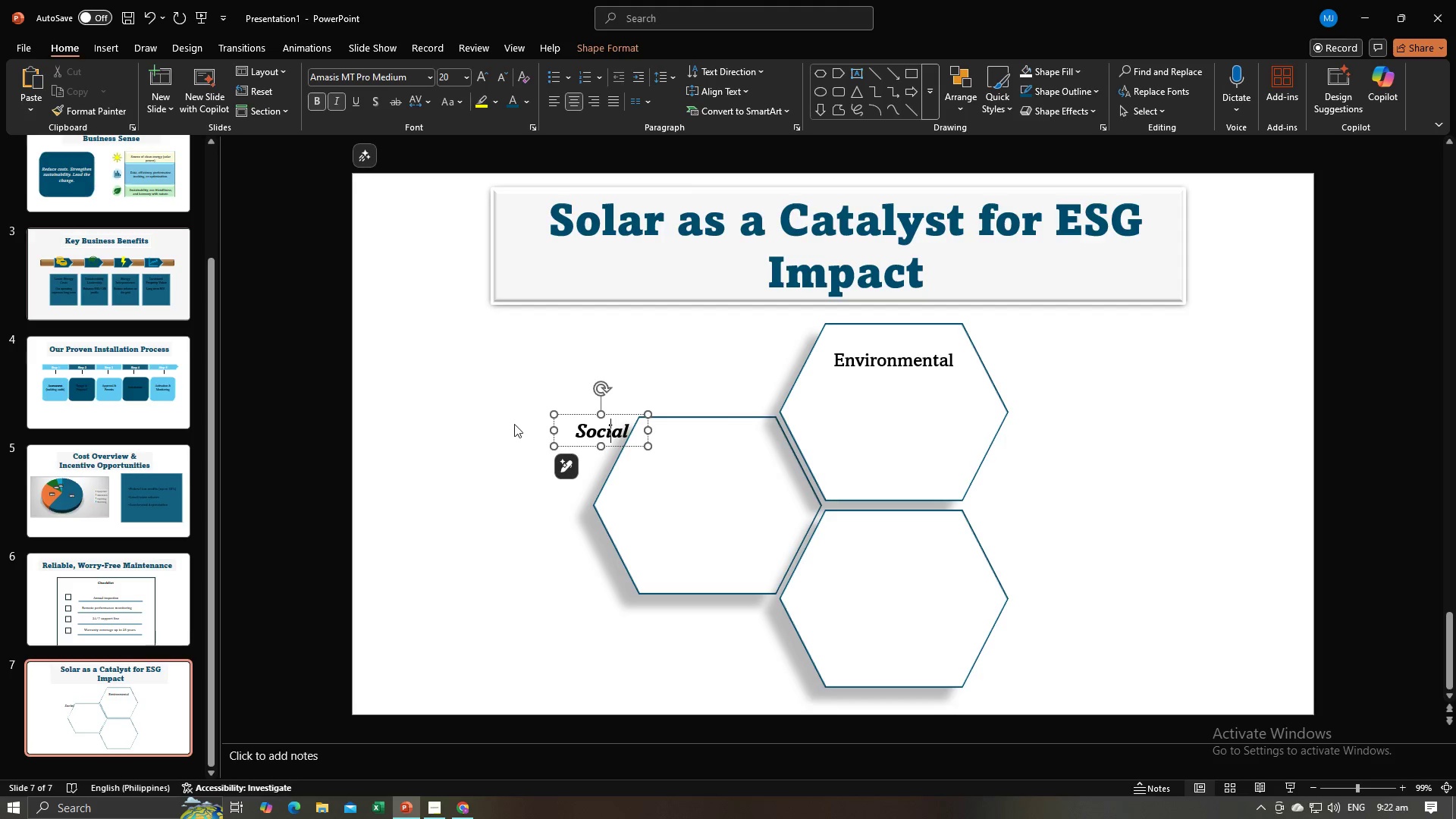 
left_click([514, 424])
 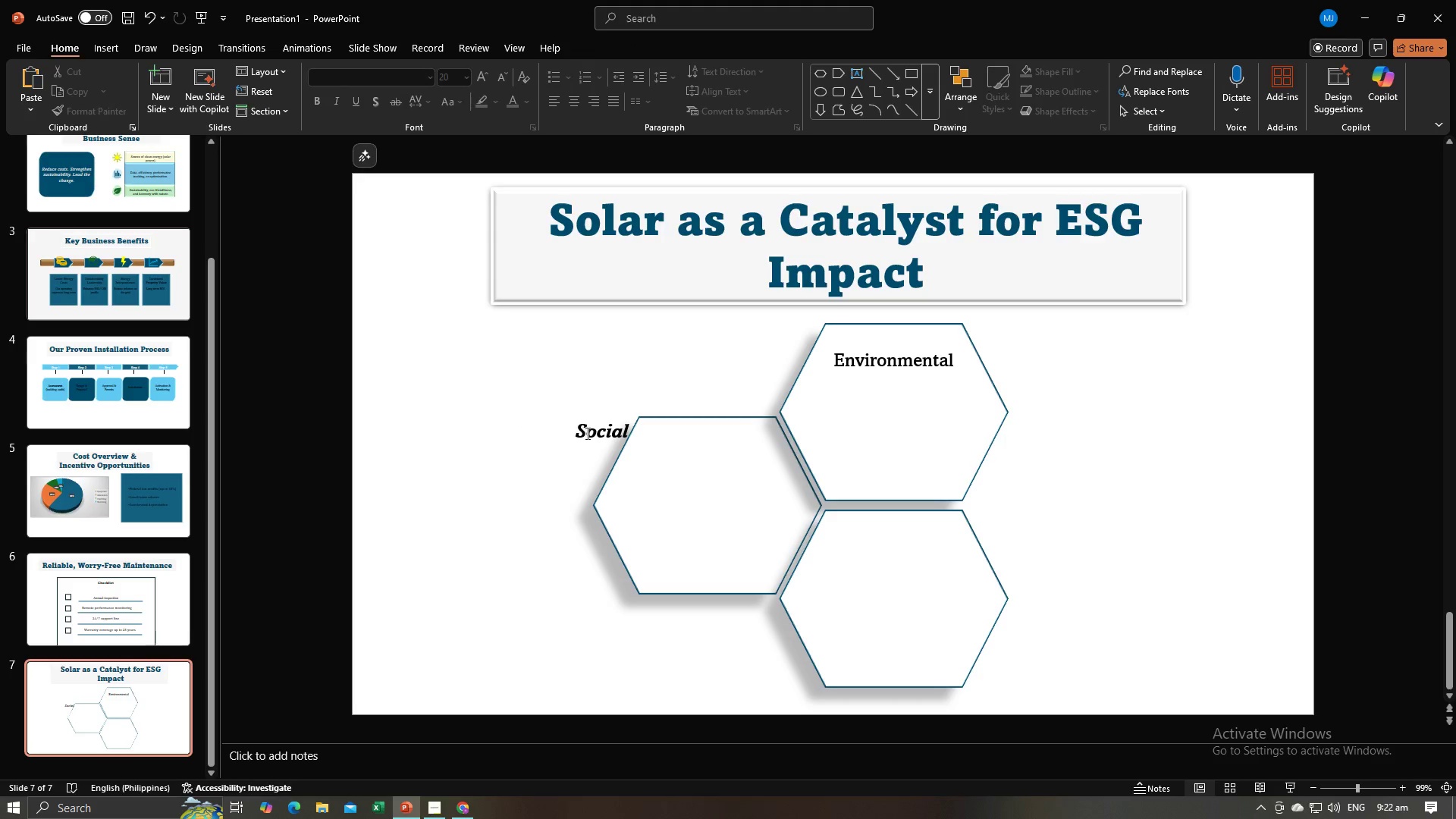 
left_click([587, 433])
 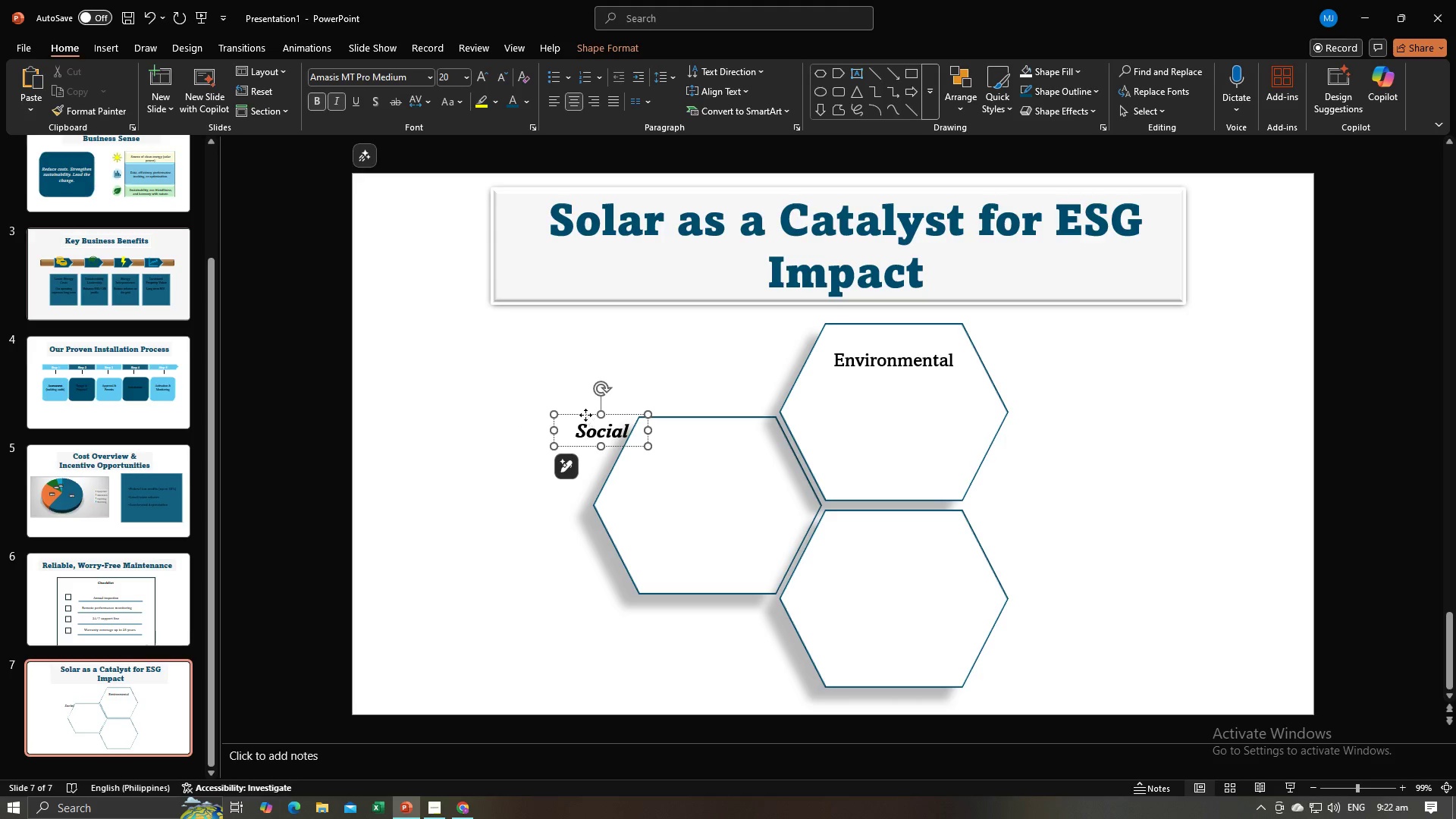 
left_click_drag(start_coordinate=[585, 415], to_coordinate=[686, 432])
 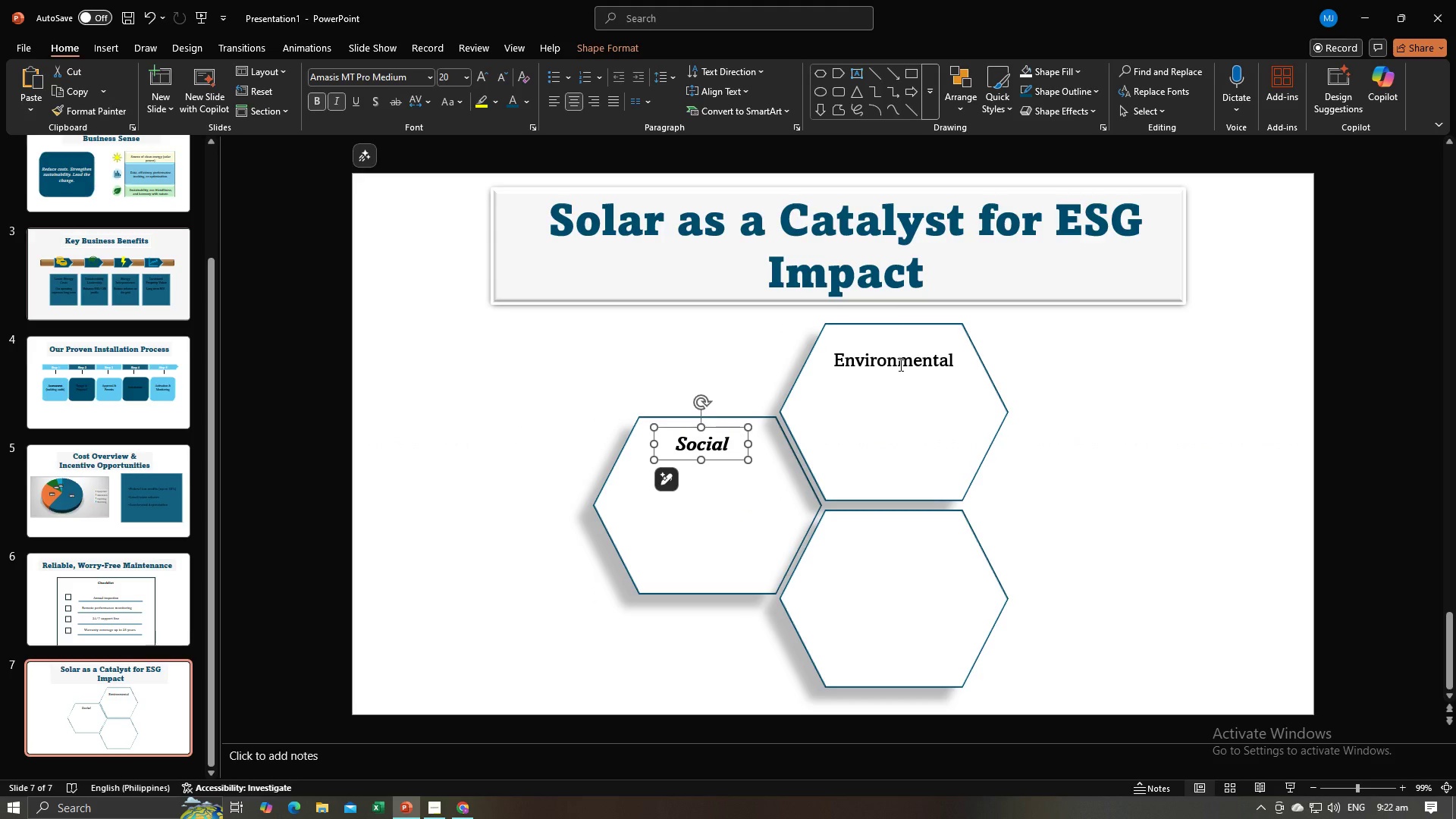 
left_click([899, 365])
 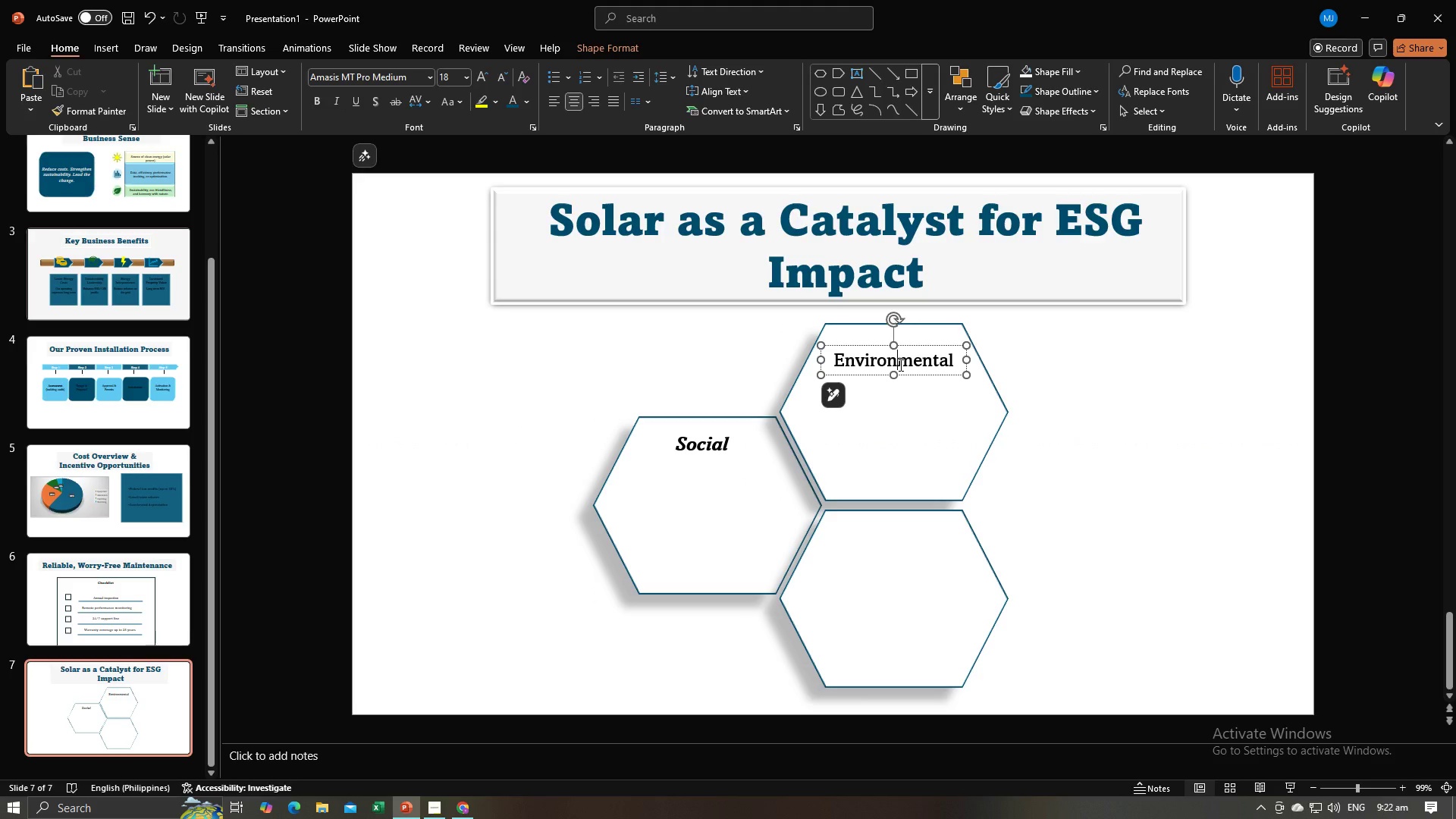 
key(Control+A)
 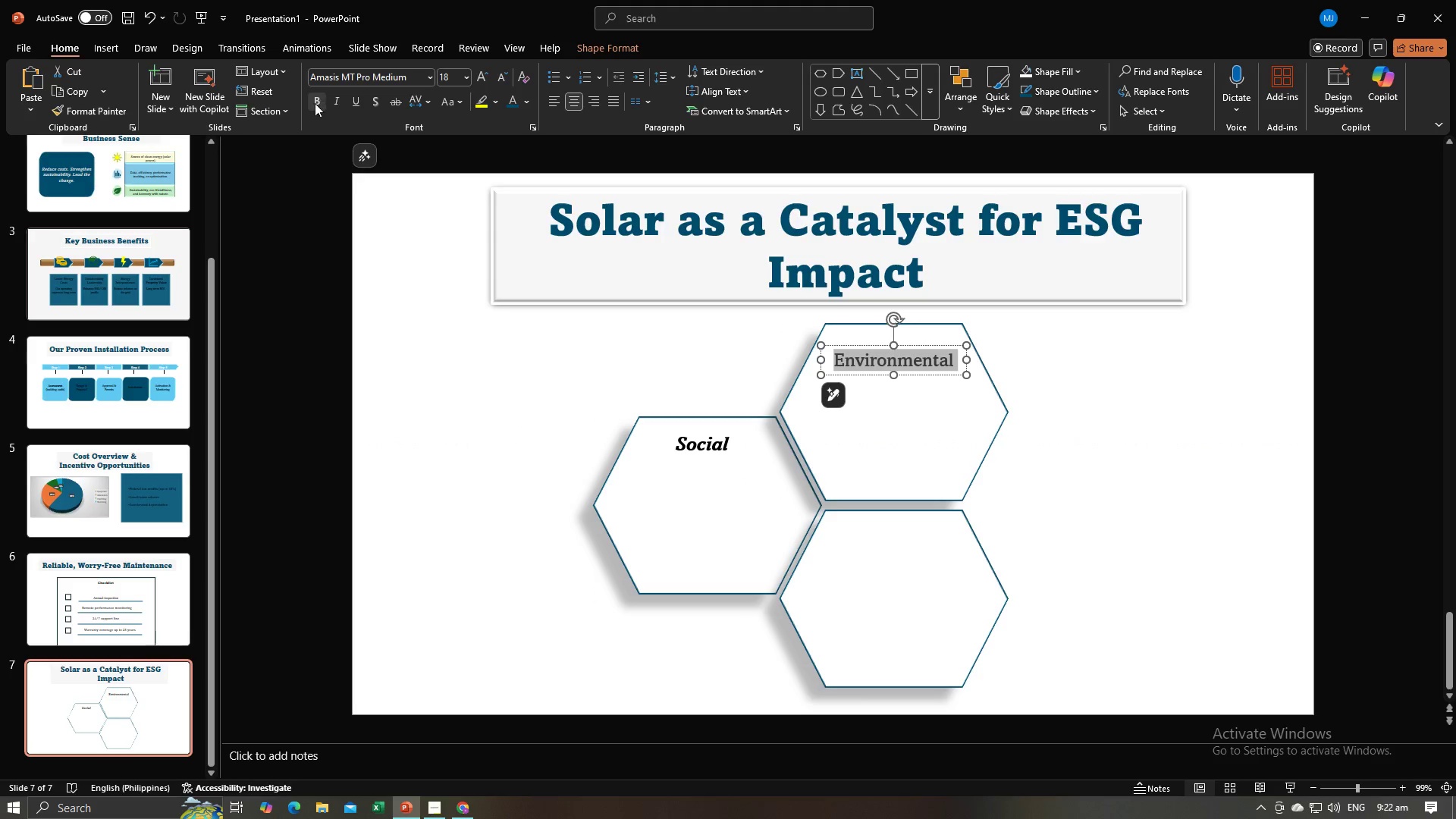 
left_click([314, 105])
 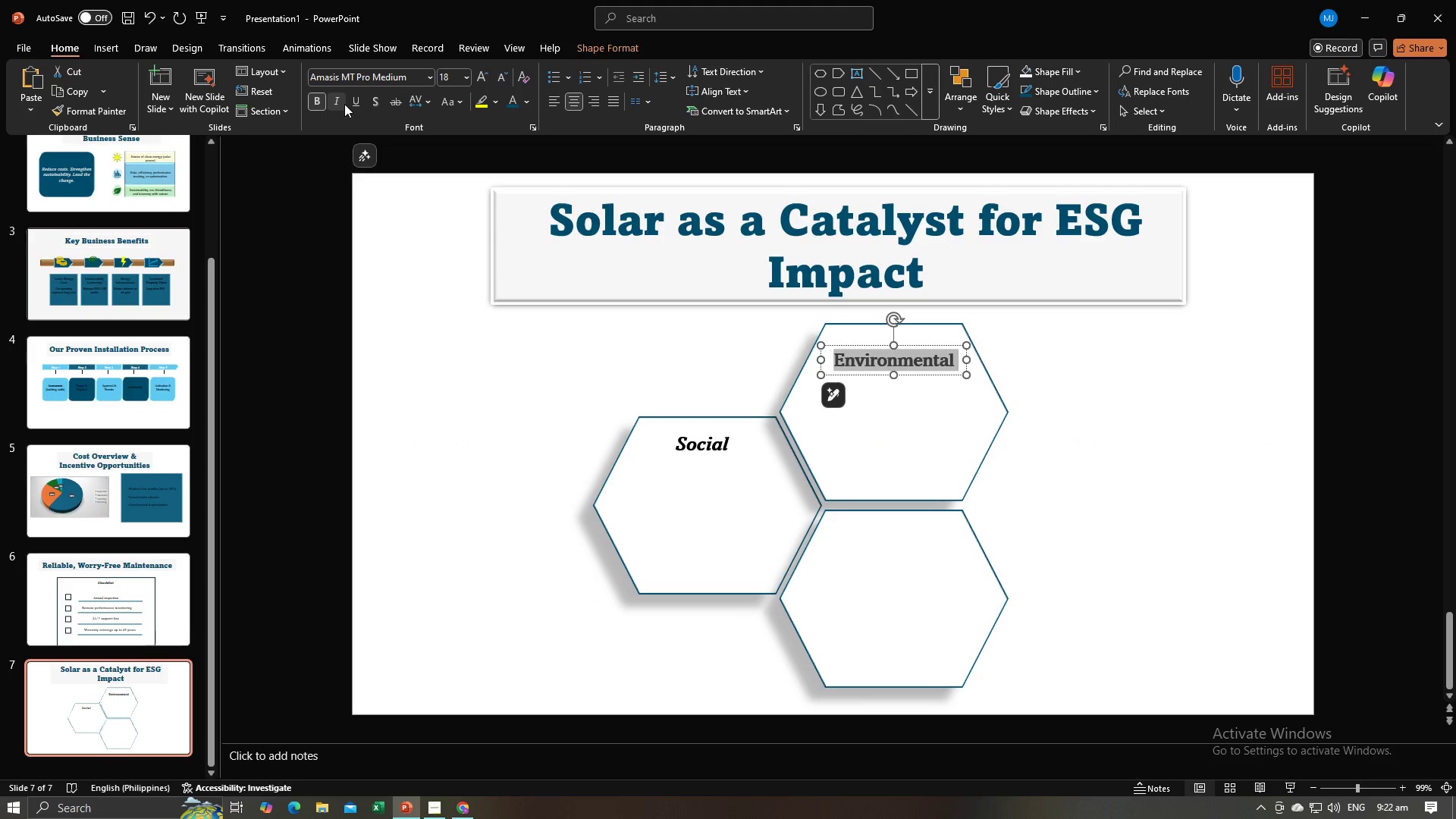 
left_click([344, 104])
 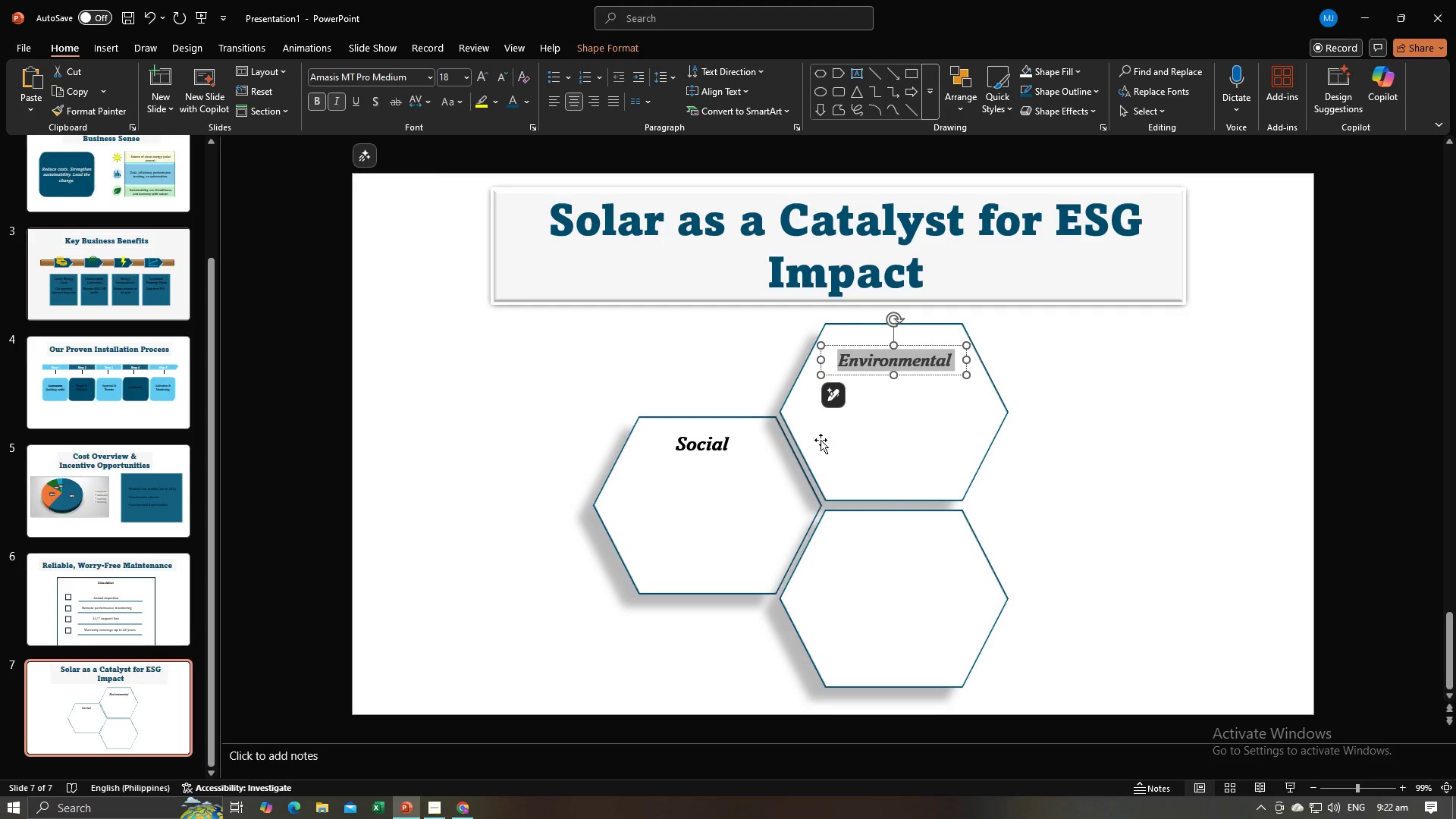 
left_click([823, 440])
 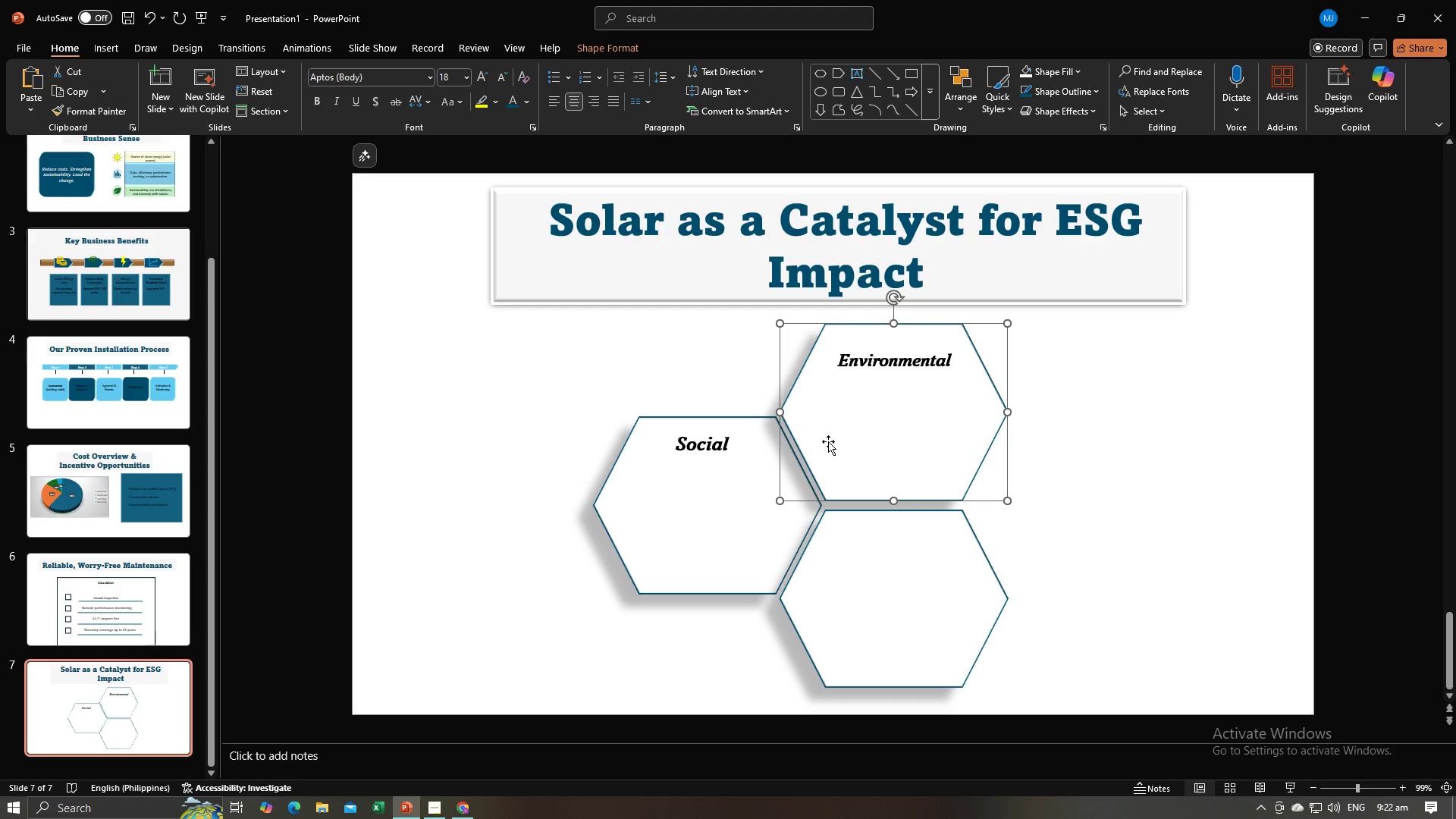 
key(Alt+AltLeft)
 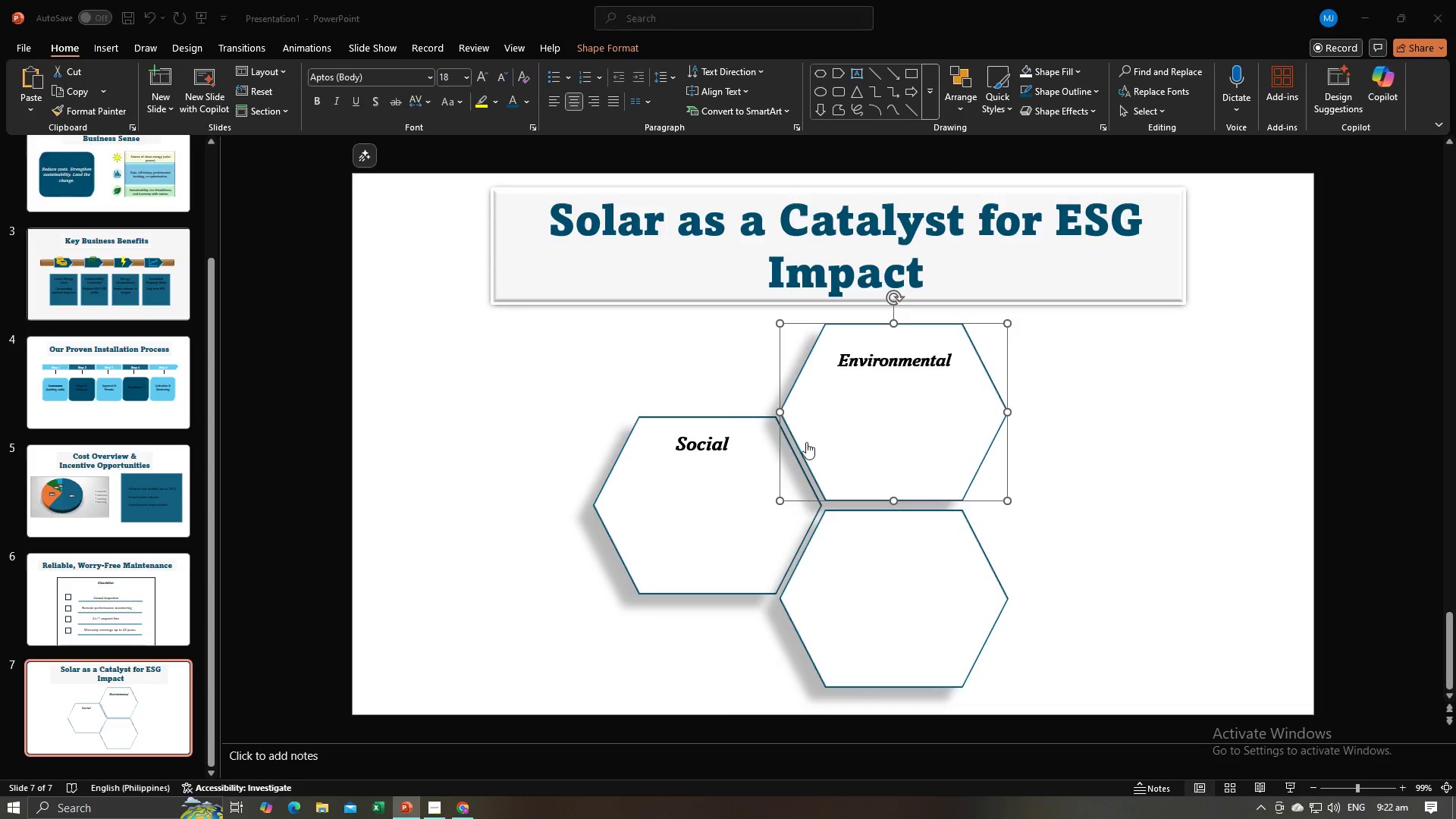 
key(Alt+Tab)
 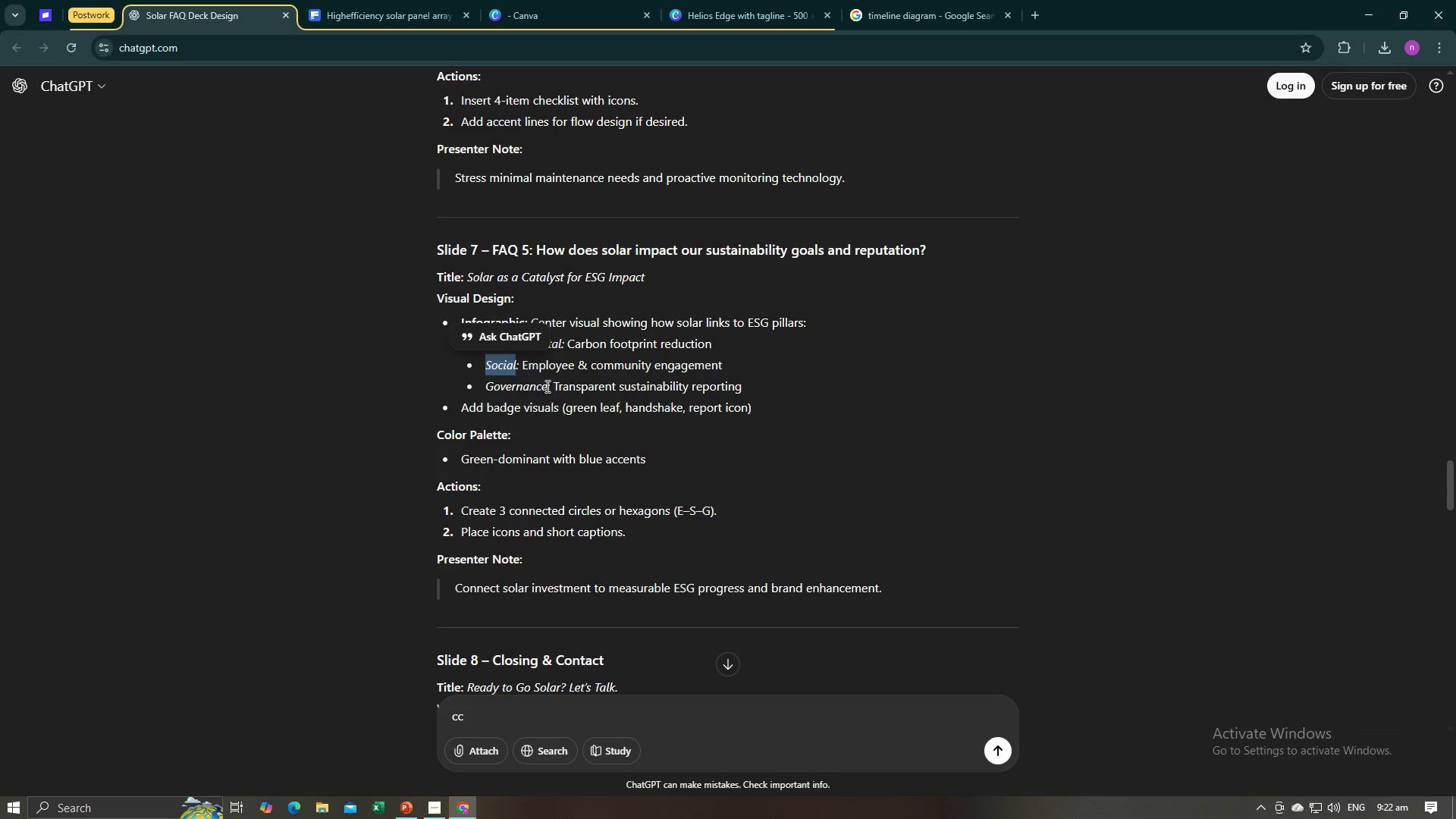 
left_click_drag(start_coordinate=[546, 386], to_coordinate=[487, 388])
 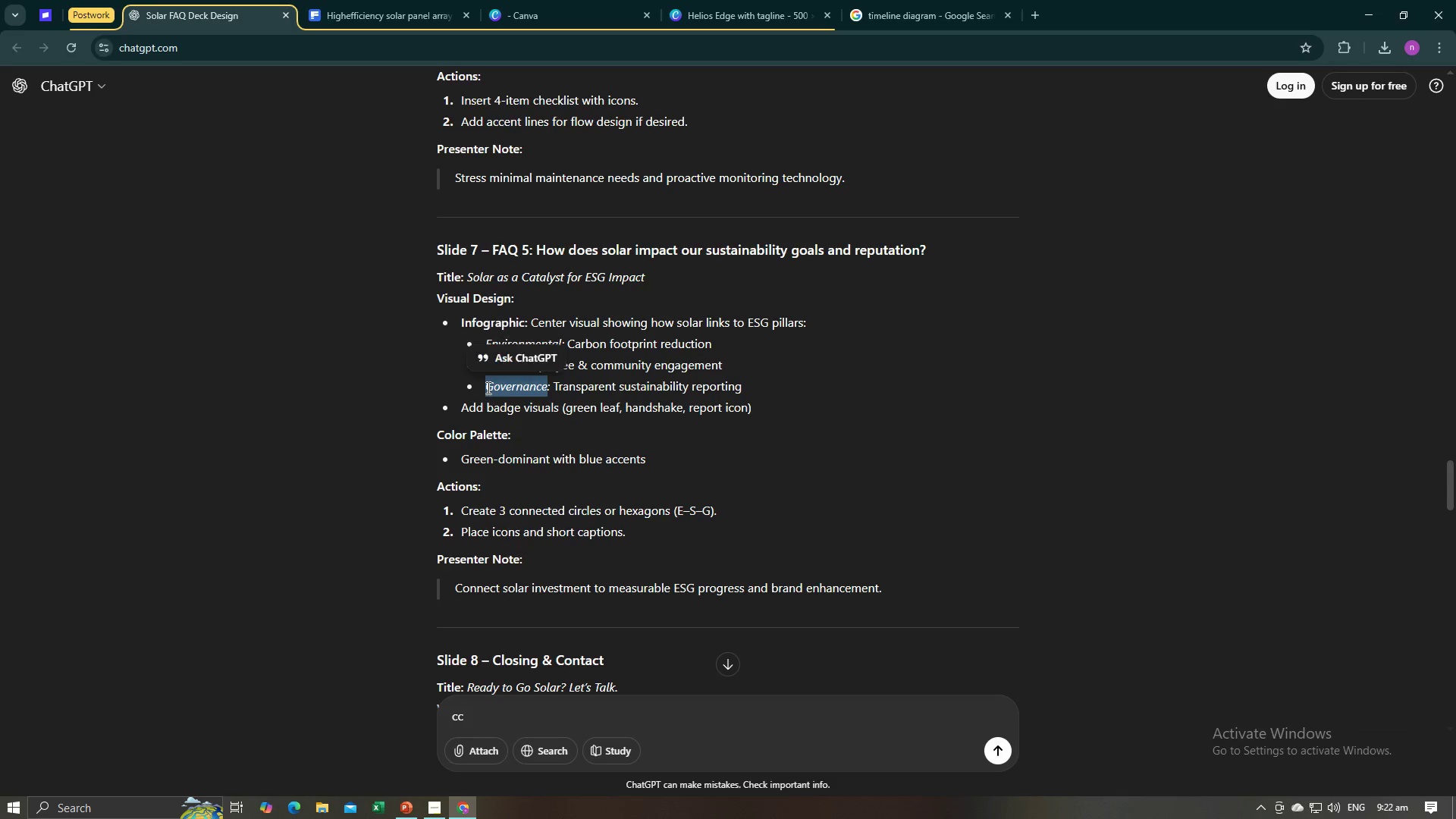 
key(Control+C)
 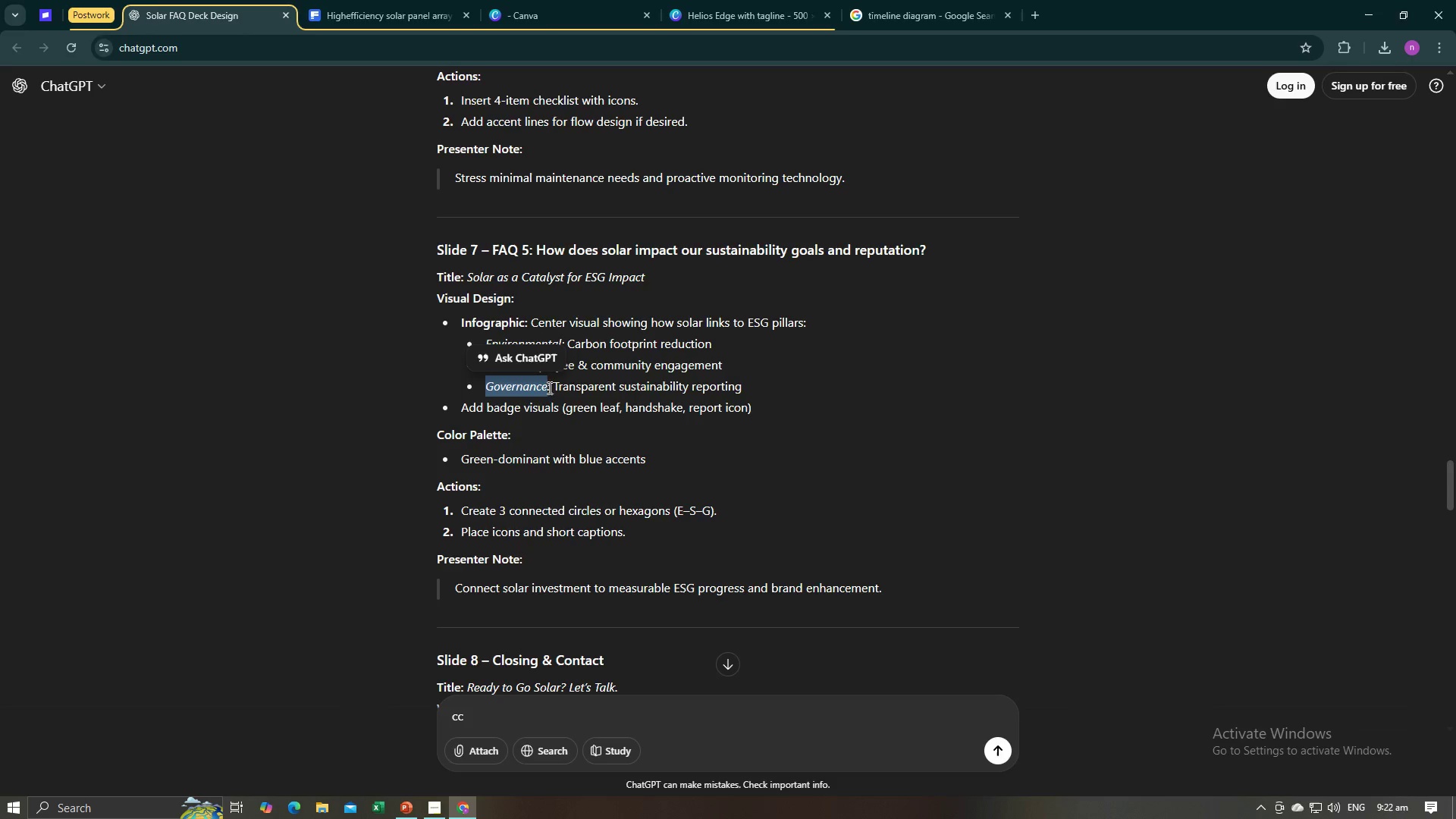 
key(Alt+AltLeft)
 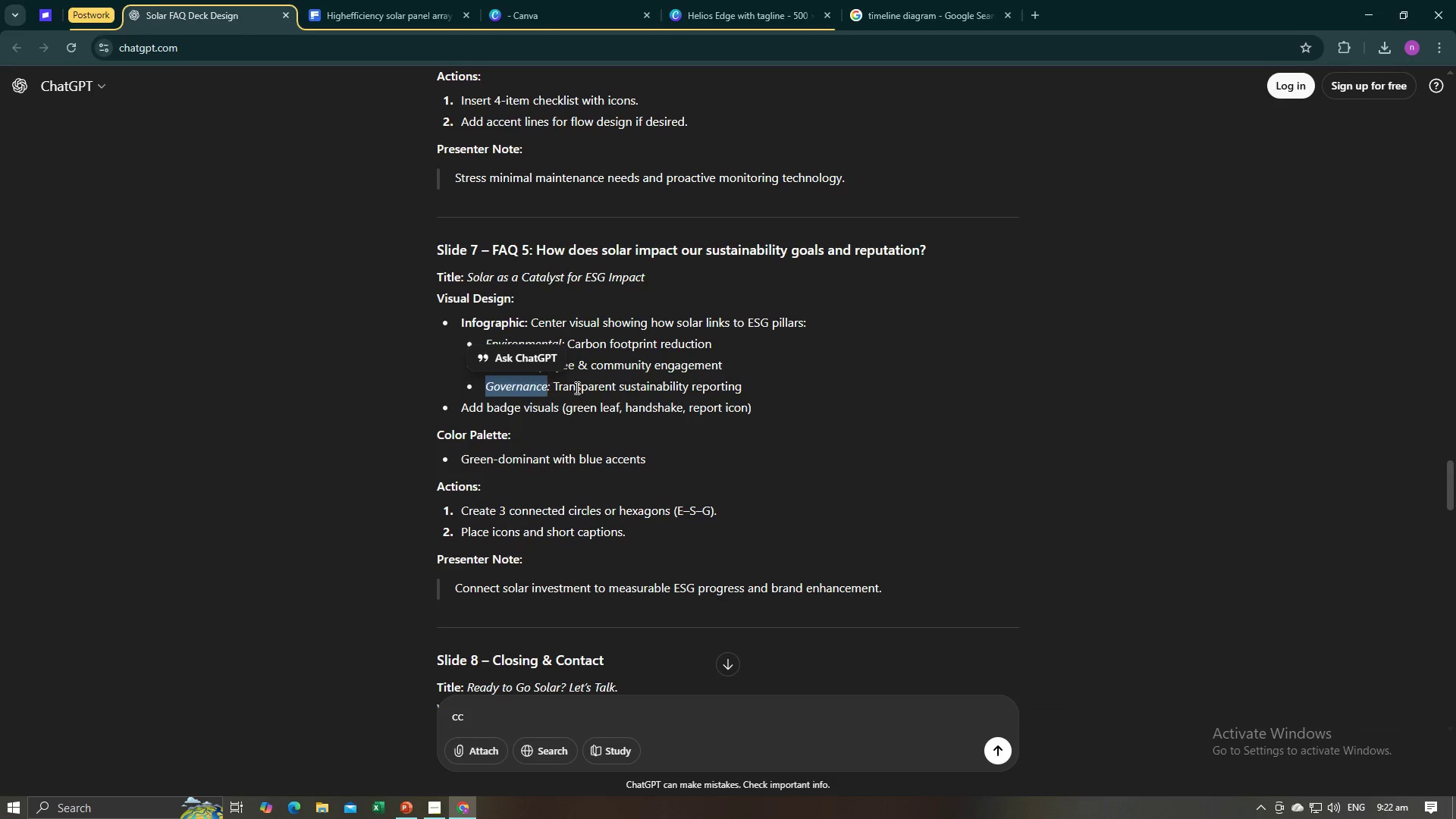 
key(Alt+Tab)
 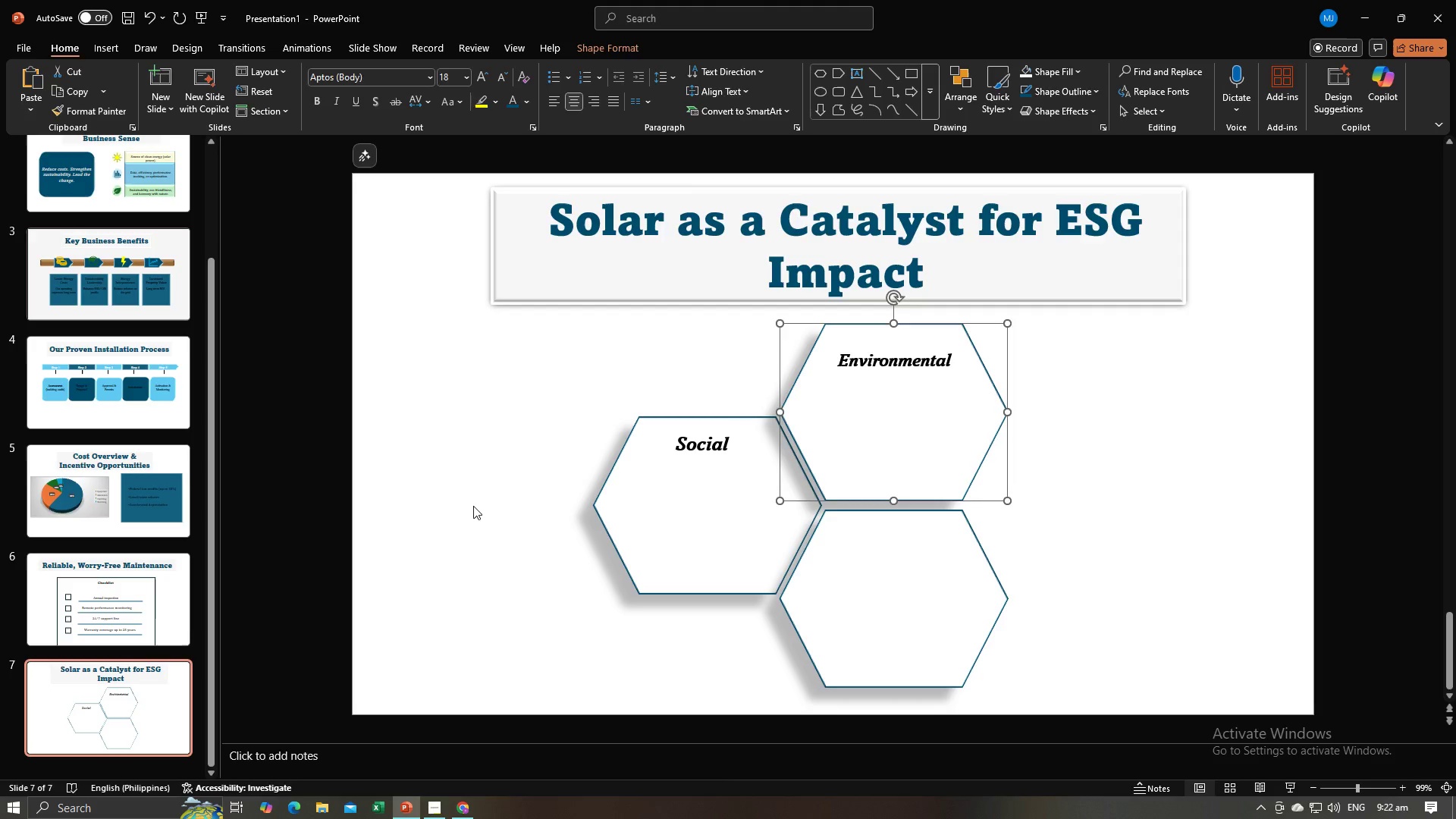 
left_click([475, 506])
 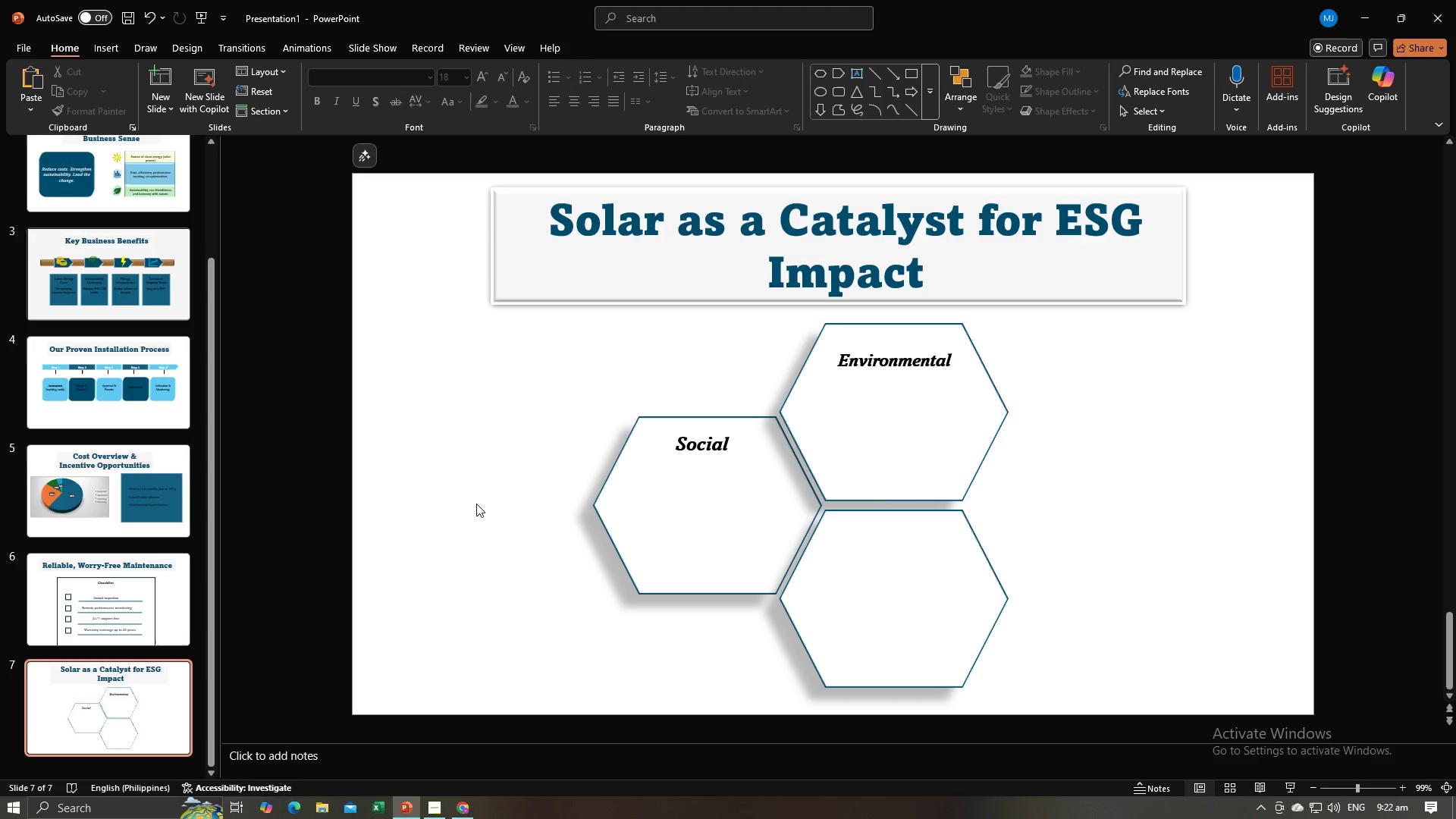 
key(Control+V)
 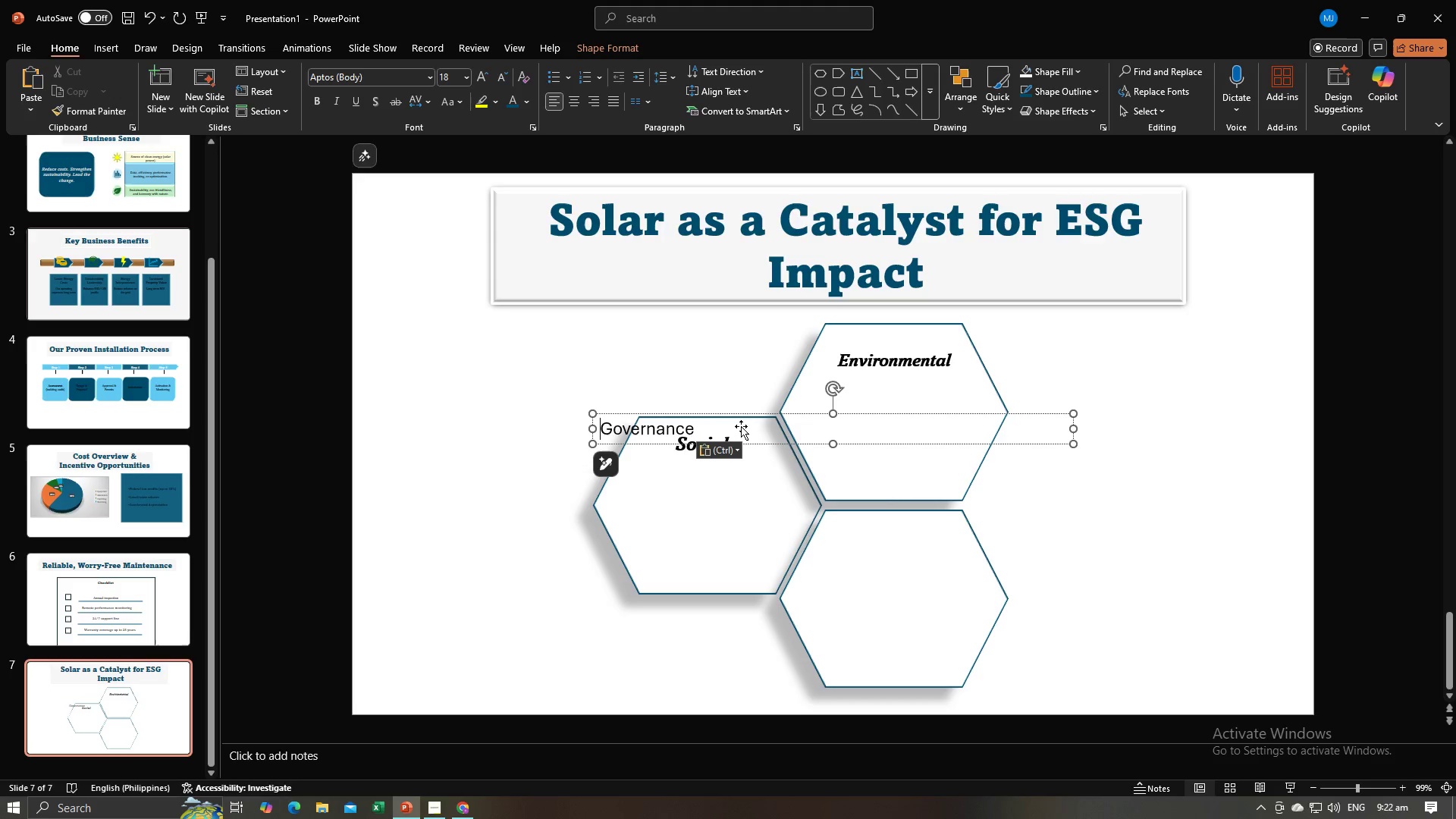 
key(Control+A)
 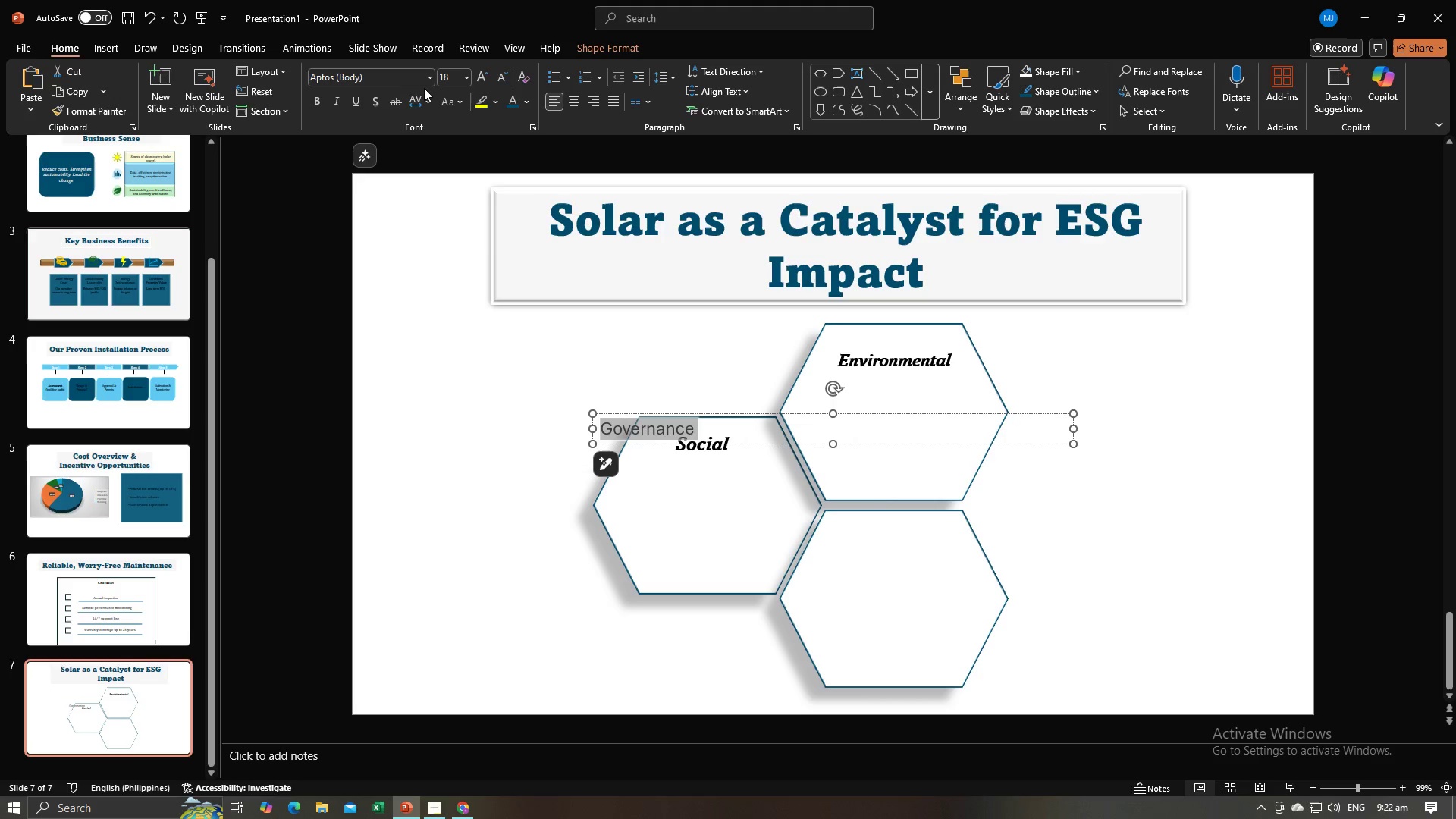 
left_click([425, 81])
 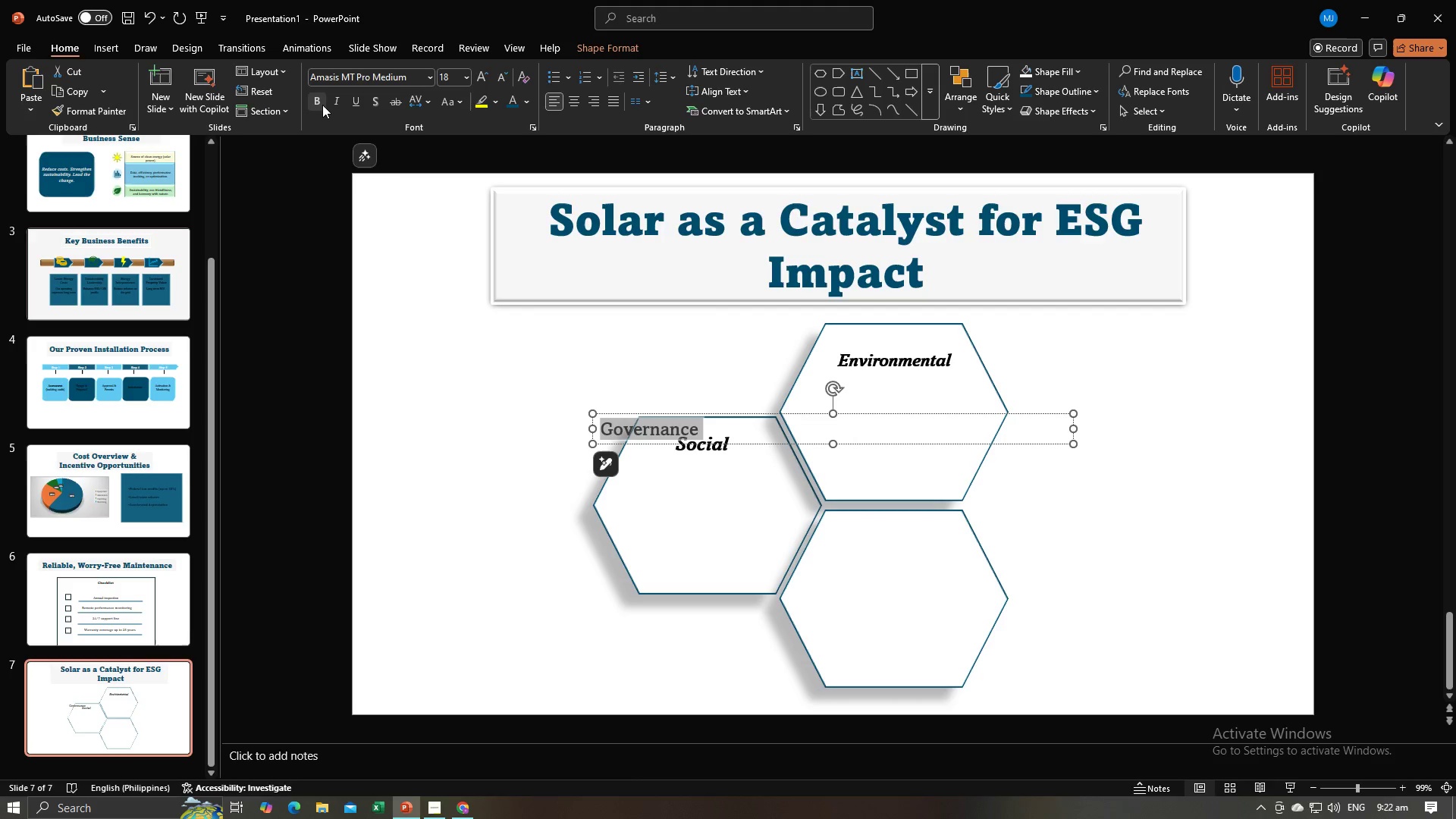 
double_click([330, 103])
 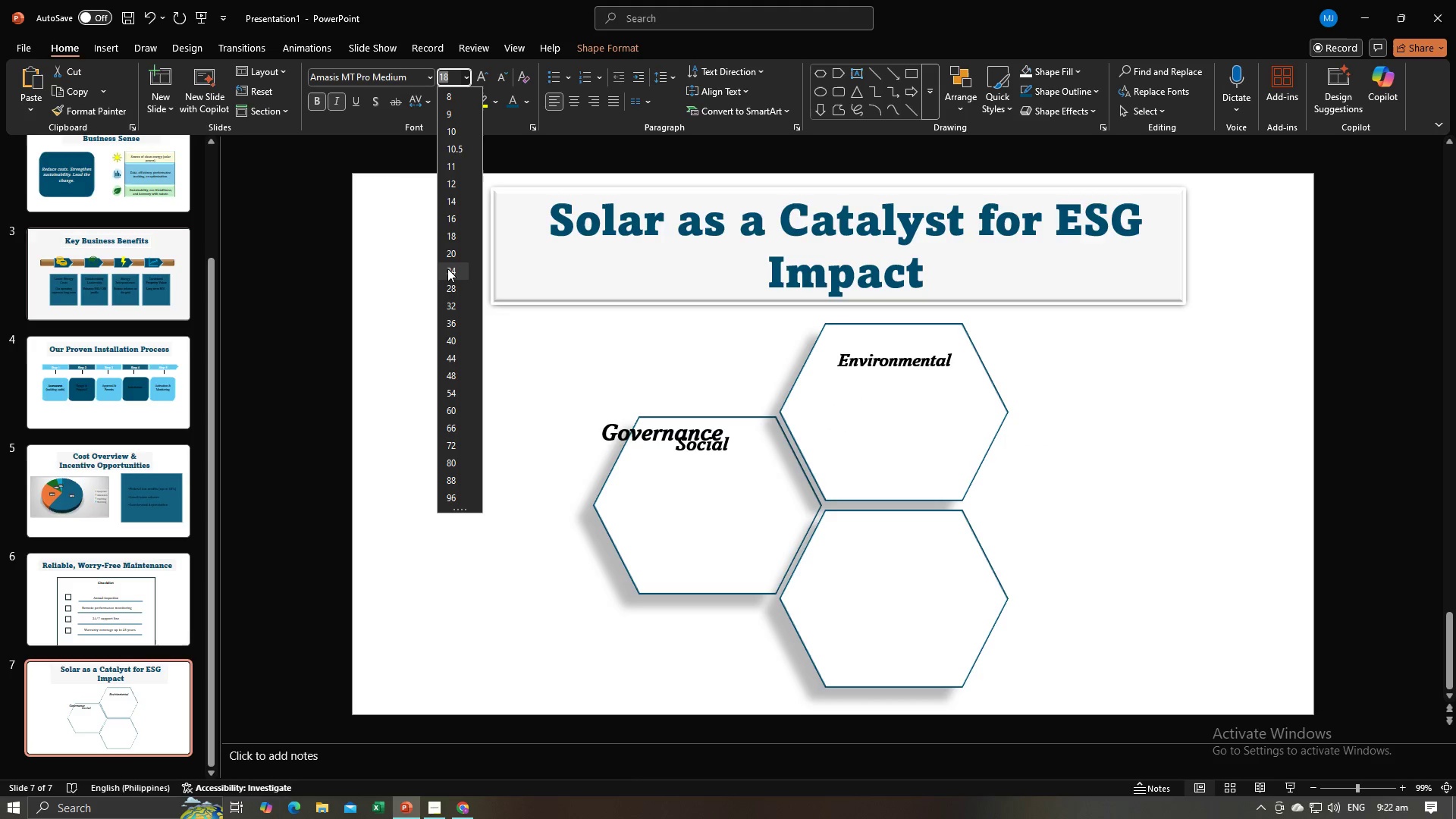 
left_click([450, 257])
 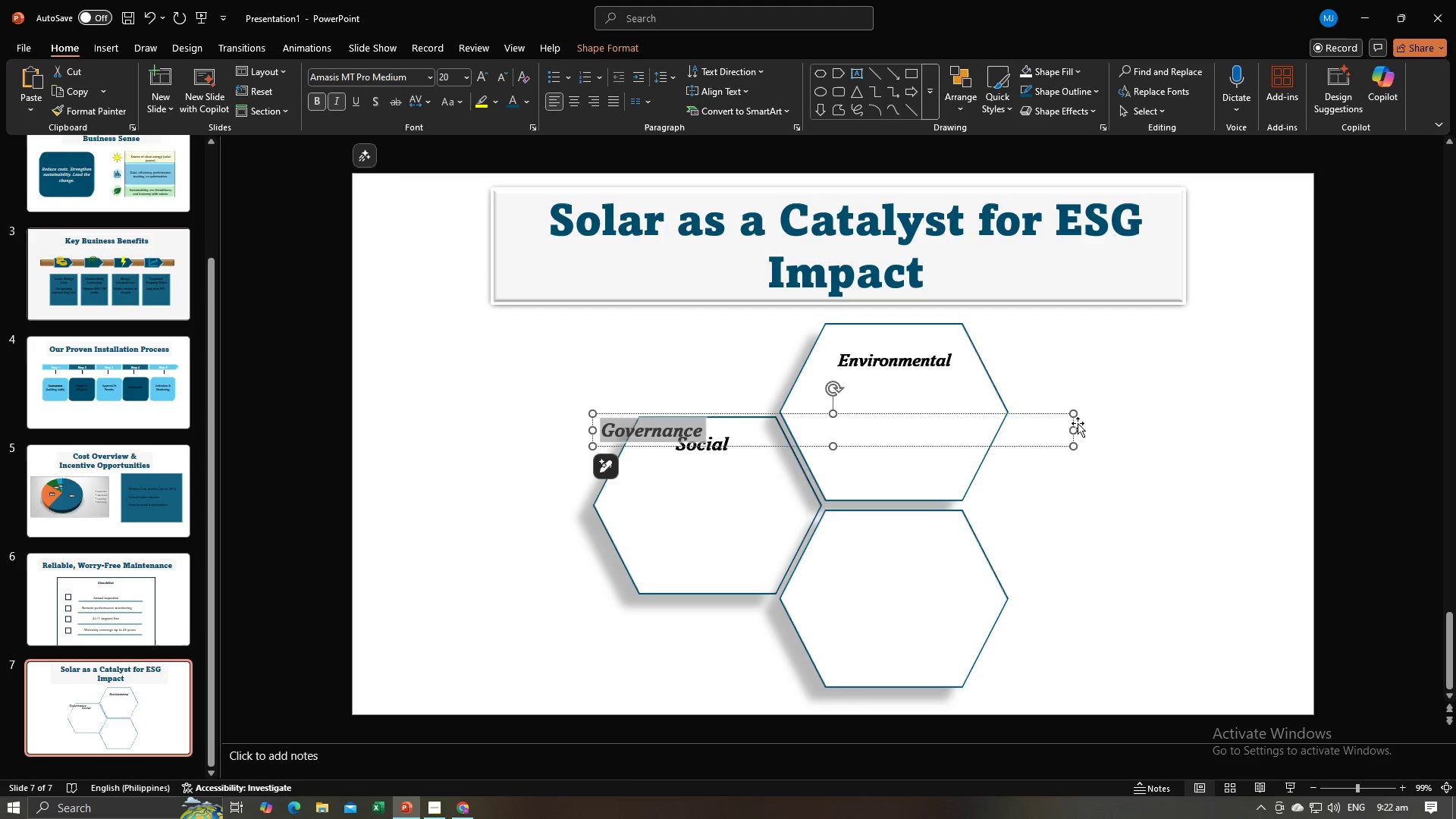 
left_click_drag(start_coordinate=[1075, 425], to_coordinate=[722, 427])
 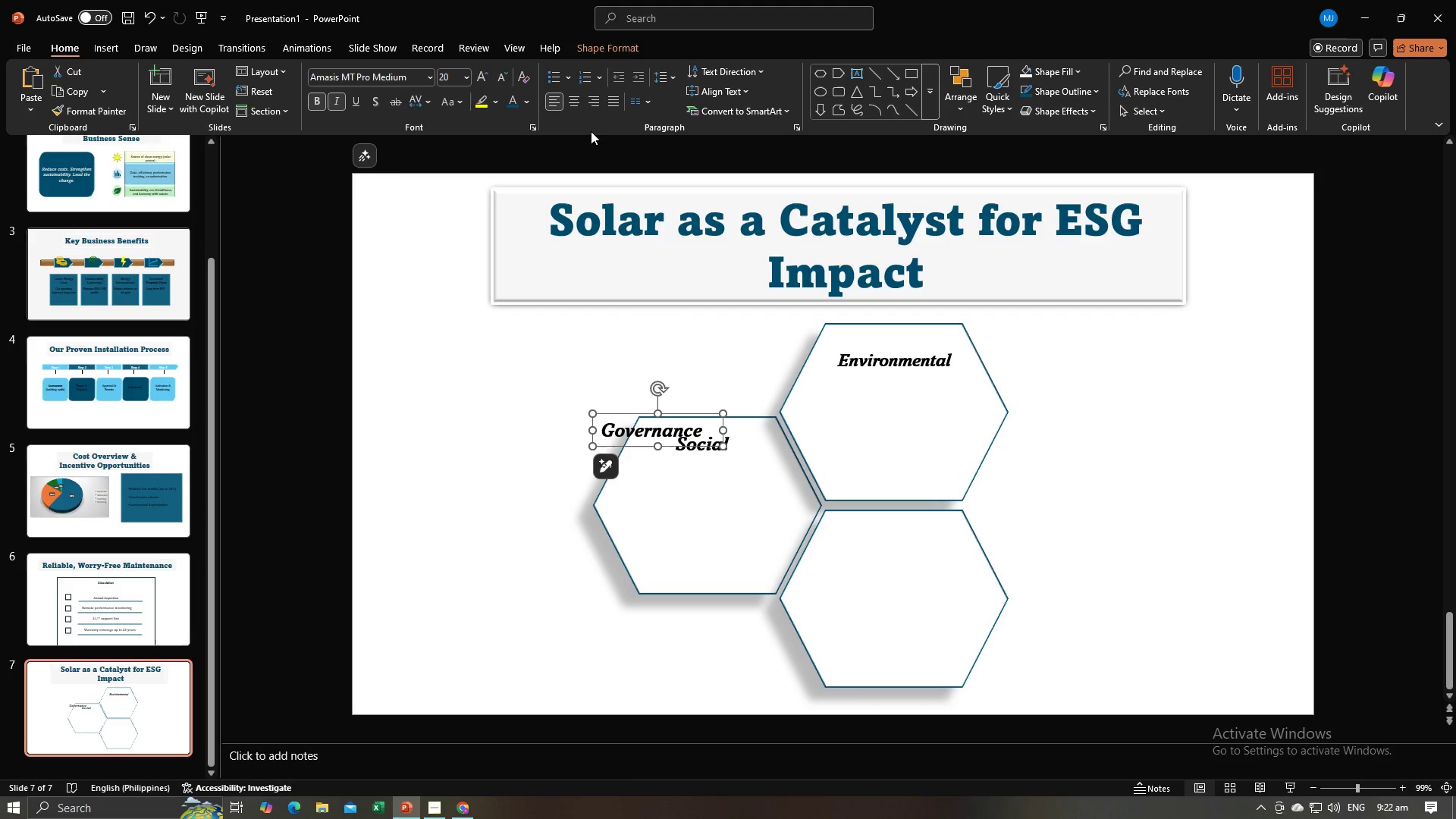 
left_click([568, 102])
 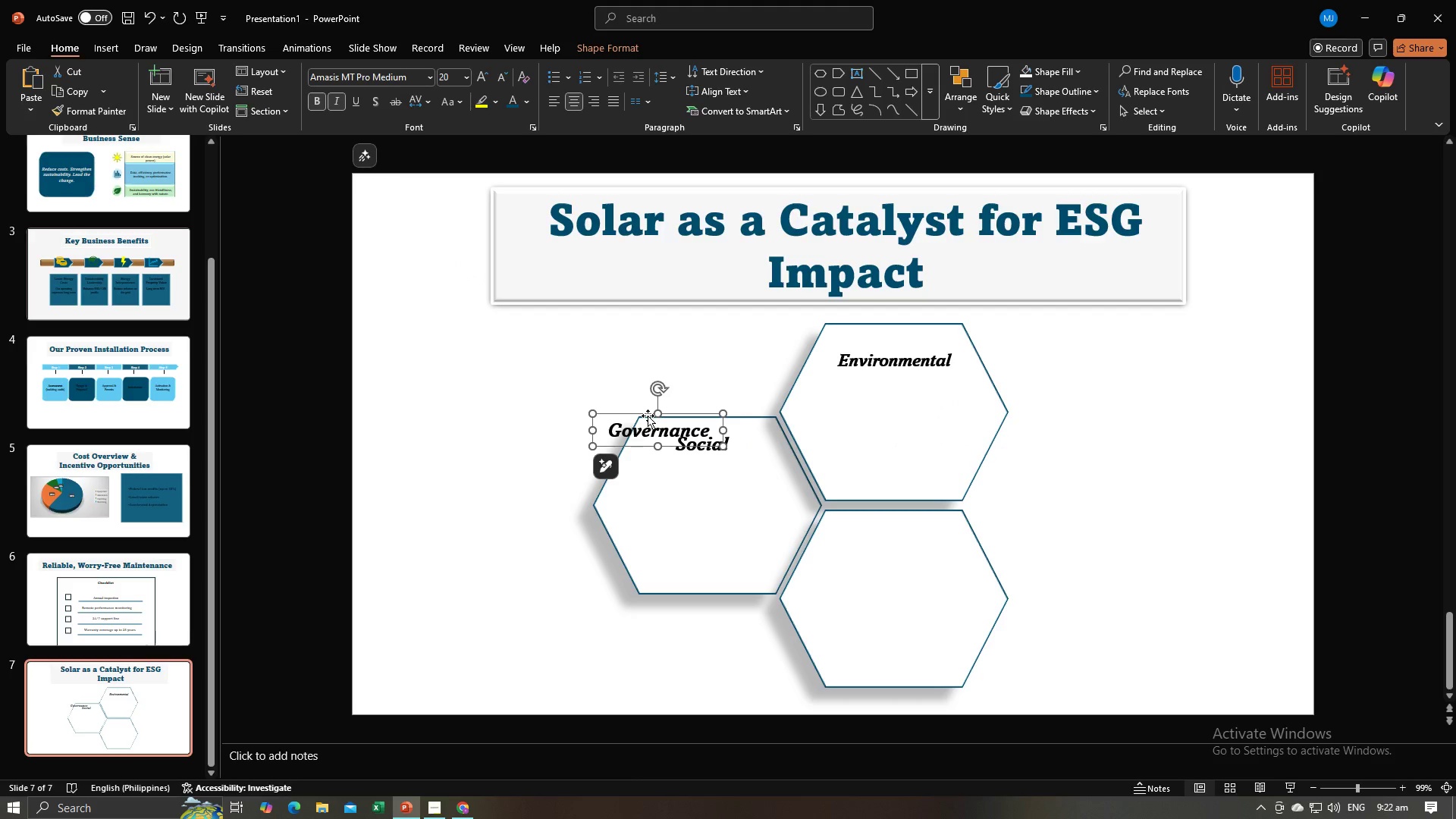 
left_click_drag(start_coordinate=[648, 416], to_coordinate=[883, 524])
 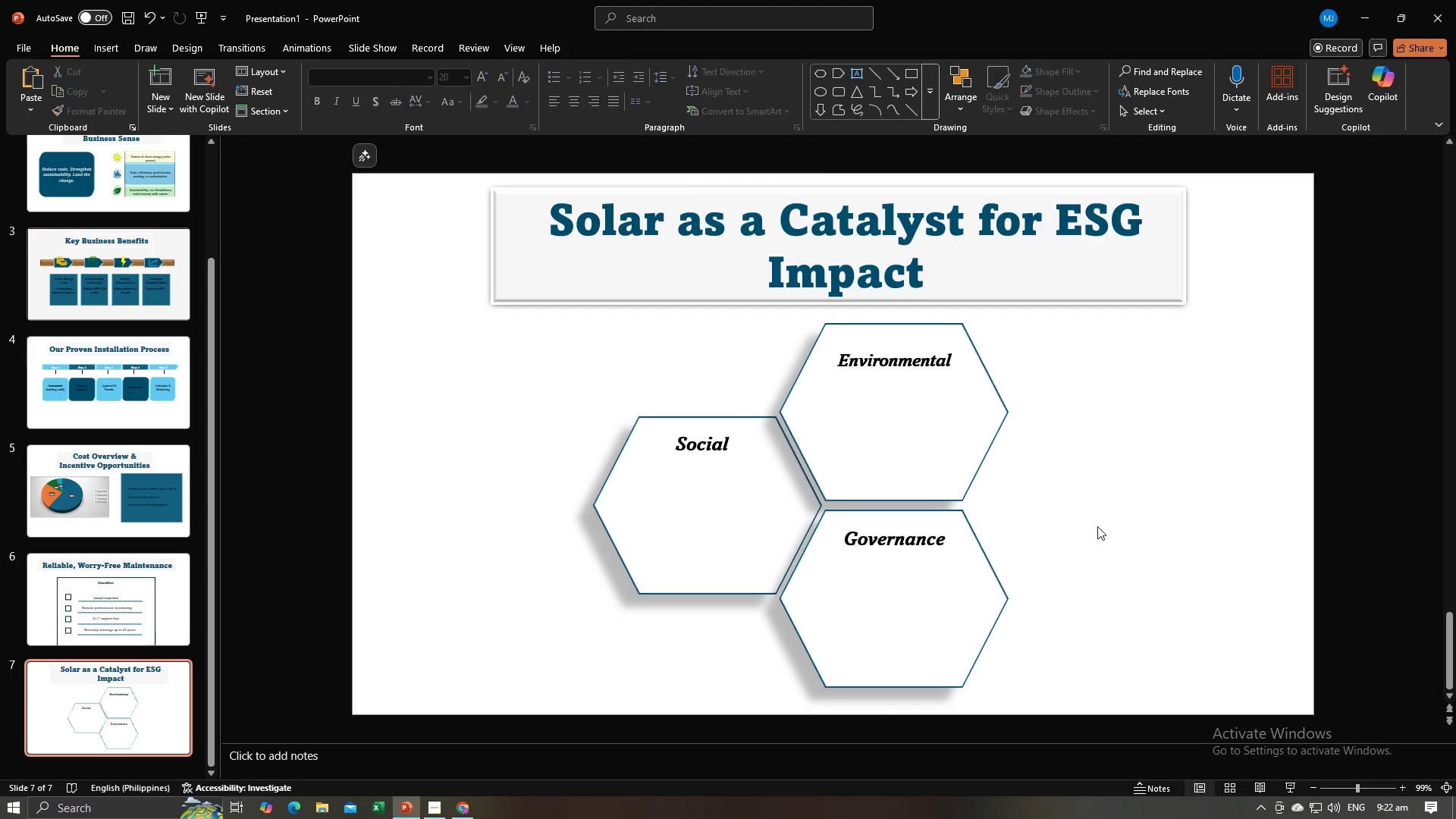 
left_click([1097, 526])
 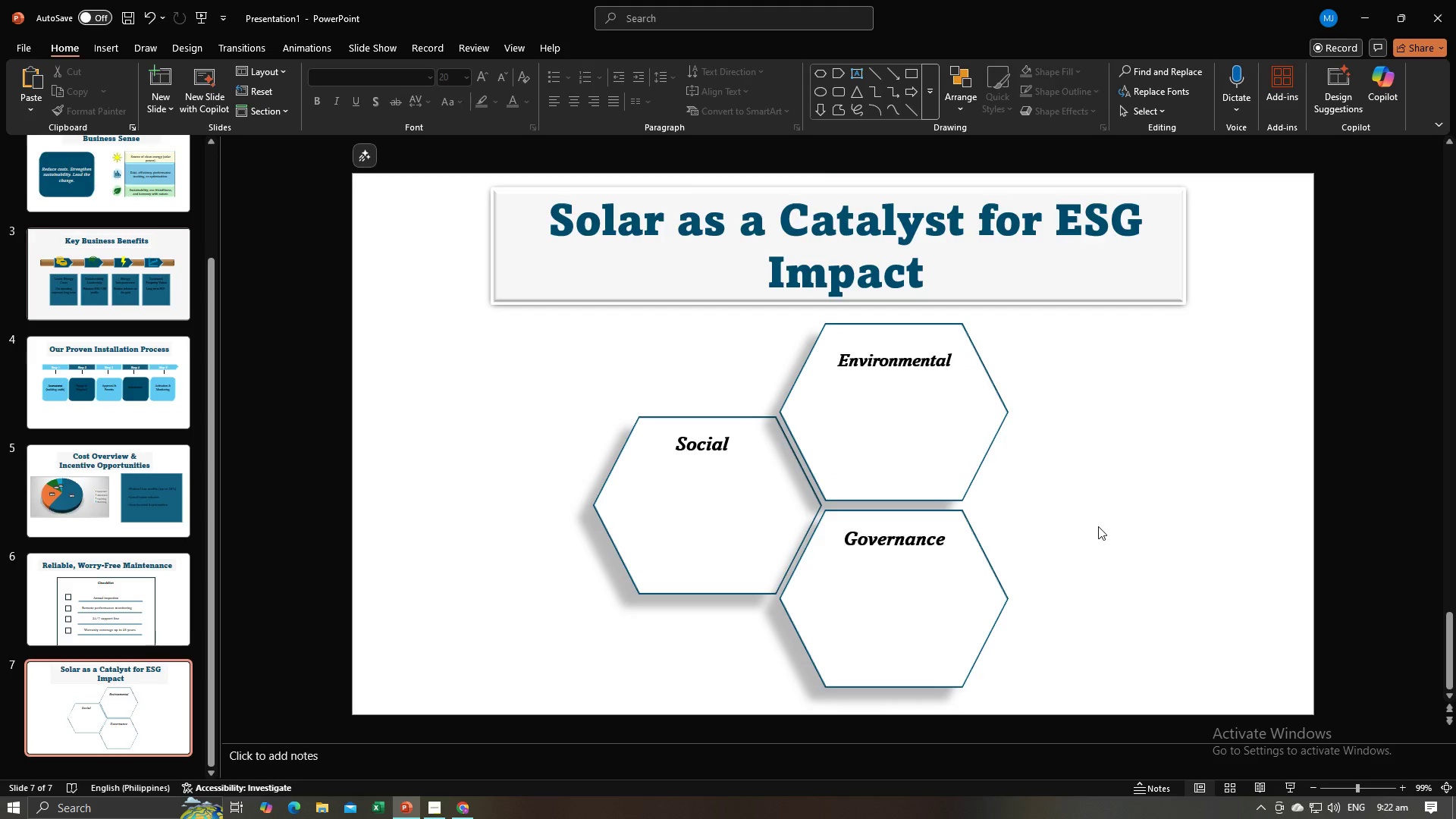 
key(Alt+AltLeft)
 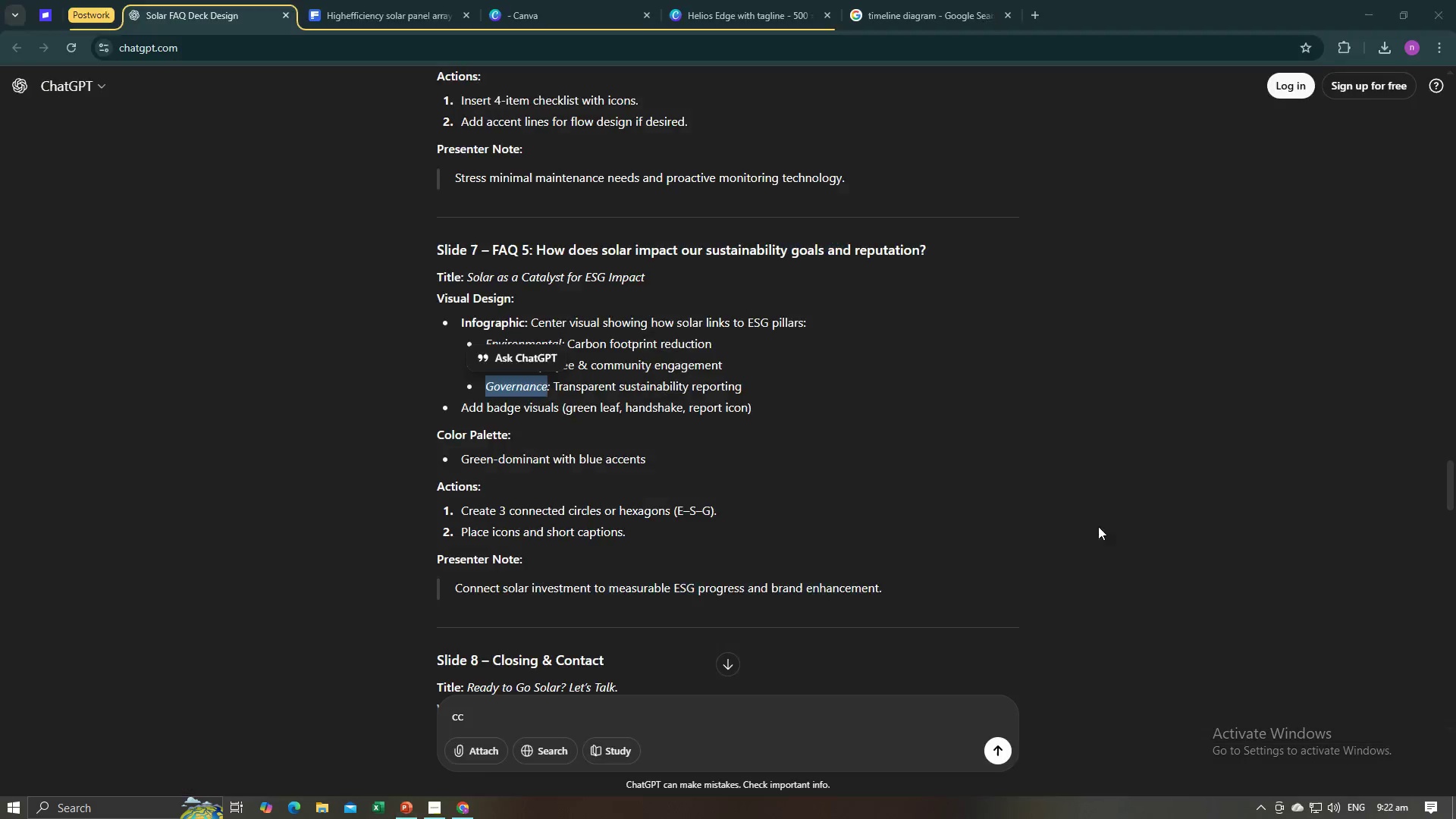 
key(Alt+Tab)
 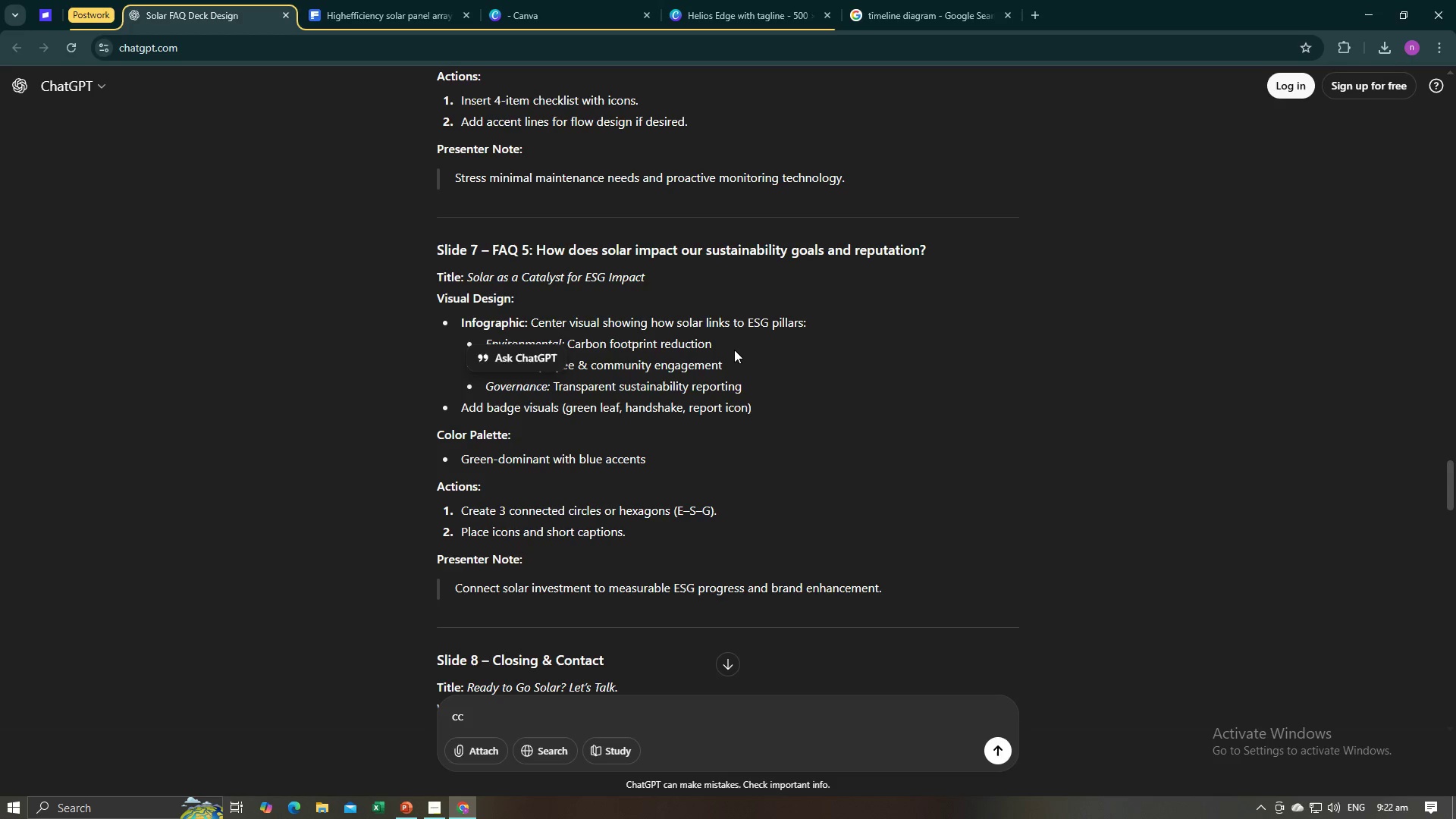 
left_click_drag(start_coordinate=[723, 347], to_coordinate=[570, 347])
 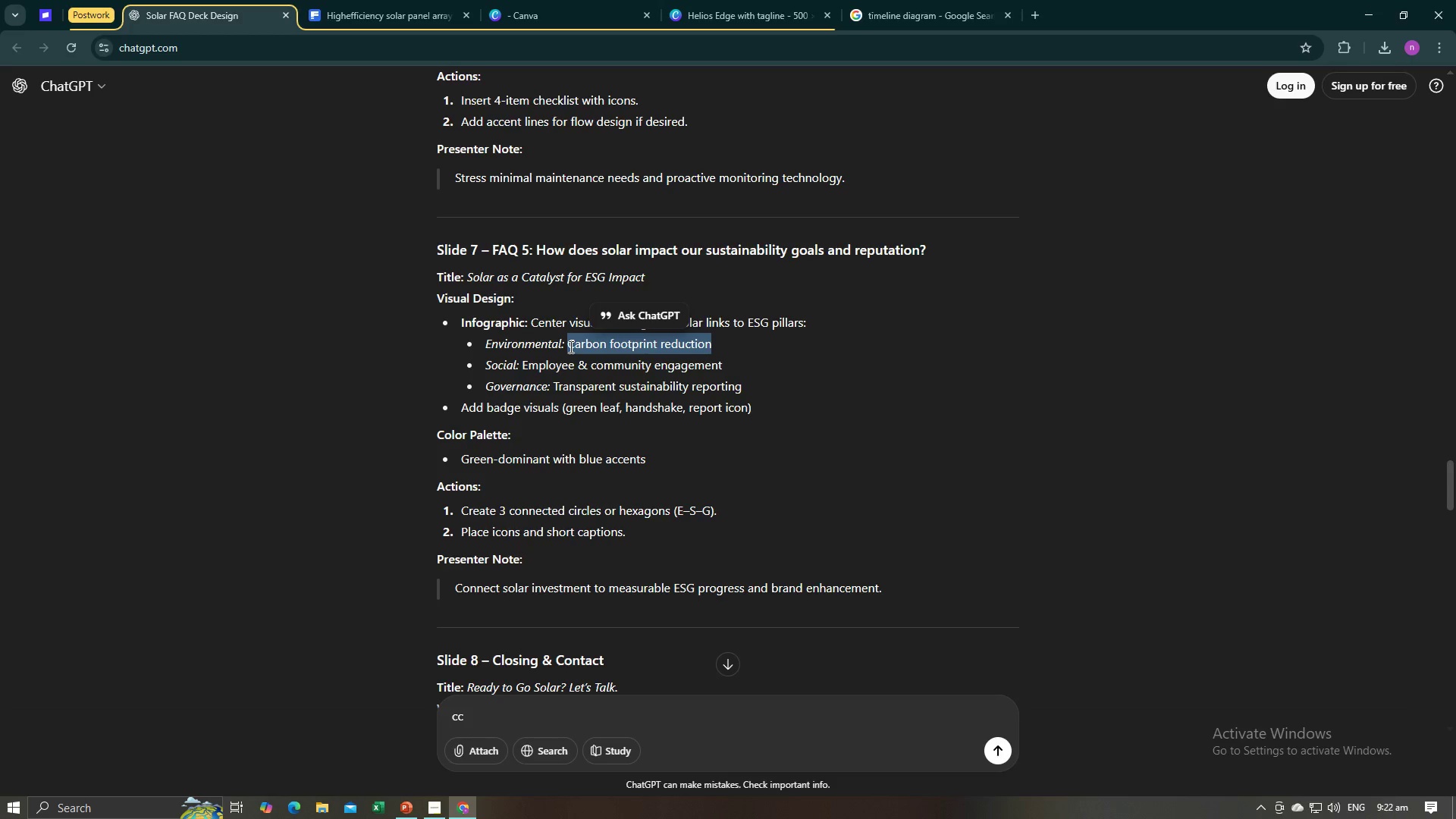 
key(Control+C)
 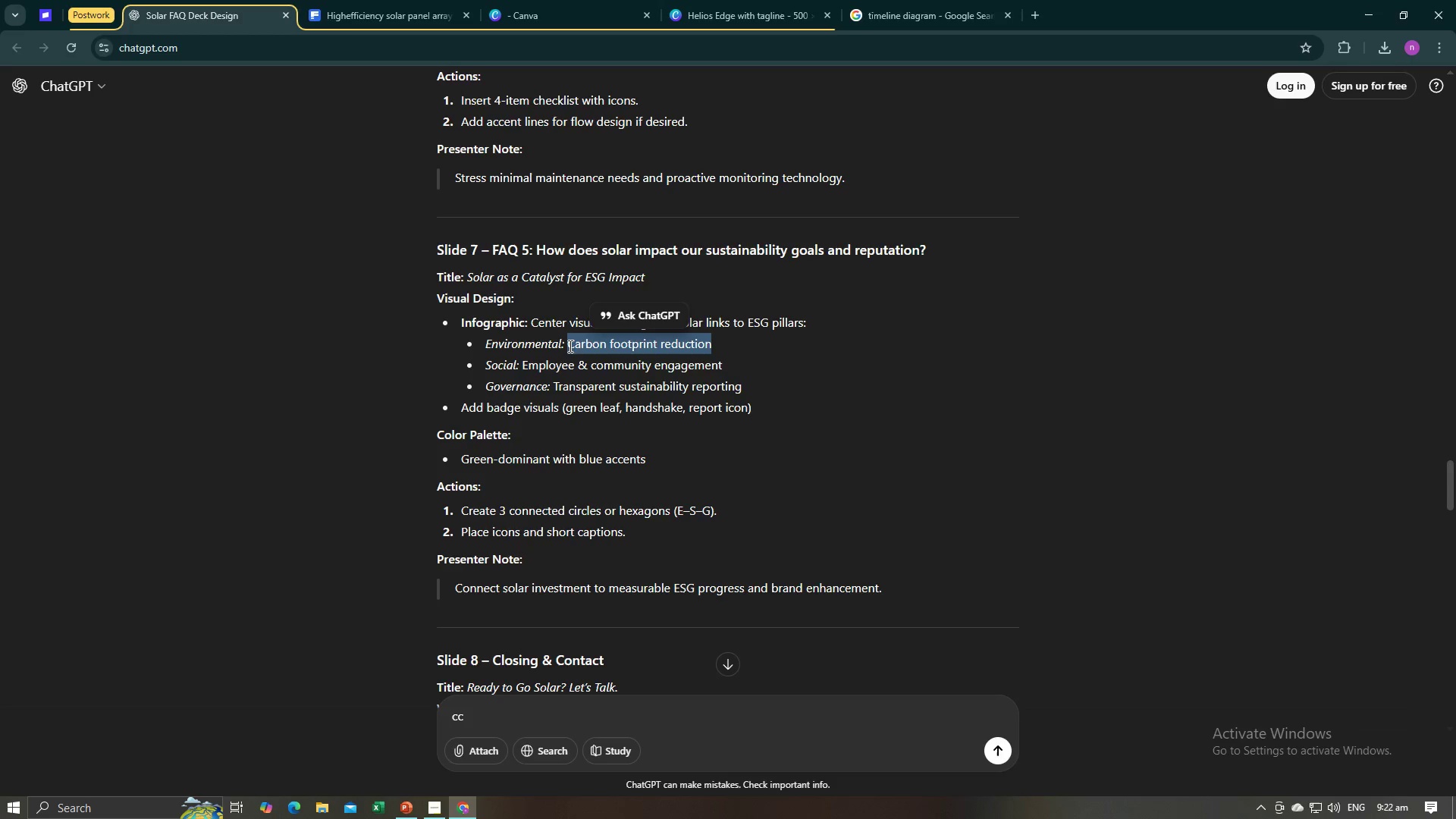 
key(Control+C)
 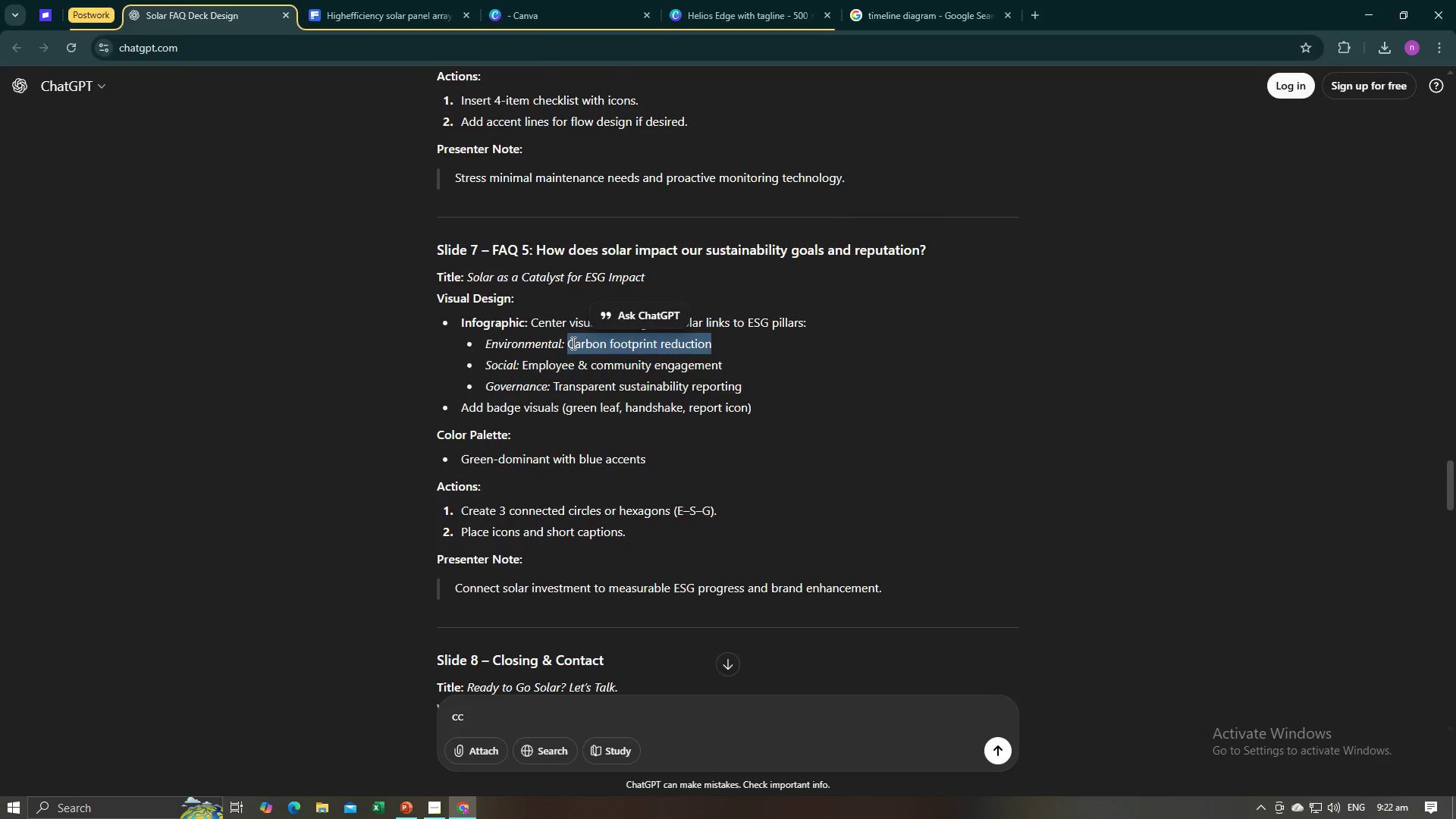 
key(Alt+AltLeft)
 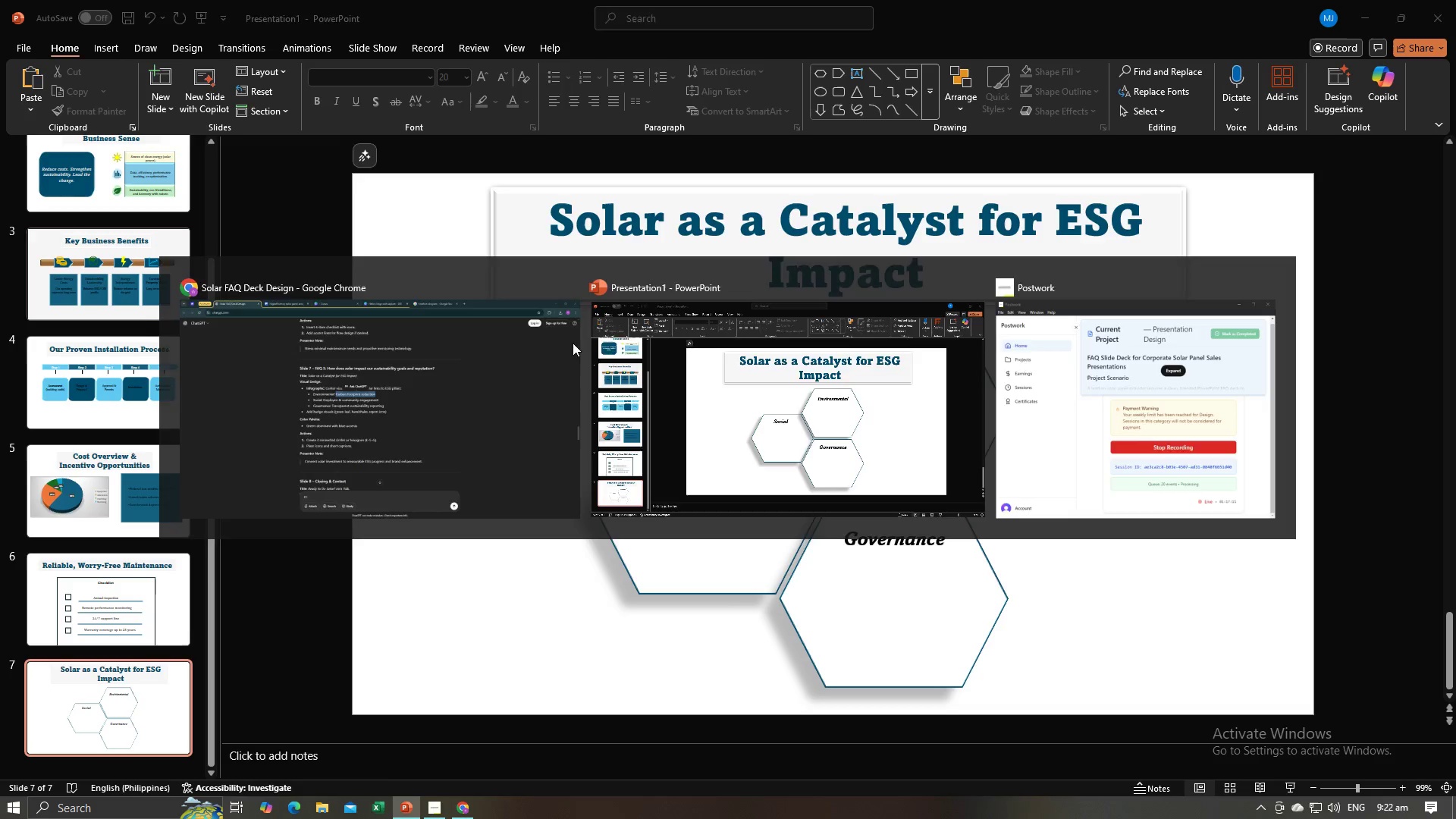 
key(Alt+Tab)
 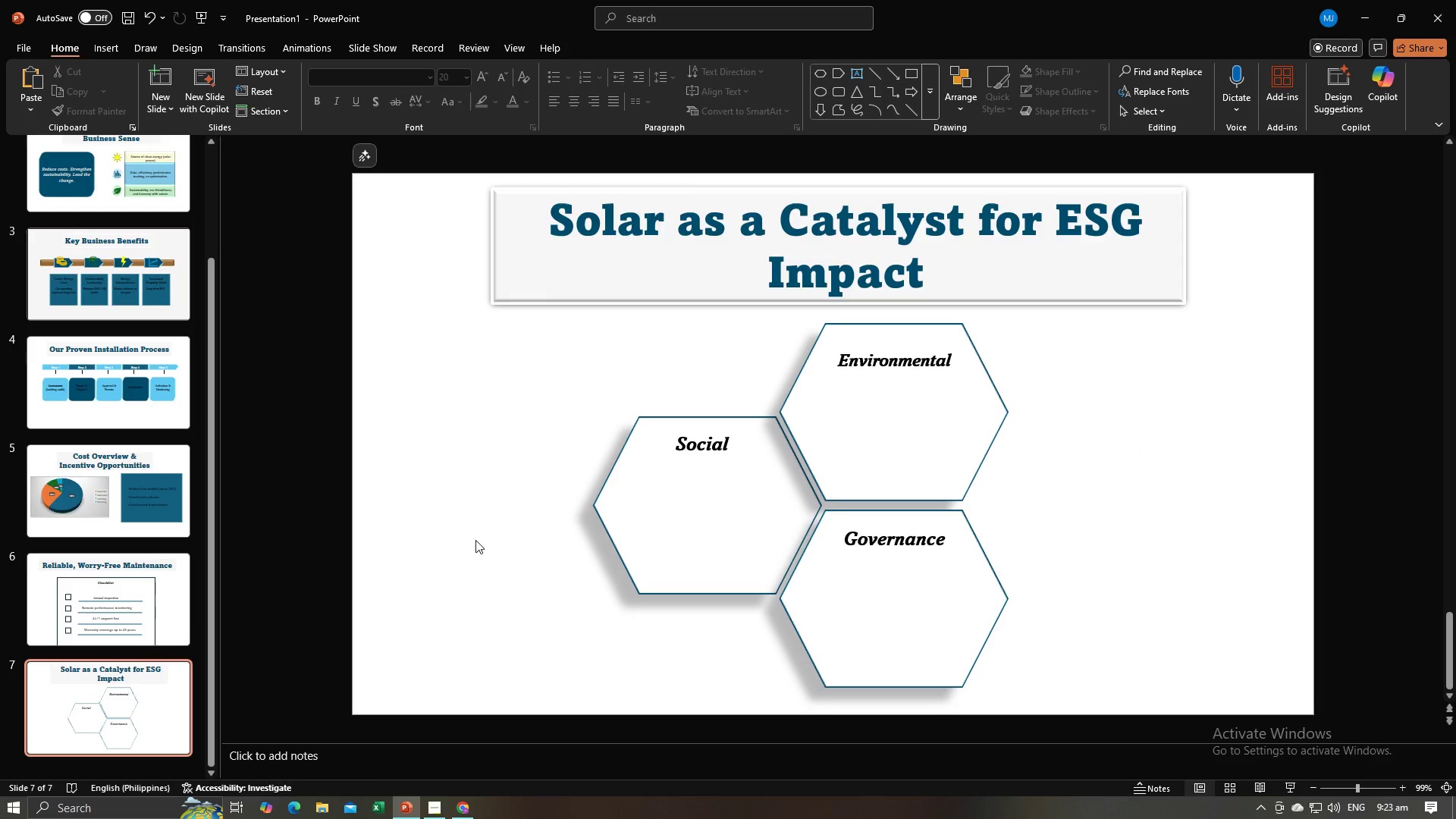 
left_click([475, 540])
 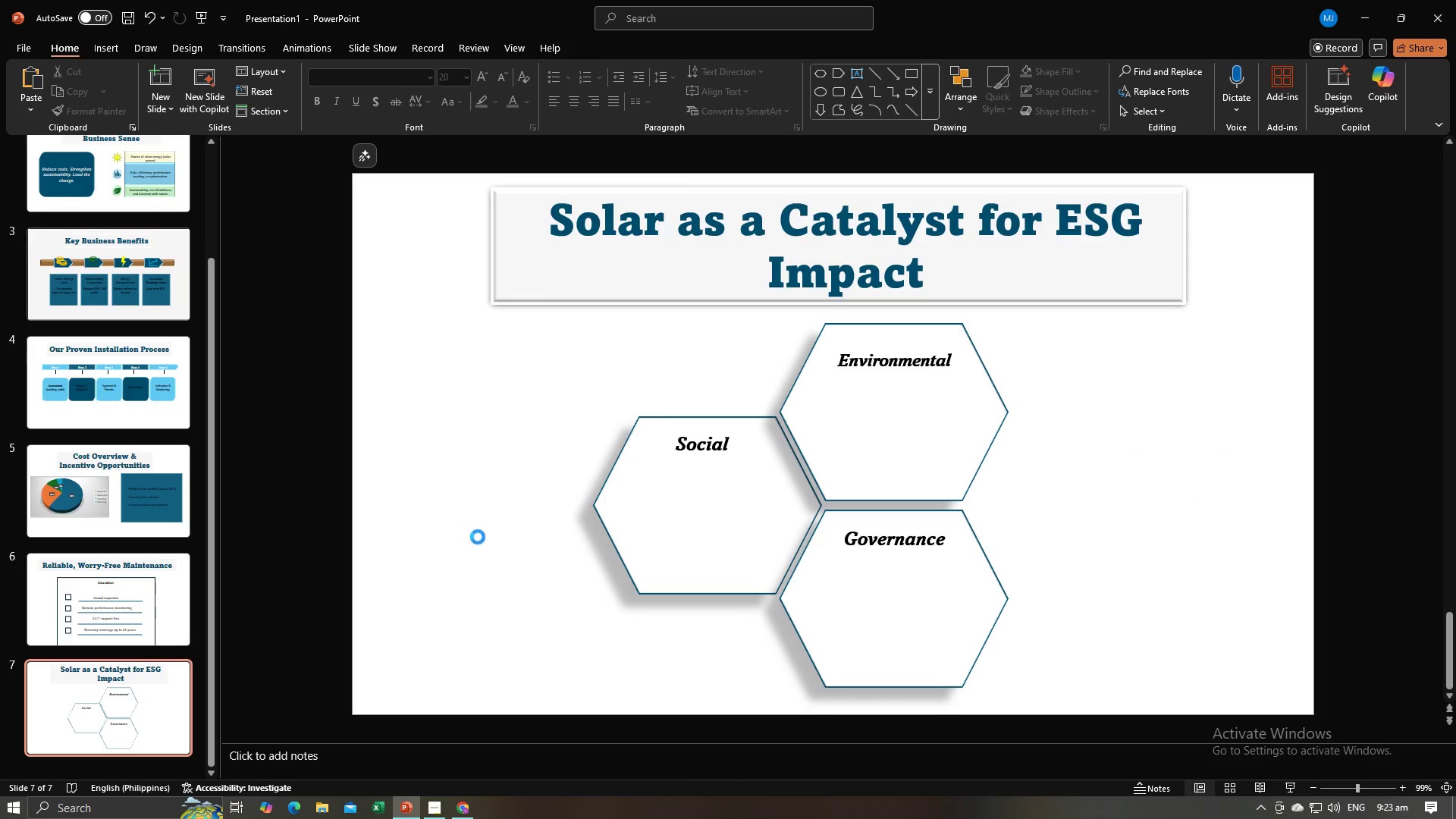 
key(Control+V)
 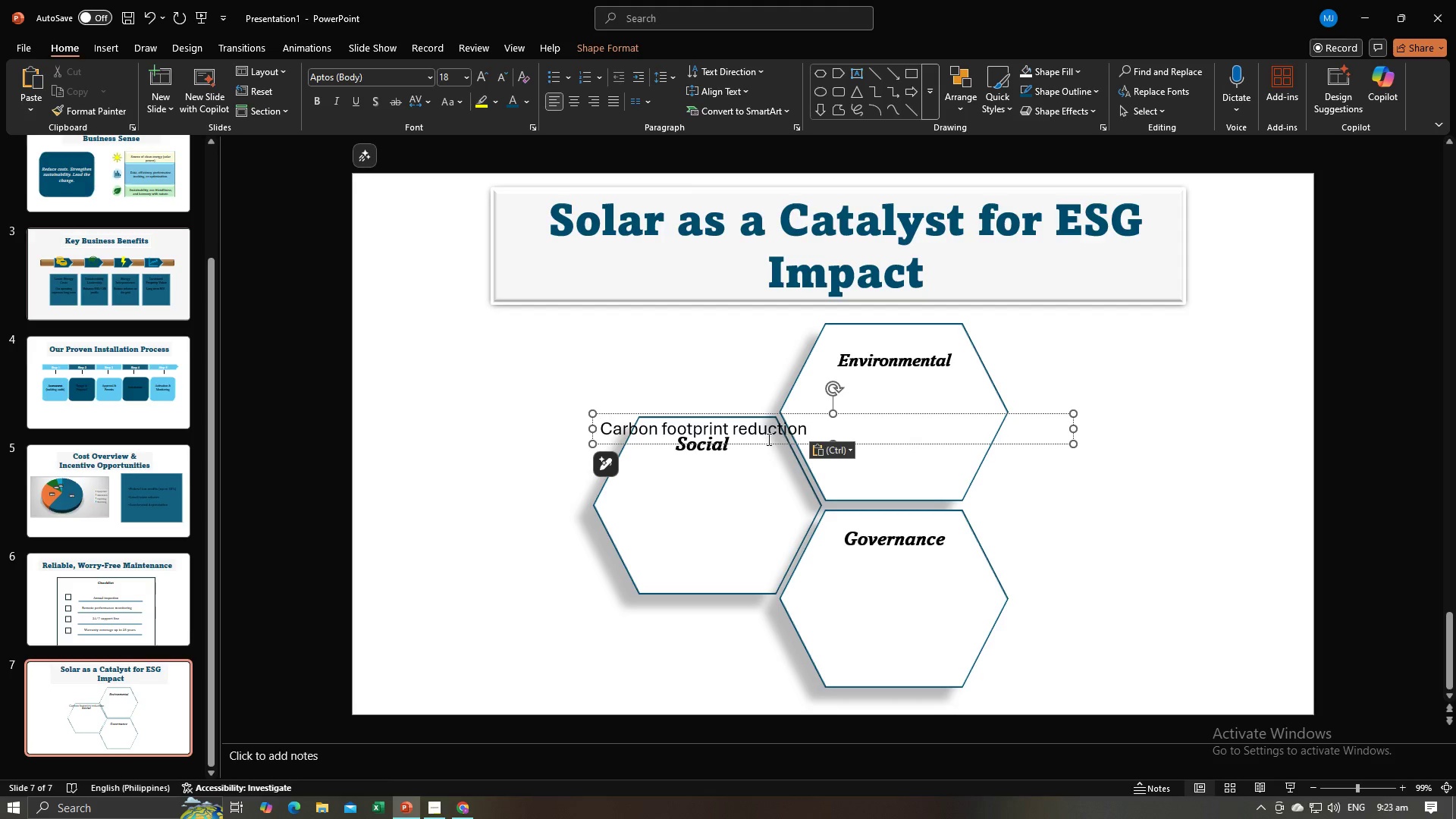 
key(Control+A)
 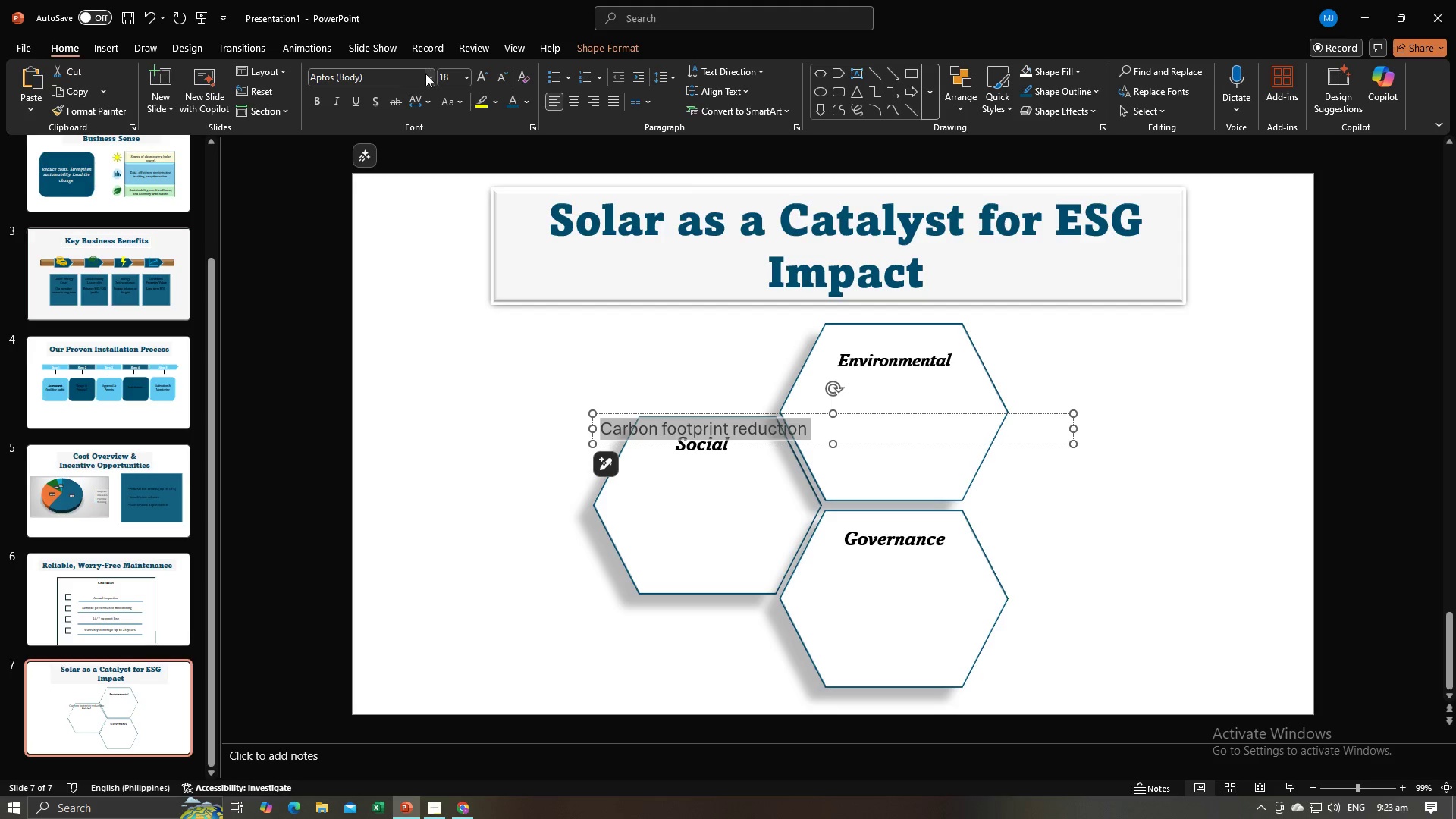 
left_click([425, 74])
 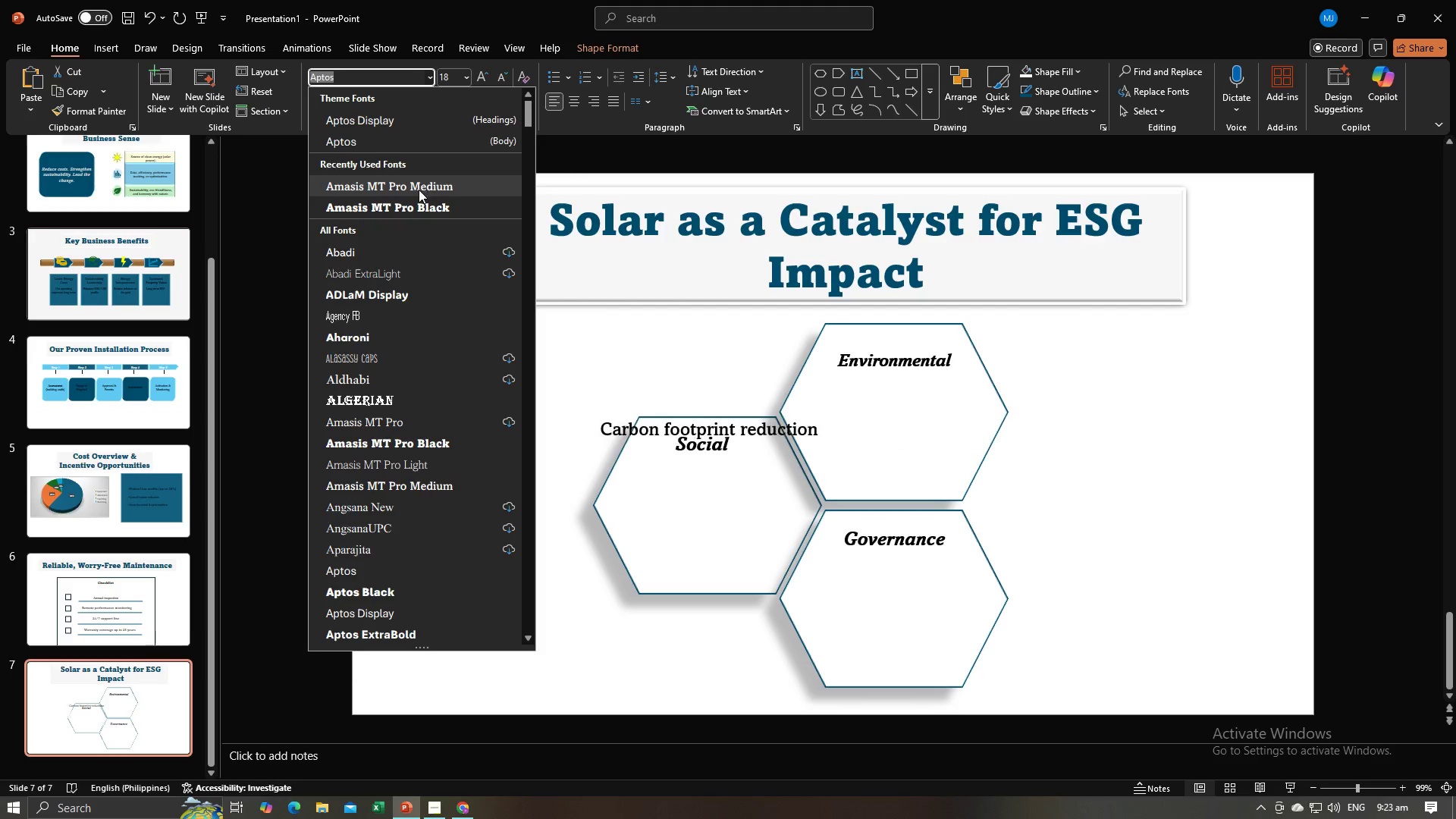 
left_click([419, 190])
 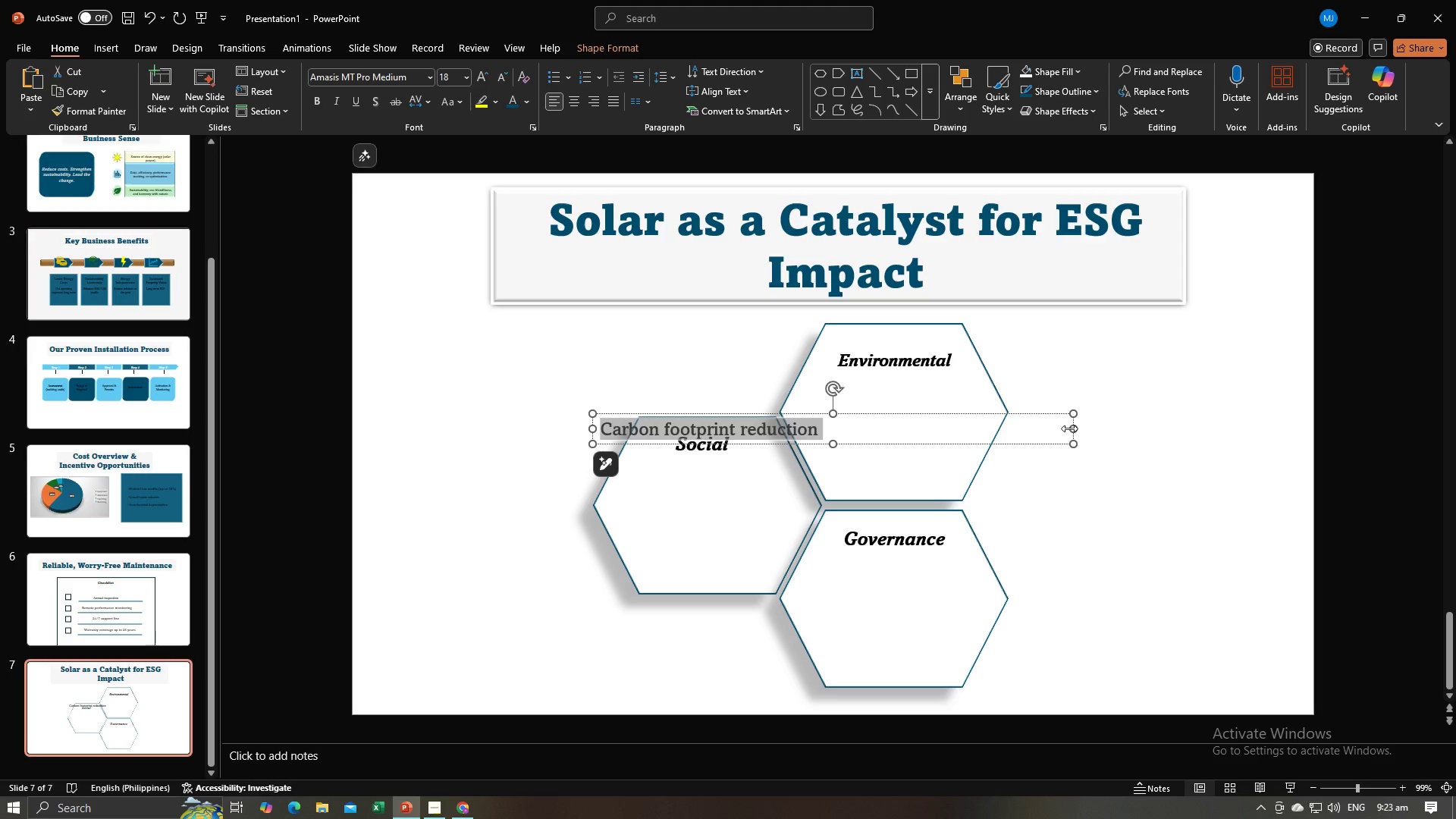 
left_click_drag(start_coordinate=[1072, 428], to_coordinate=[839, 435])
 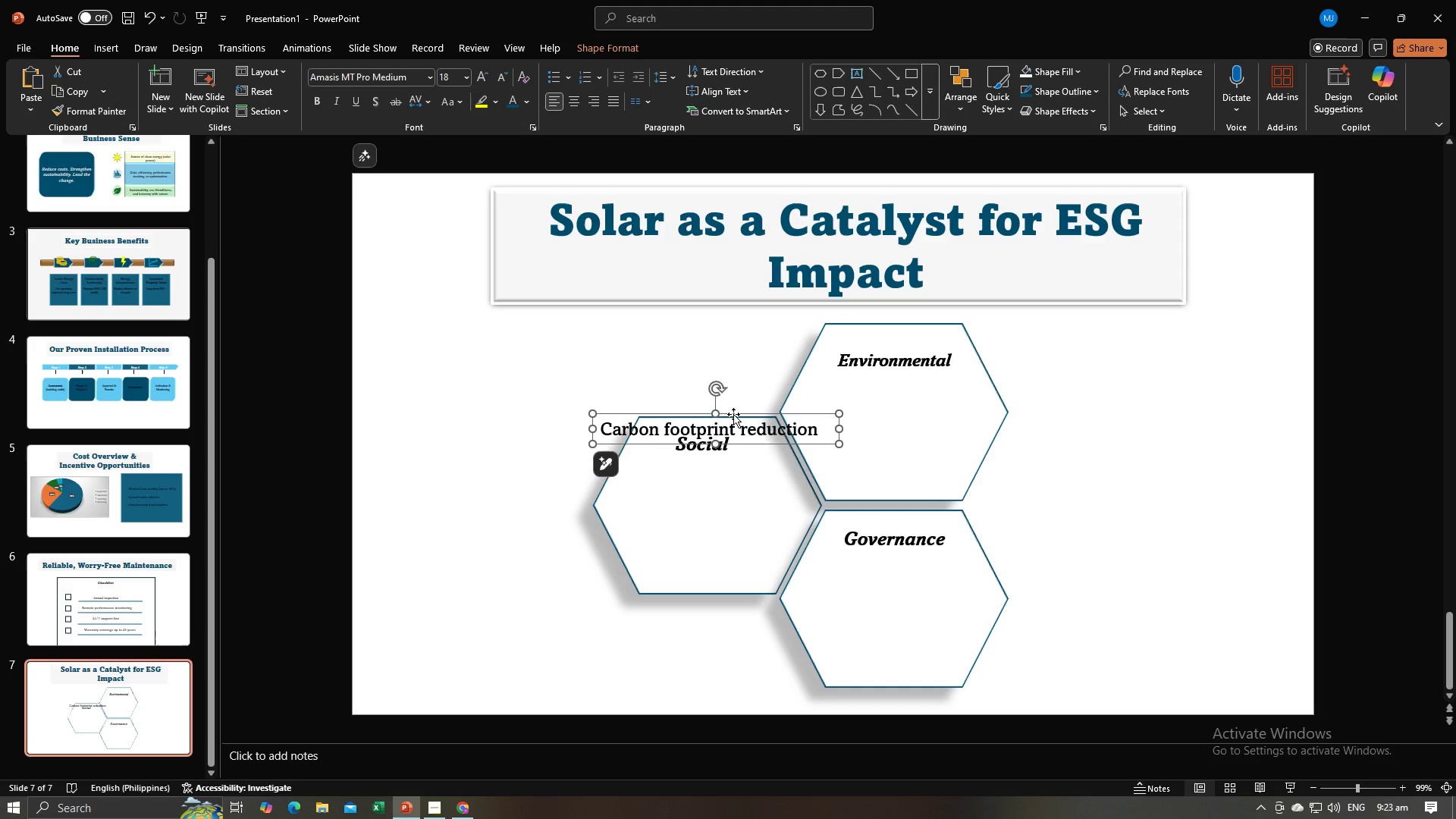 
left_click_drag(start_coordinate=[733, 414], to_coordinate=[930, 395])
 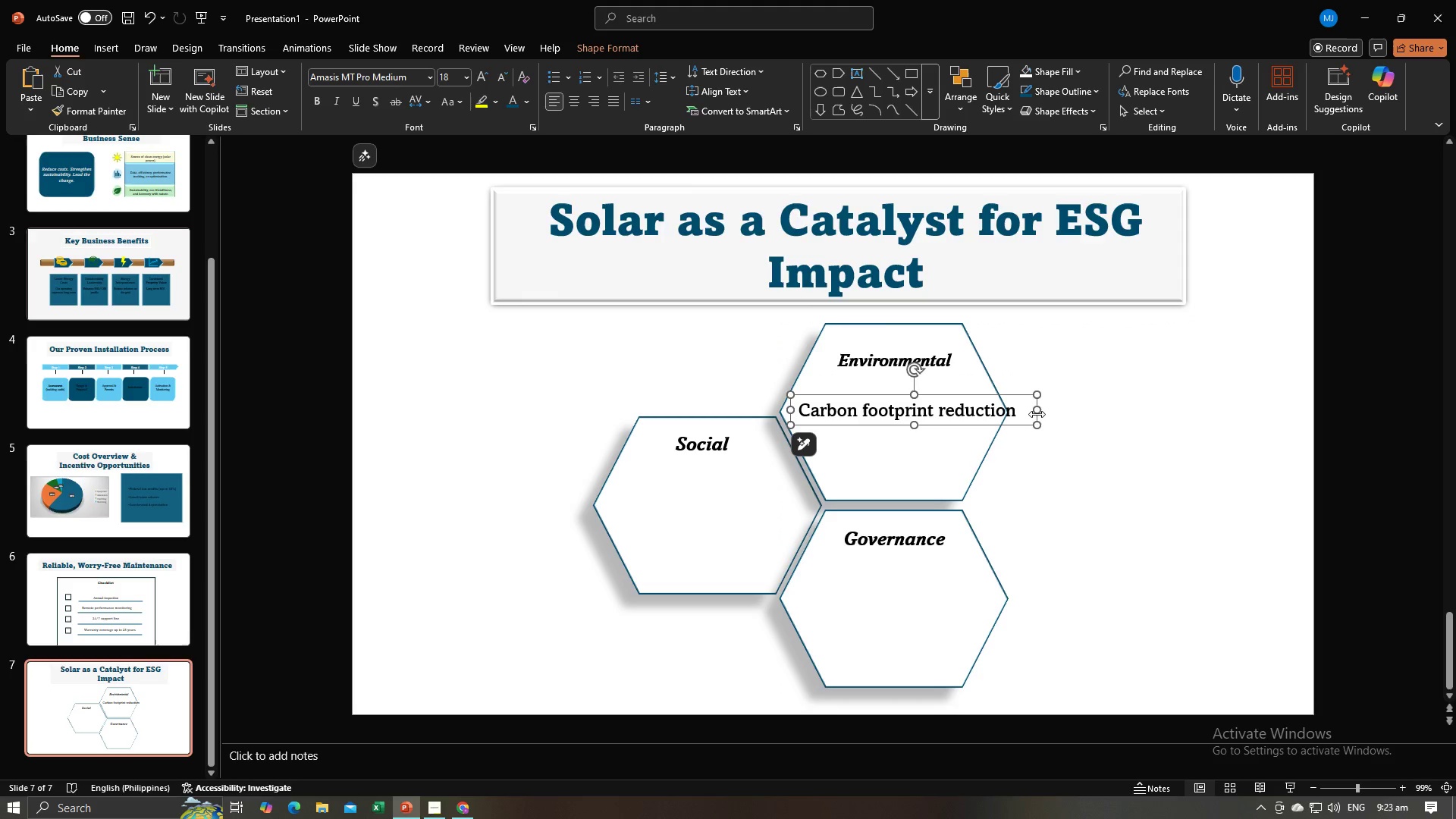 
left_click_drag(start_coordinate=[1037, 414], to_coordinate=[994, 419])
 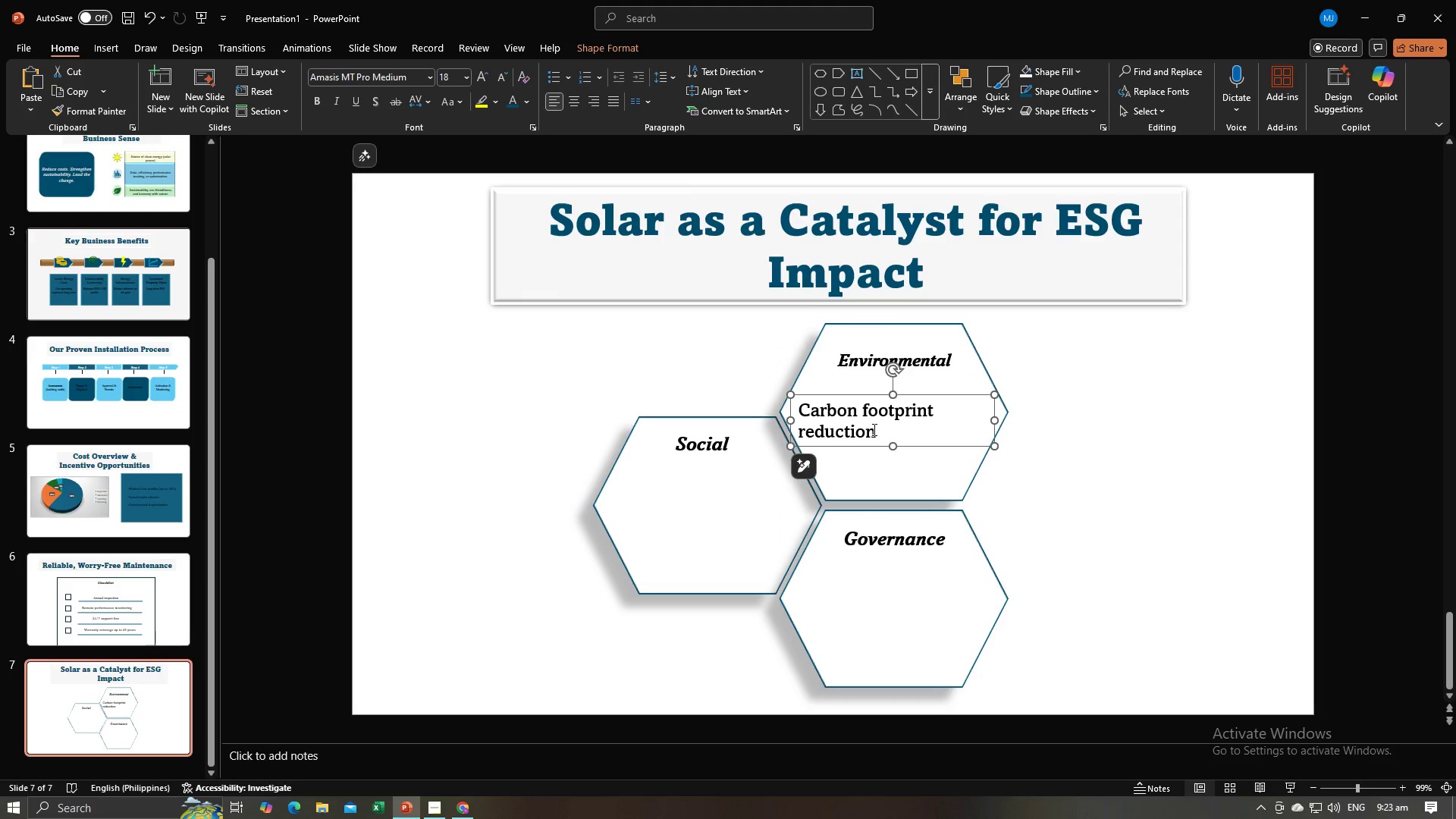 
left_click_drag(start_coordinate=[874, 429], to_coordinate=[822, 419])
 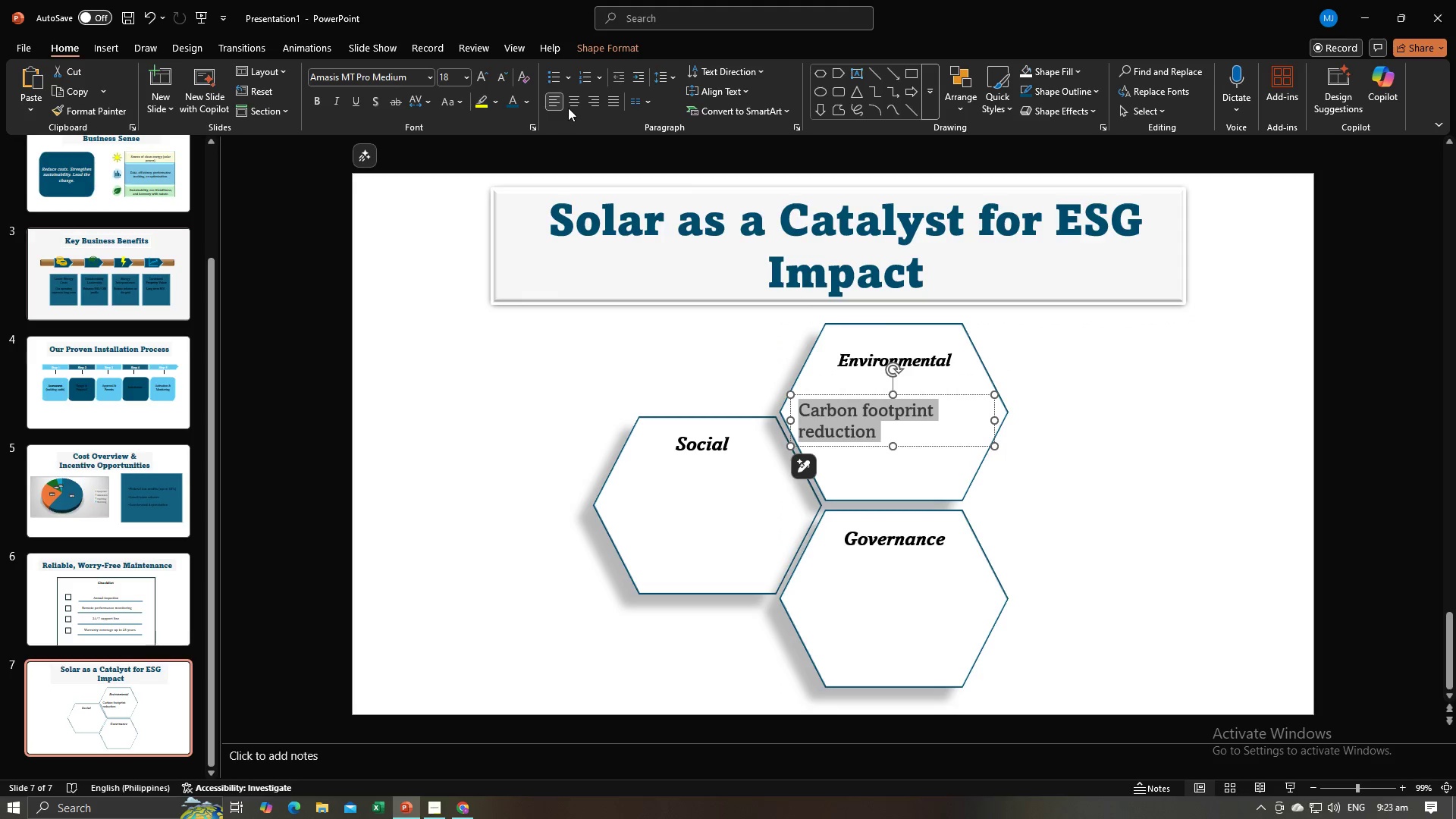 
left_click([572, 105])
 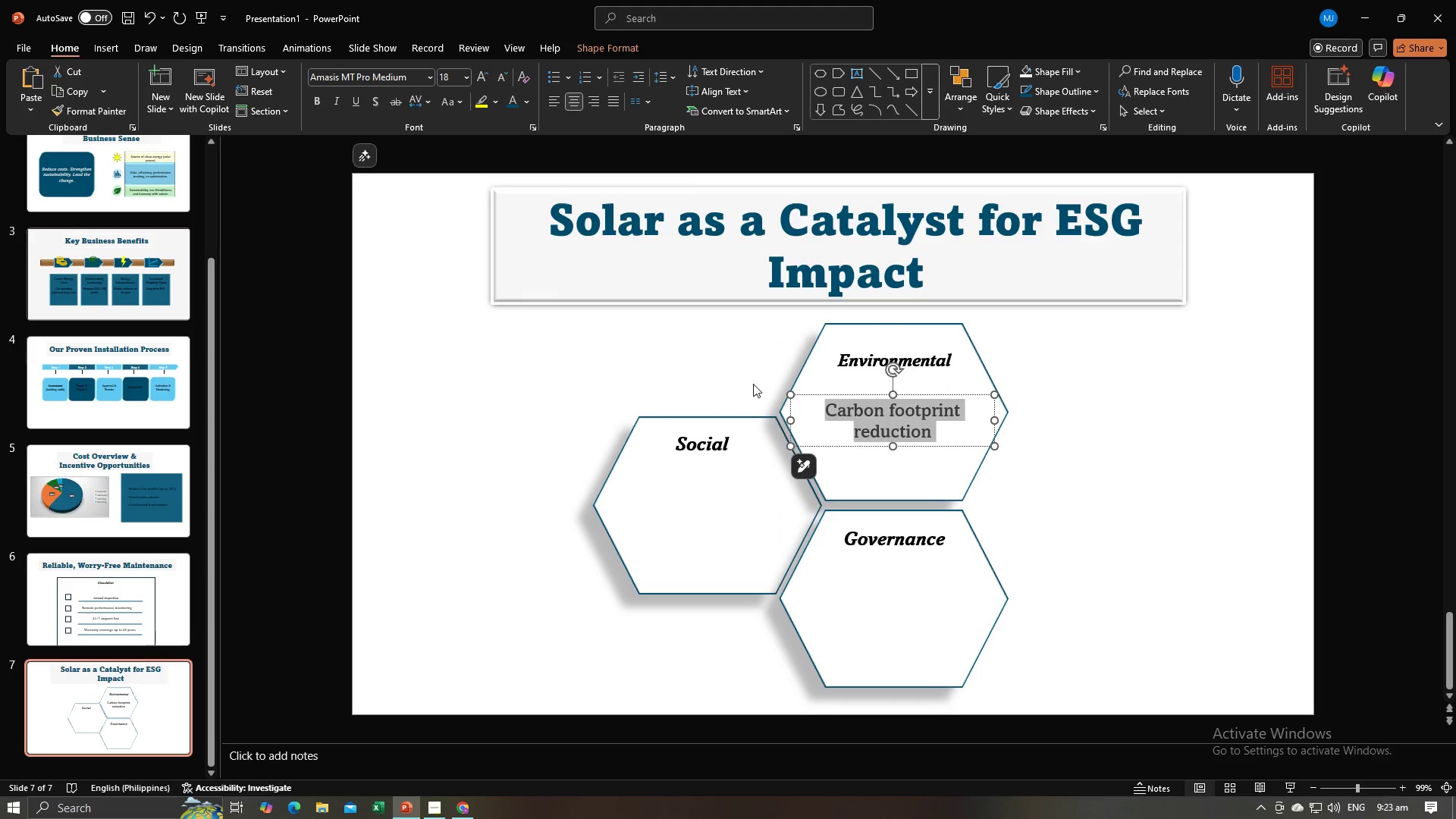 
left_click([753, 382])
 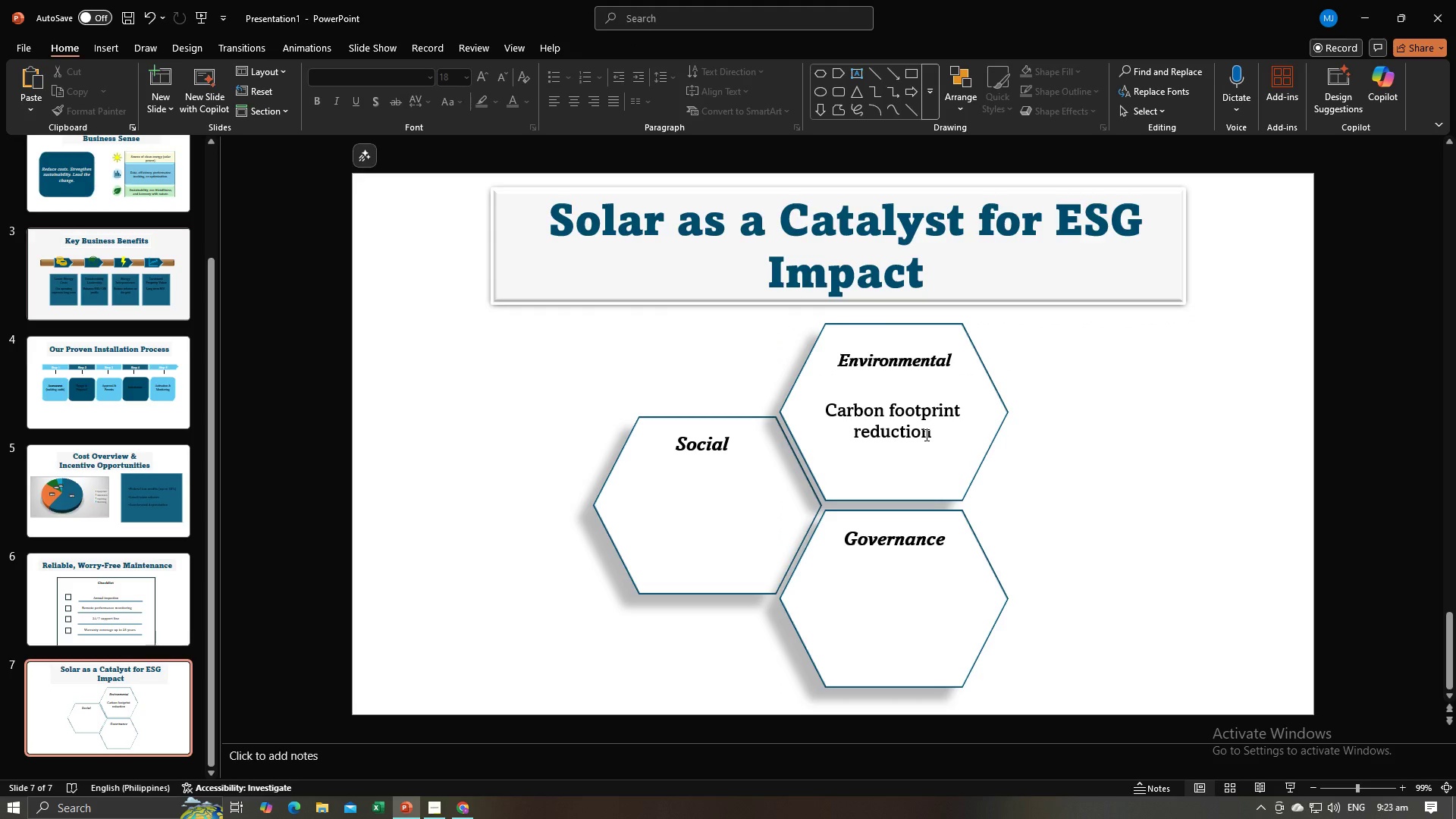 
key(Alt+AltLeft)
 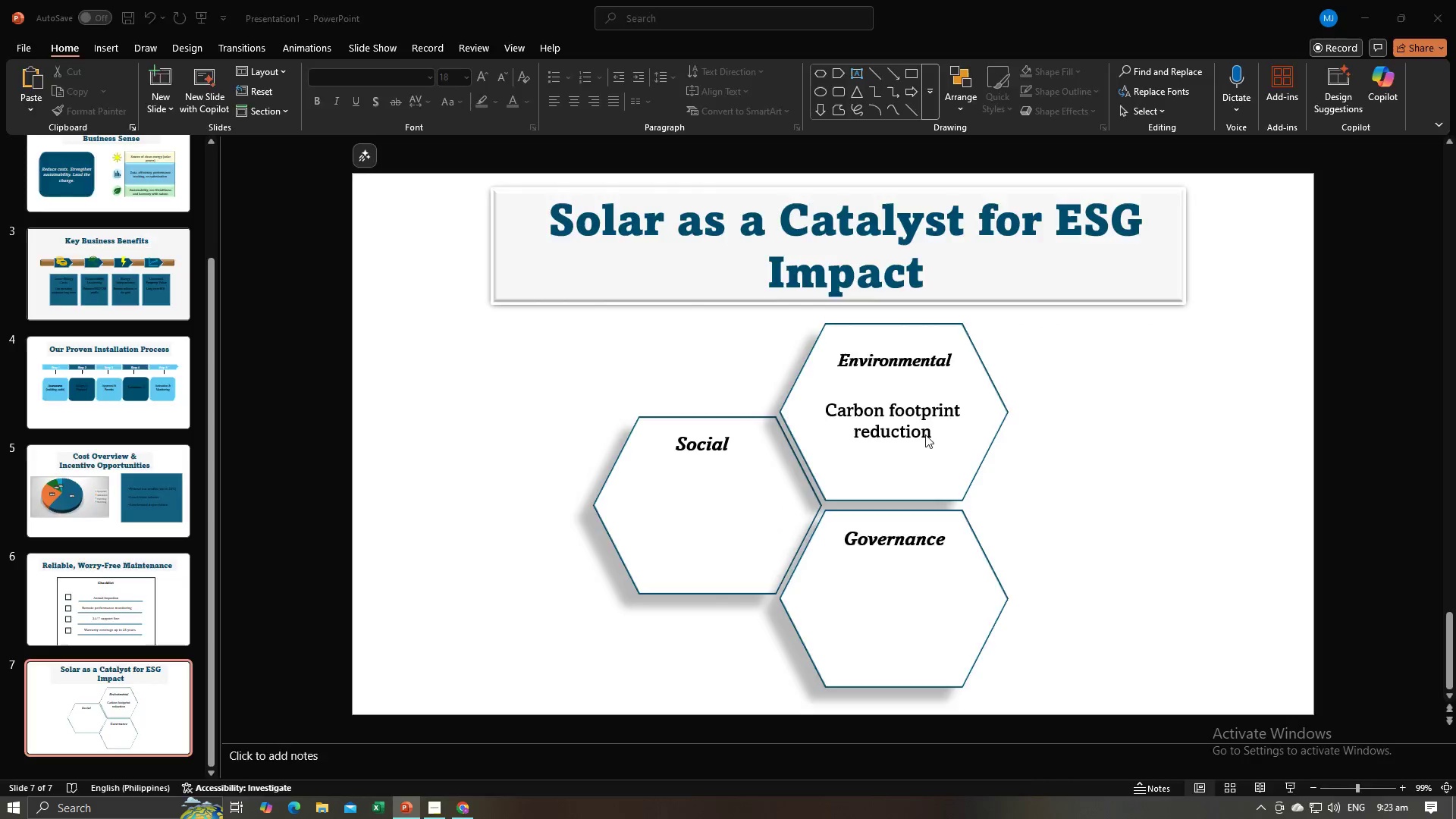 
key(Alt+Tab)
 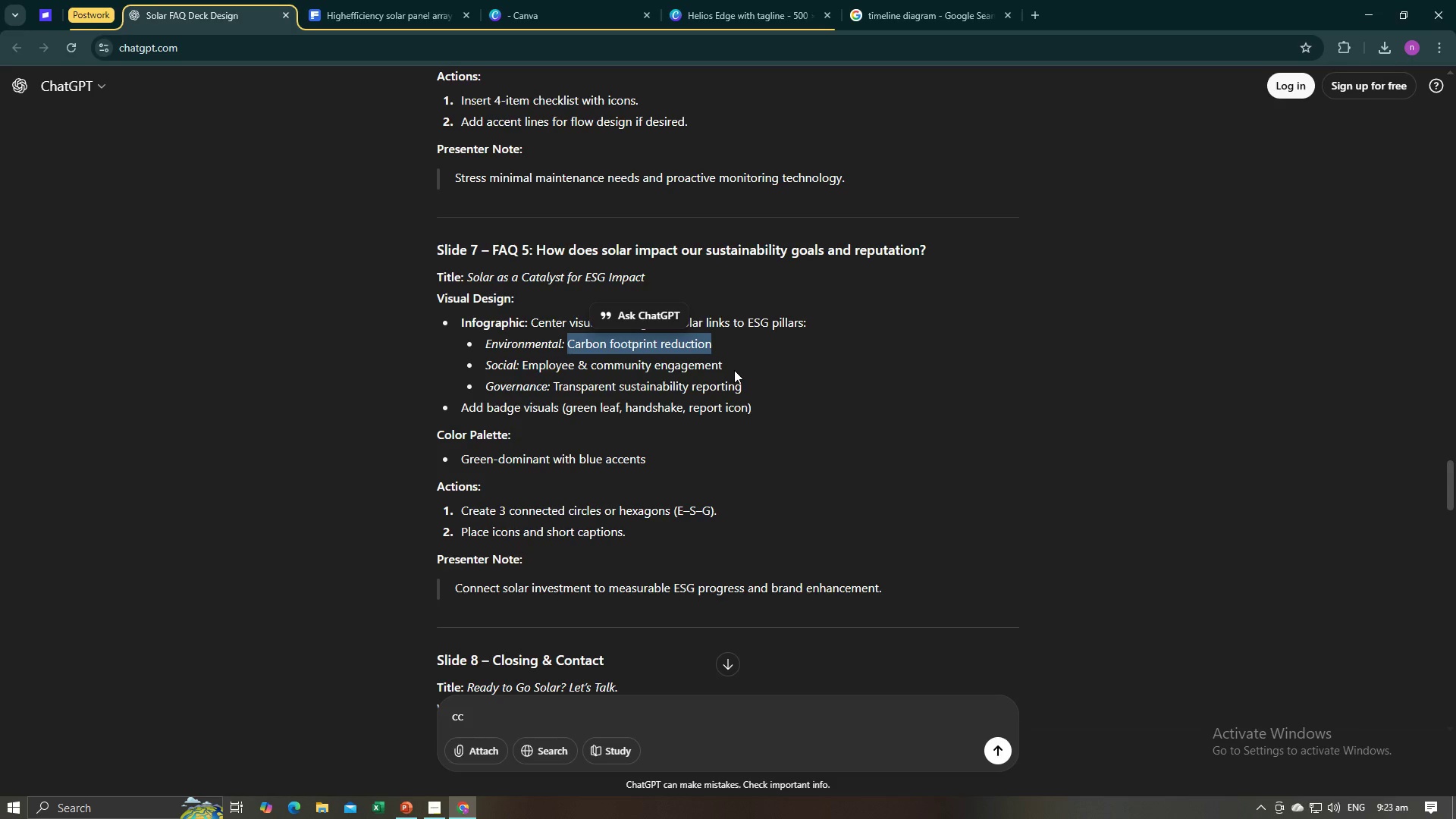 
left_click_drag(start_coordinate=[733, 369], to_coordinate=[524, 369])
 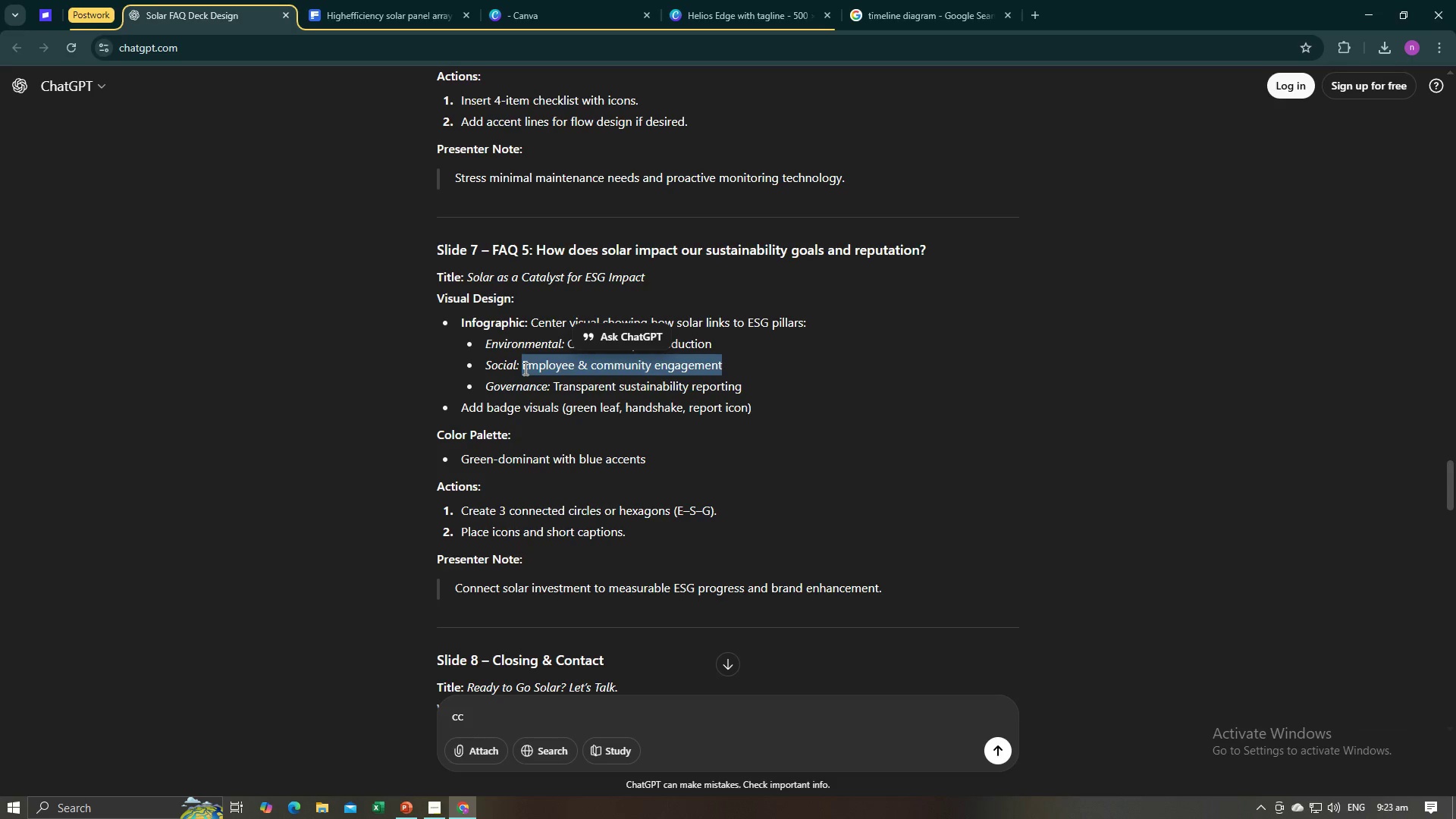 
key(Control+C)
 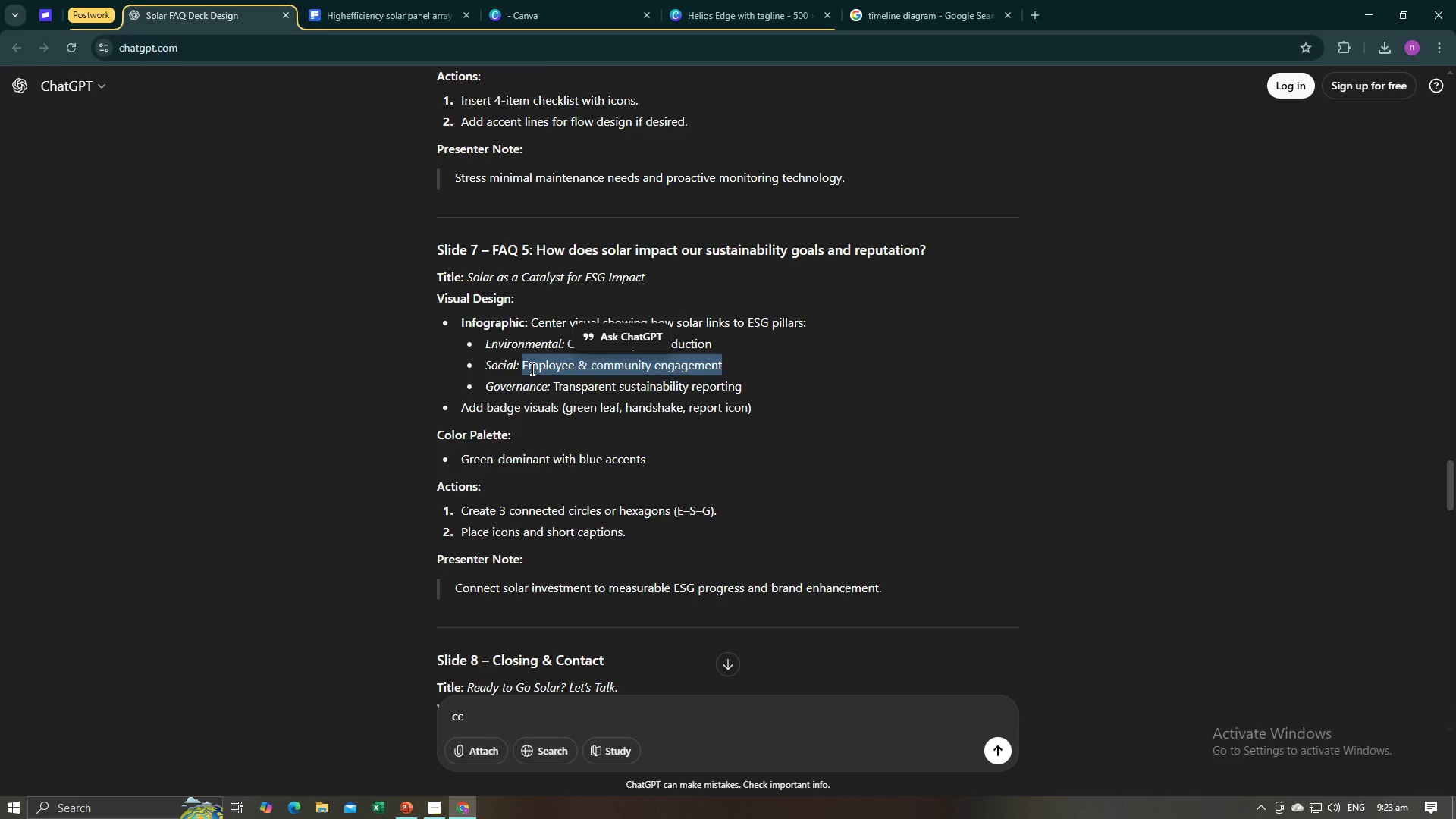 
key(Alt+AltLeft)
 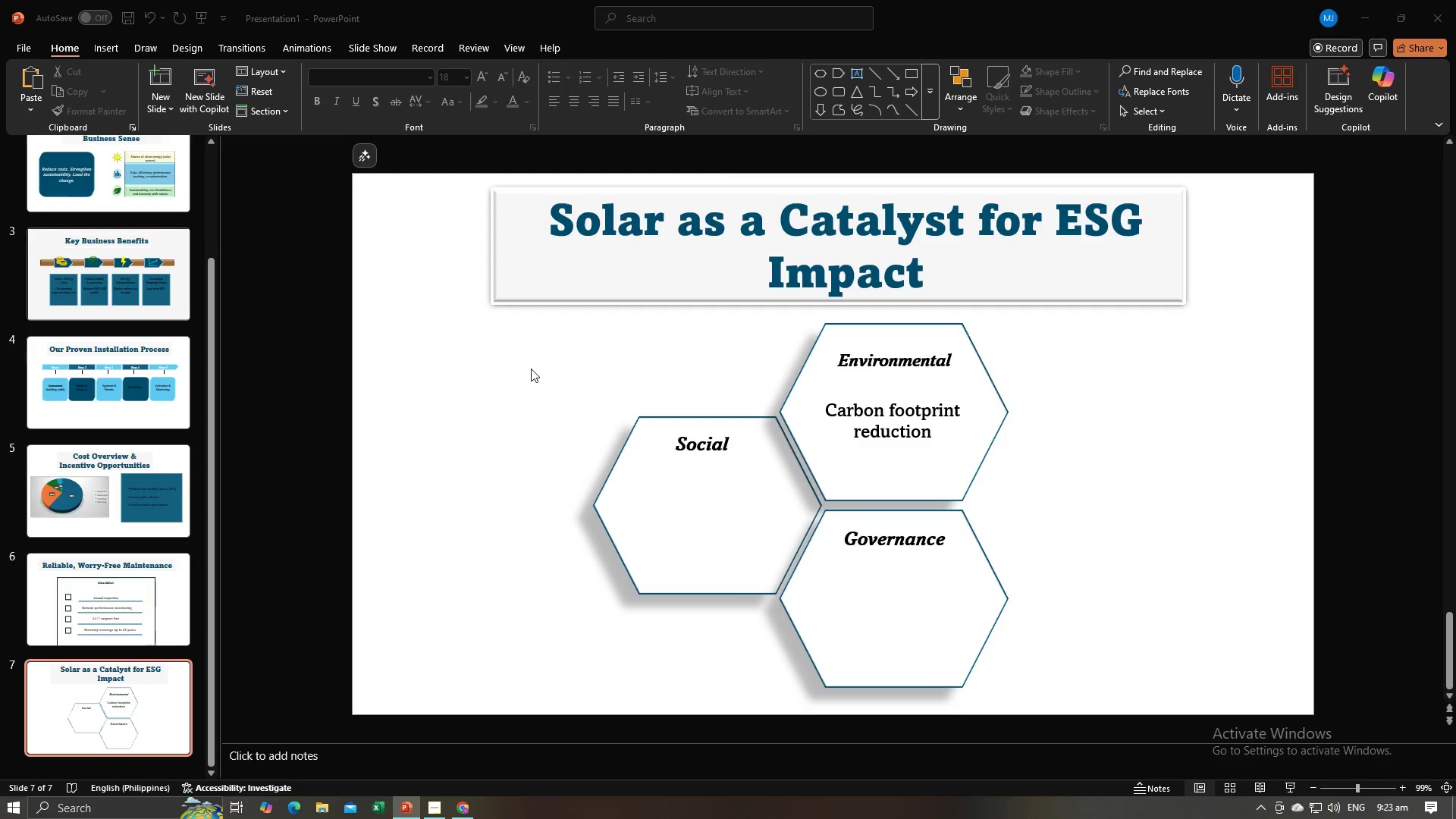 
key(Alt+Tab)
 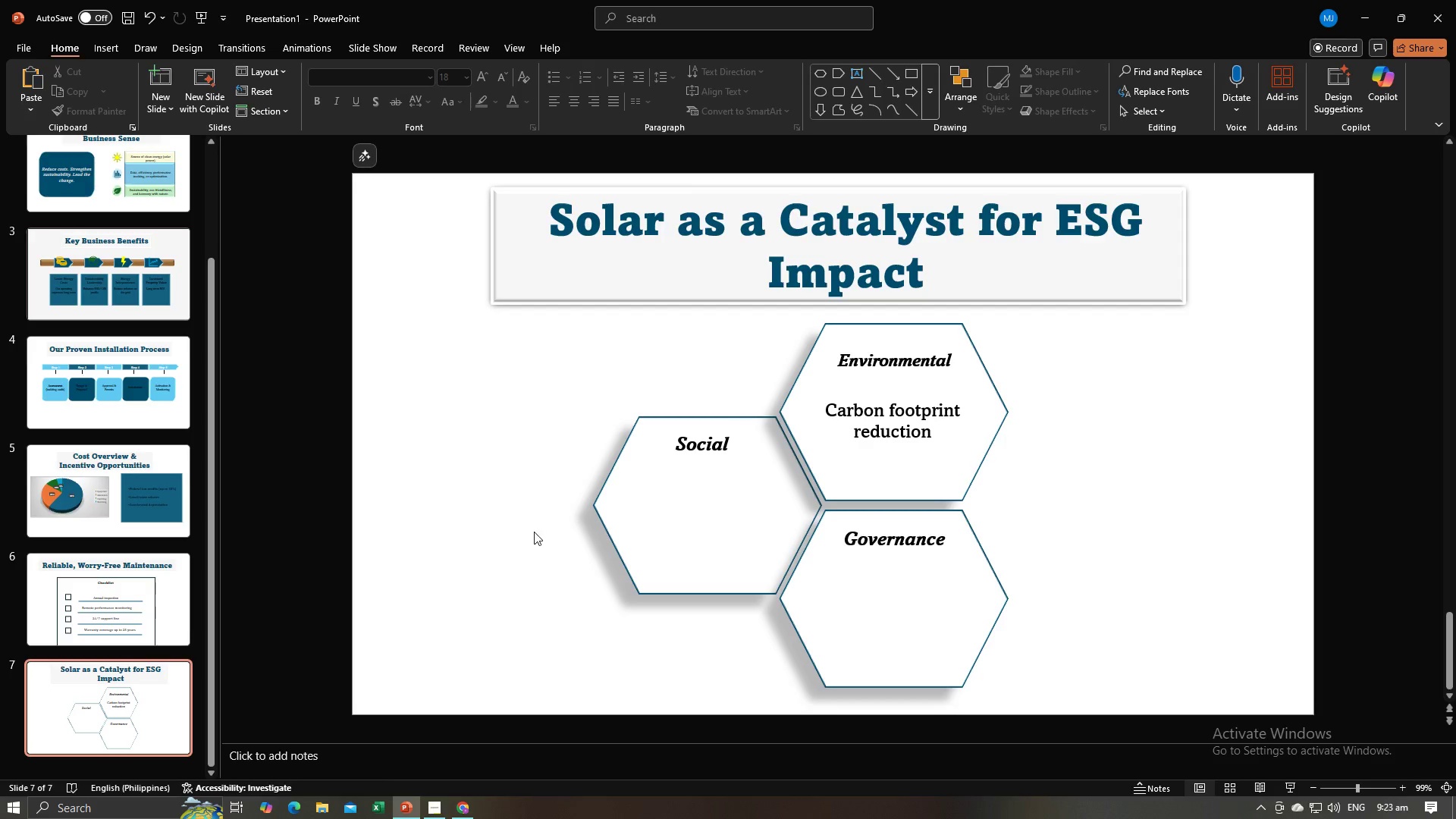 
left_click([534, 532])
 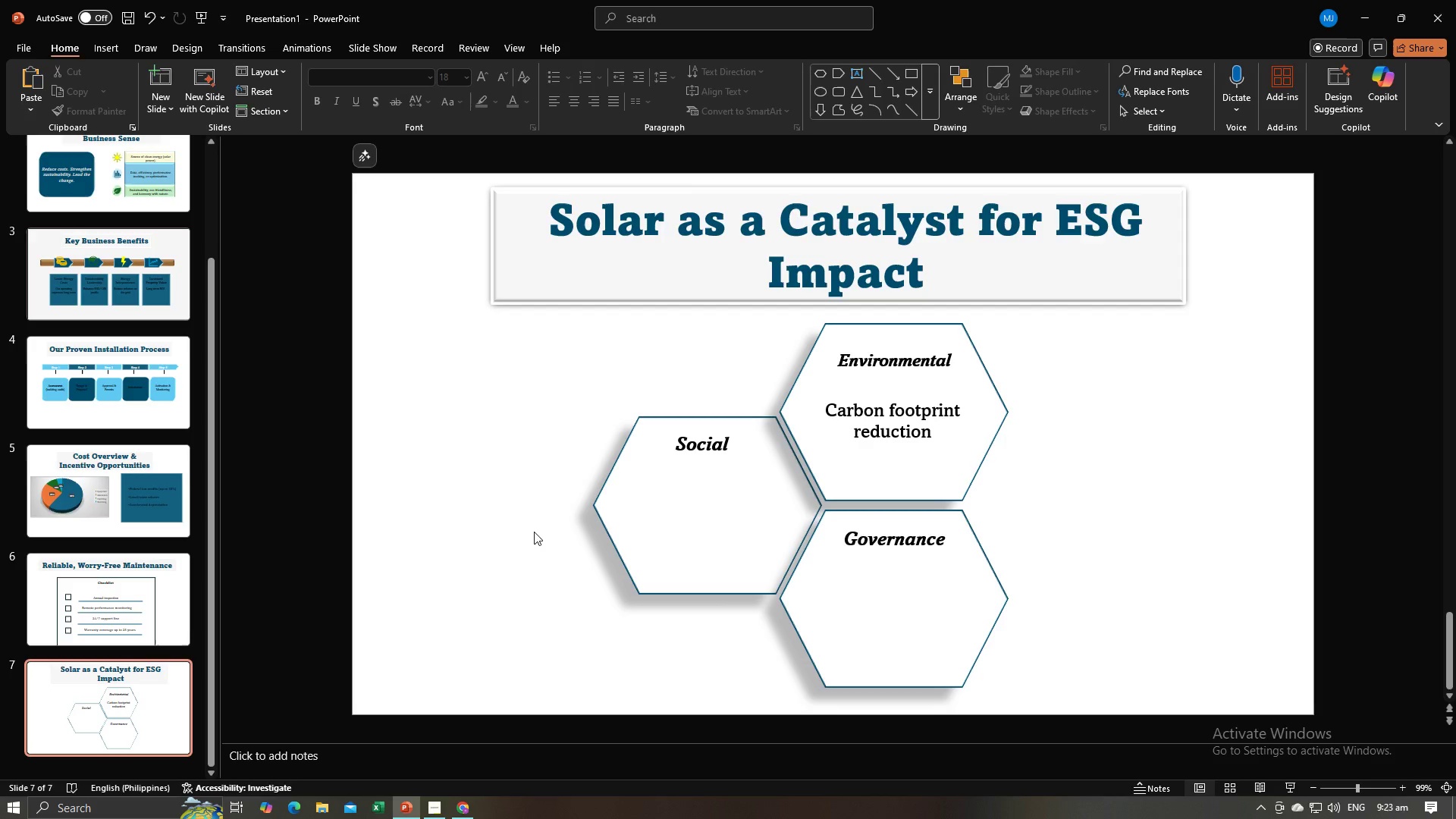 
key(Control+V)
 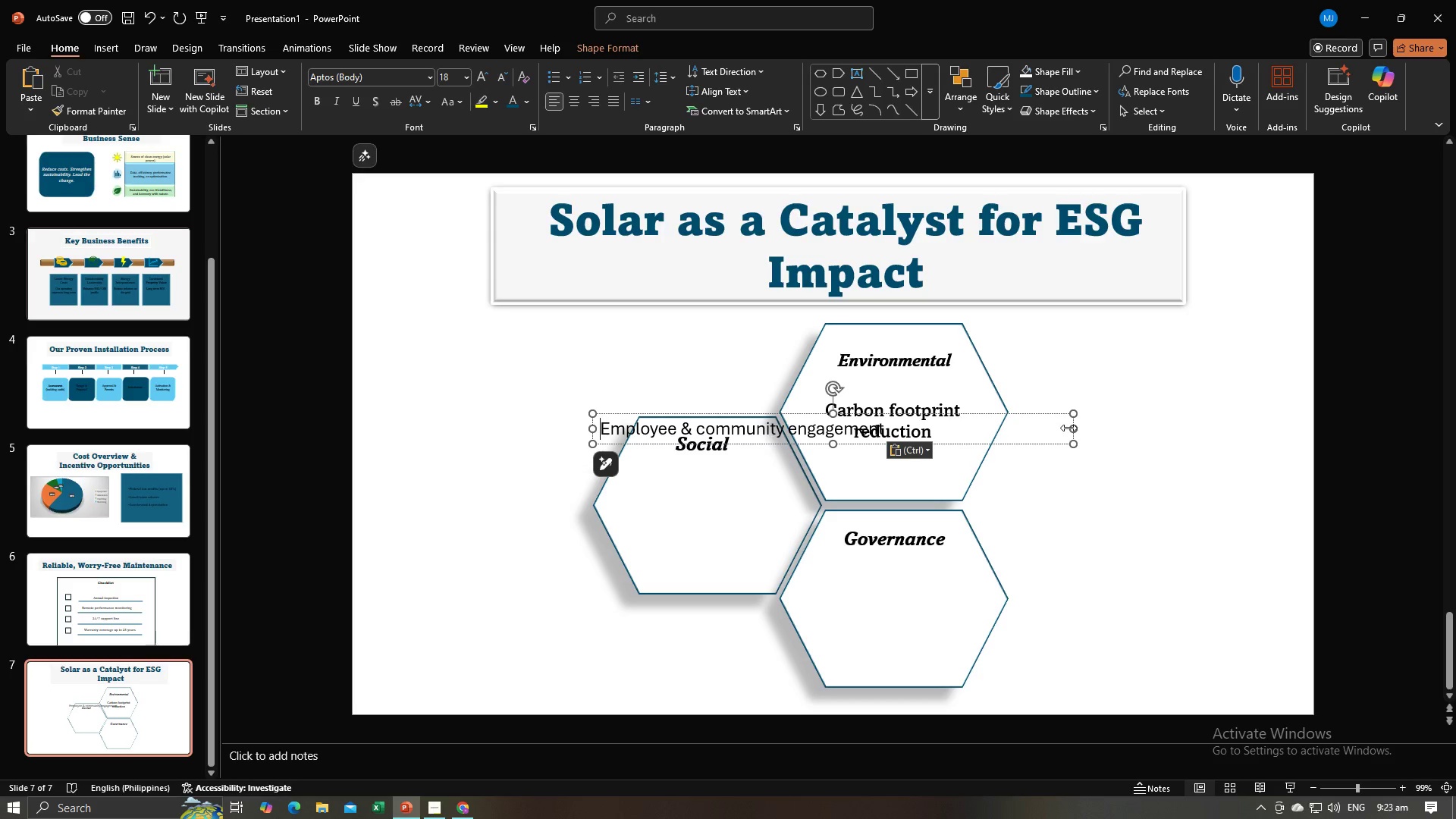 
left_click_drag(start_coordinate=[1072, 428], to_coordinate=[789, 455])
 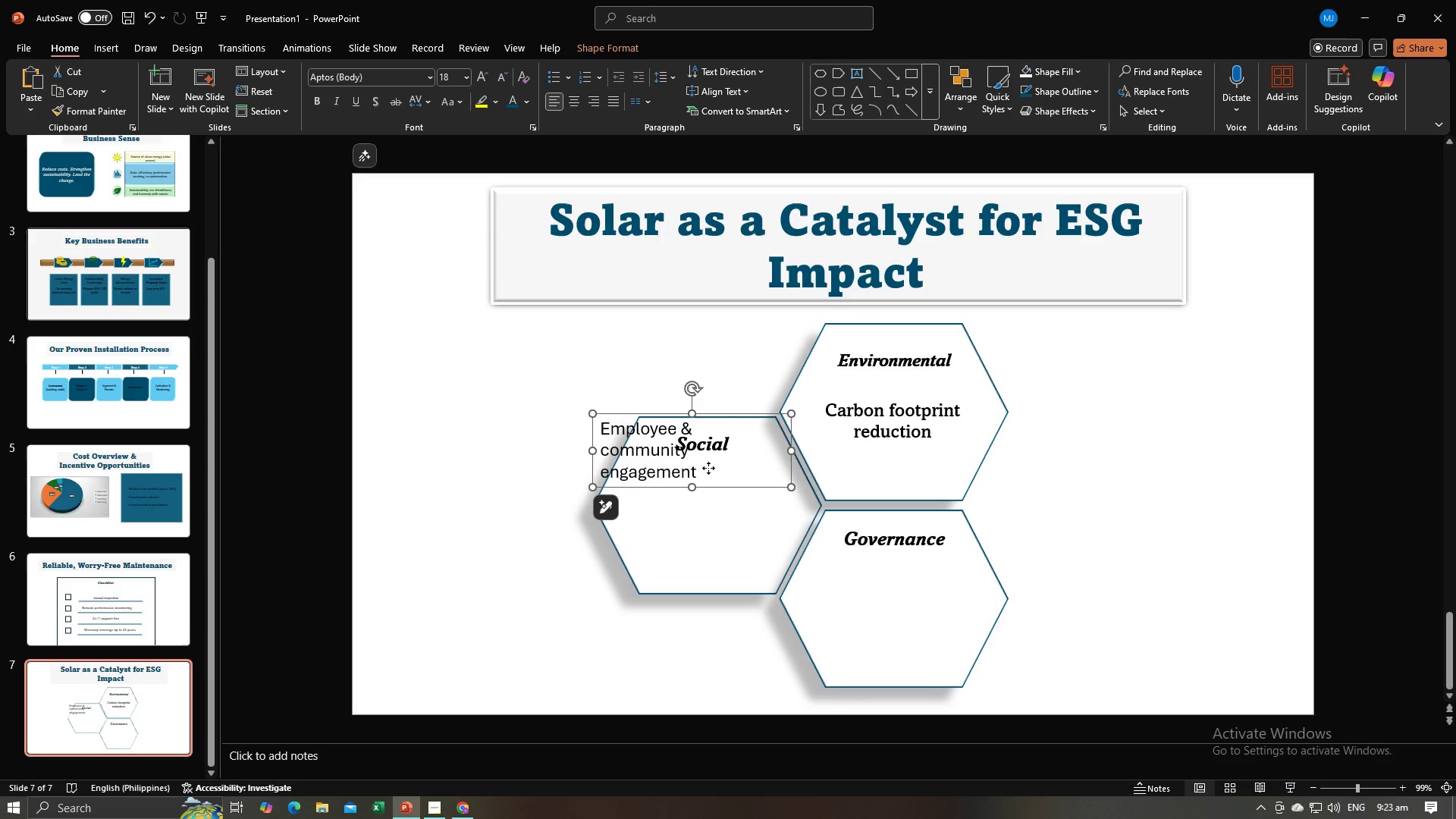 
left_click([708, 468])
 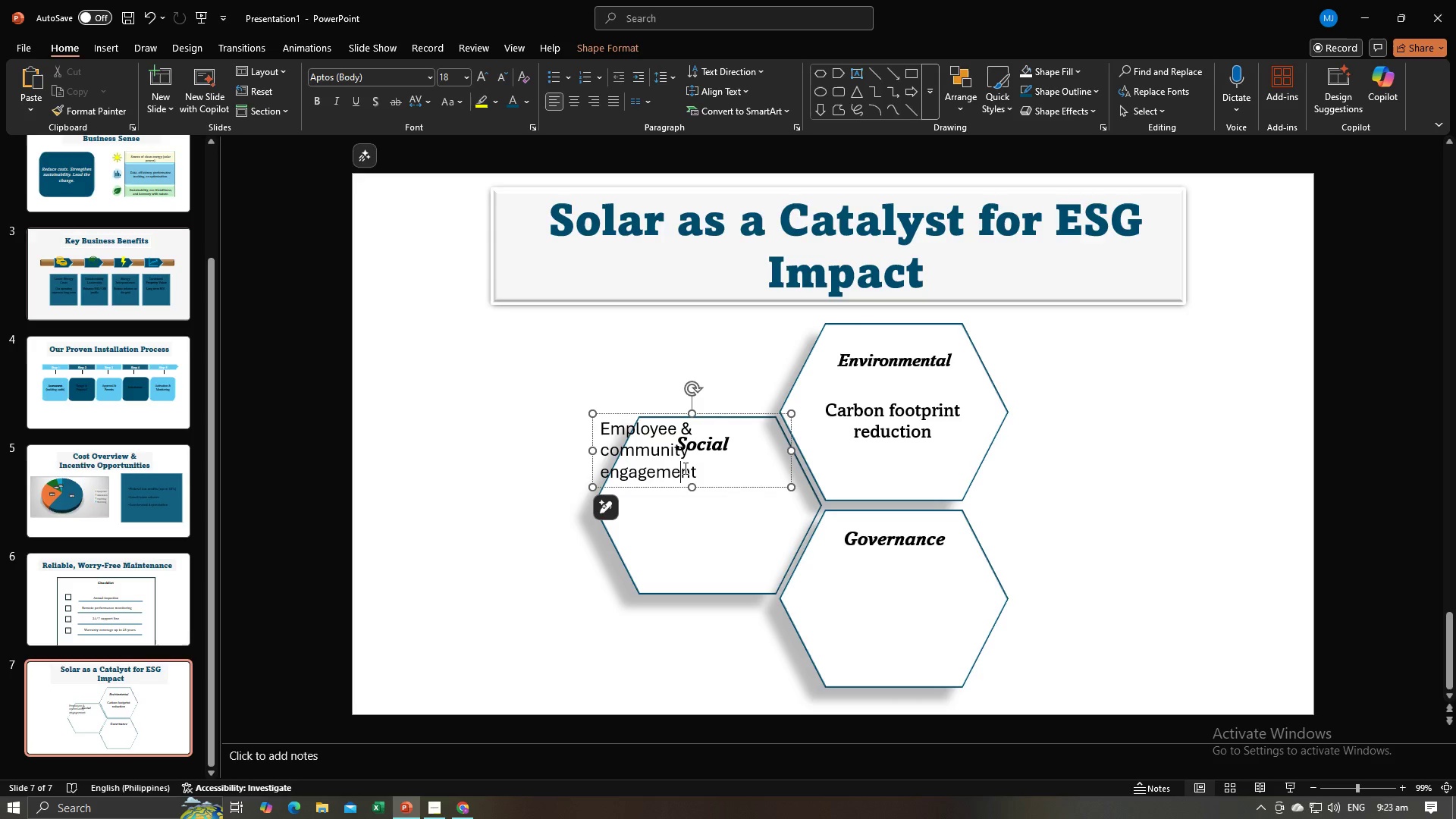 
double_click([684, 468])
 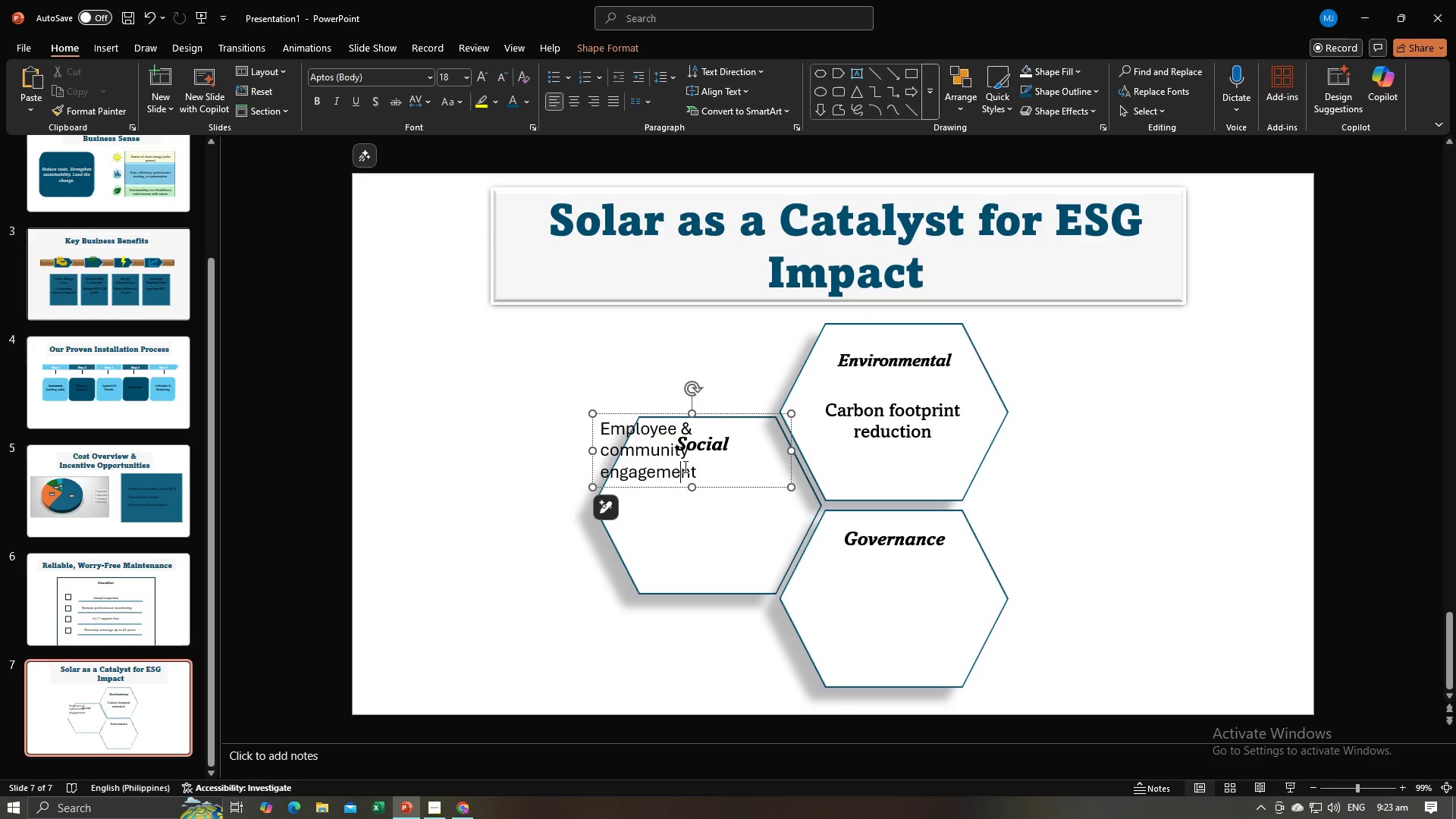 
key(Control+A)
 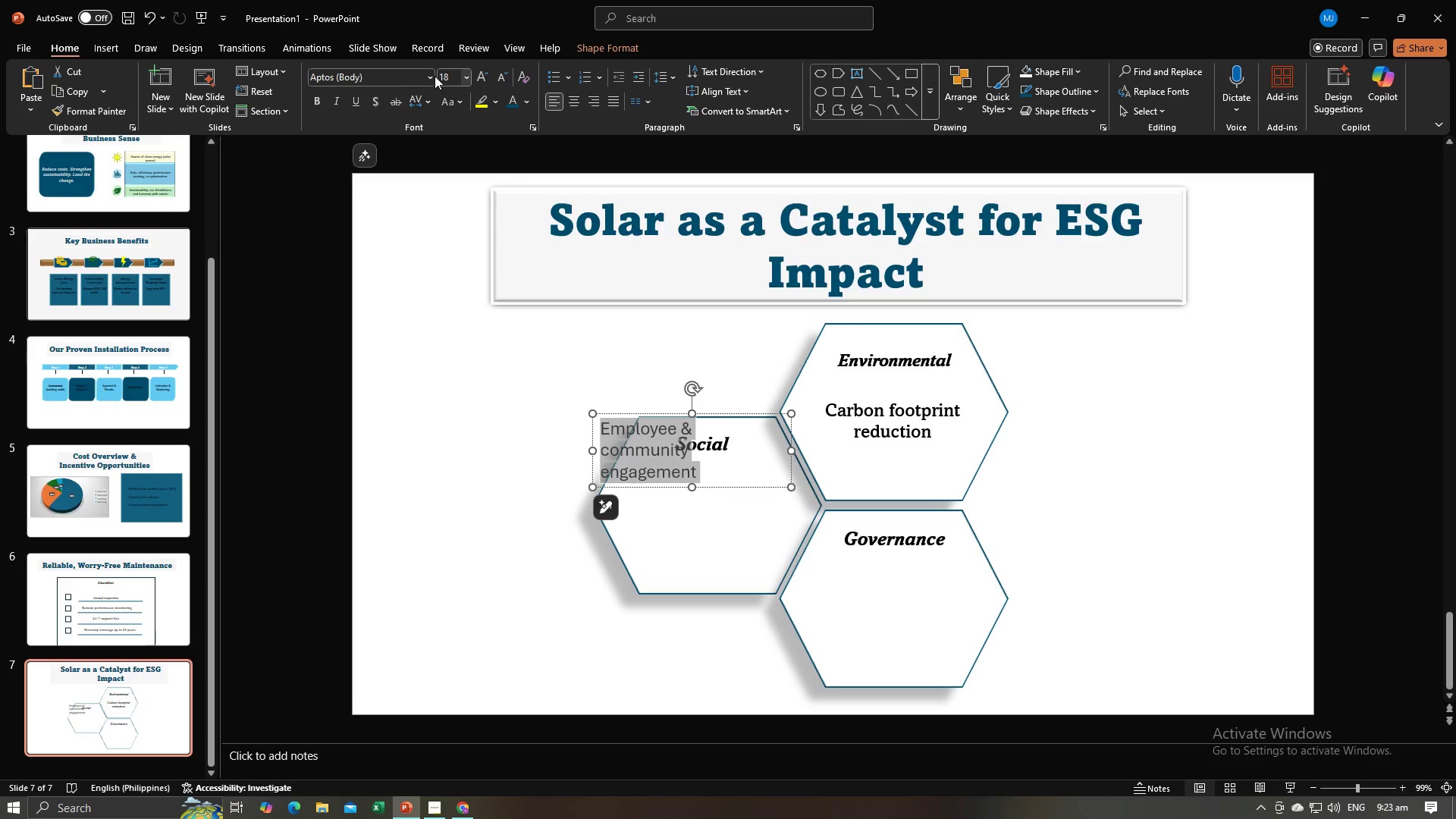 
left_click([433, 76])
 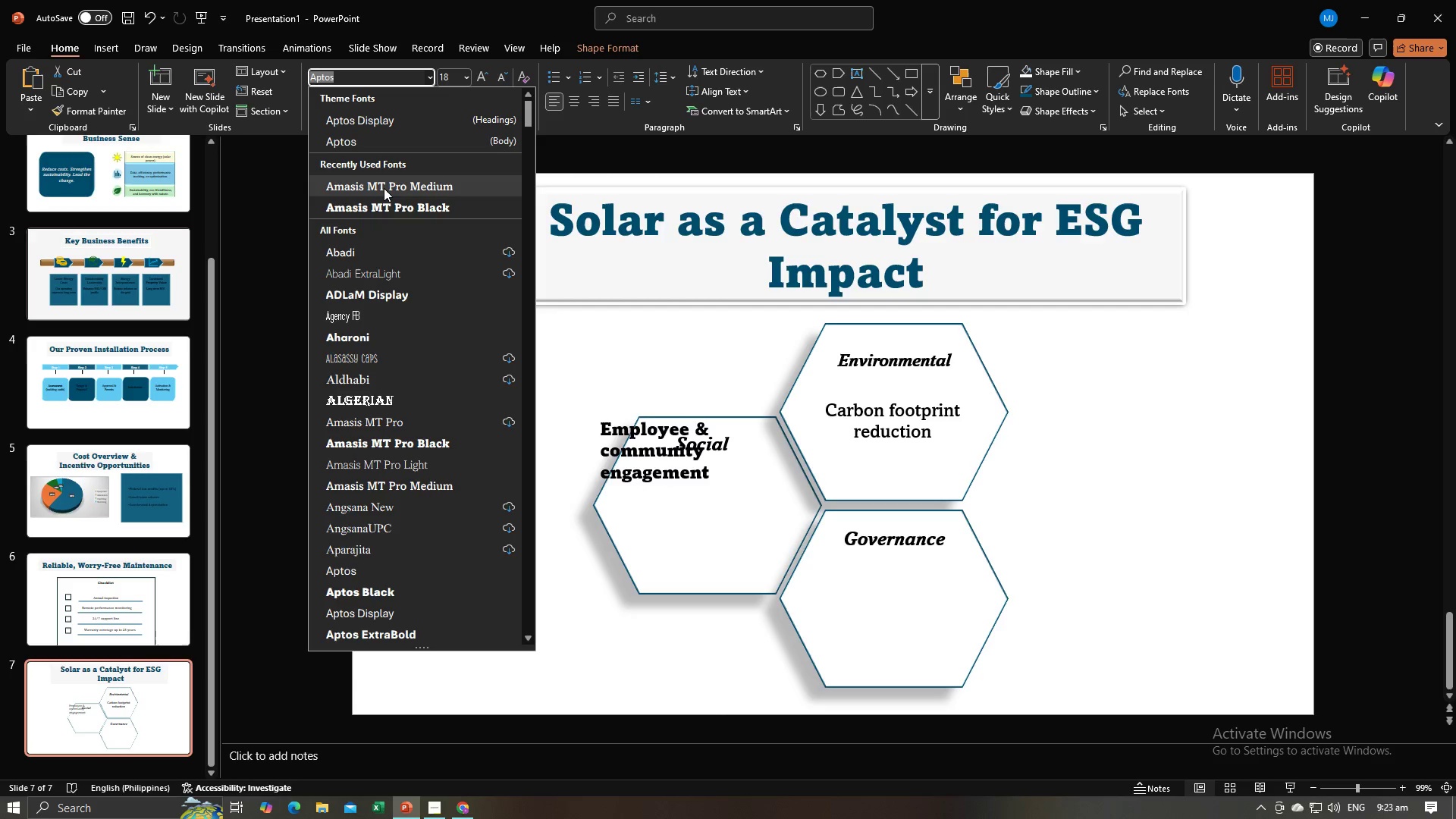 
left_click([384, 188])
 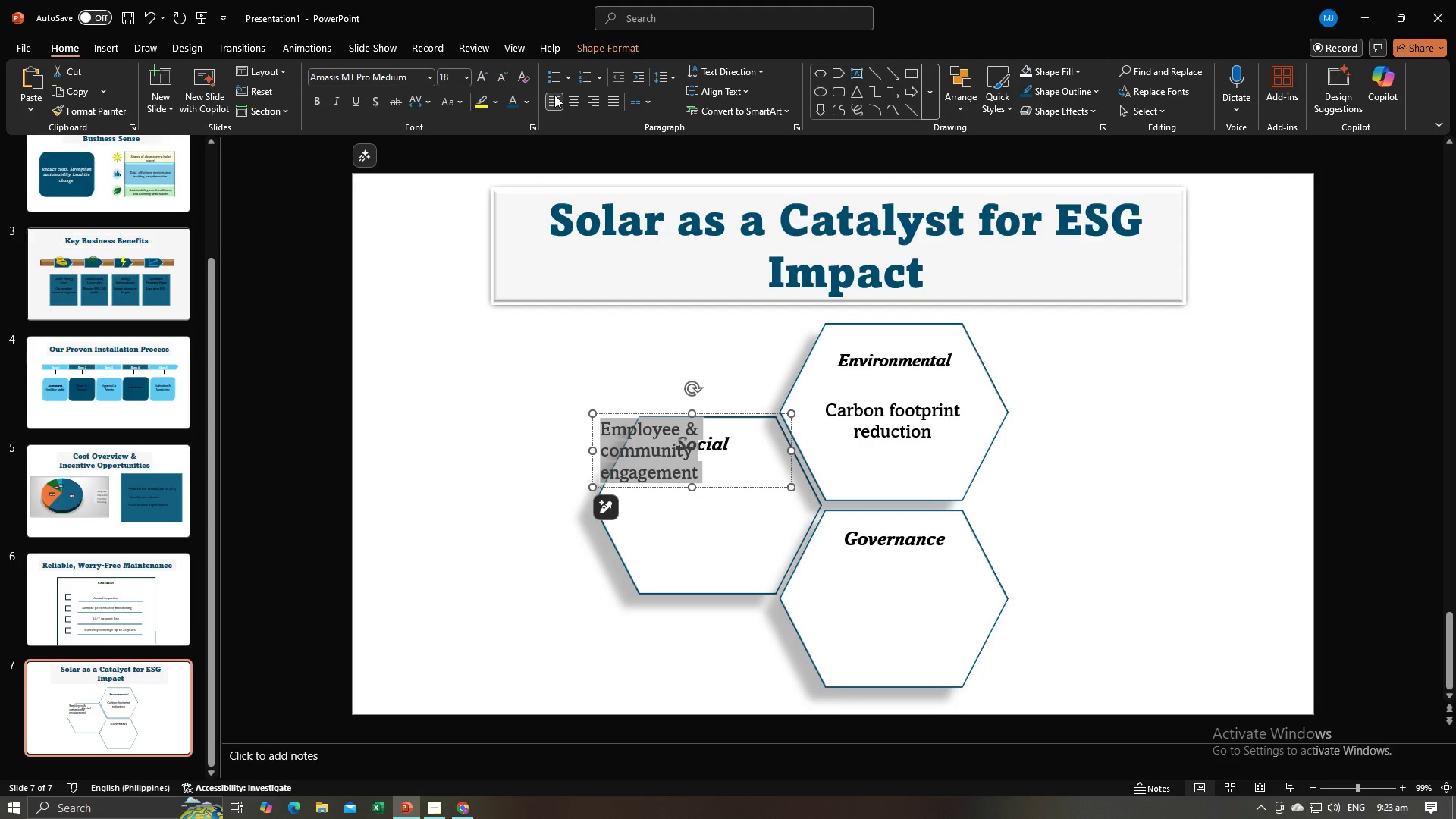 
left_click([568, 102])
 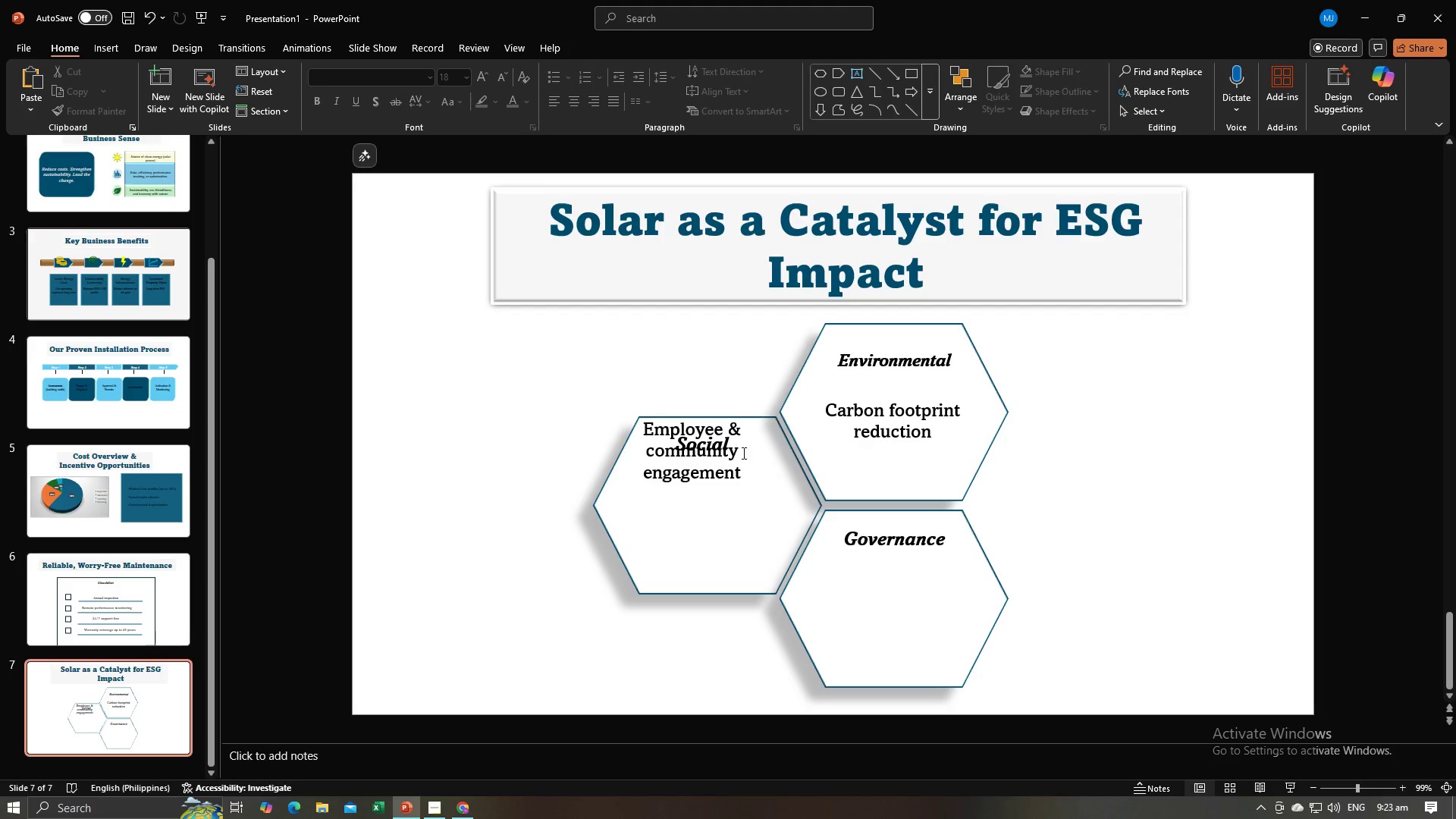 
left_click([742, 453])
 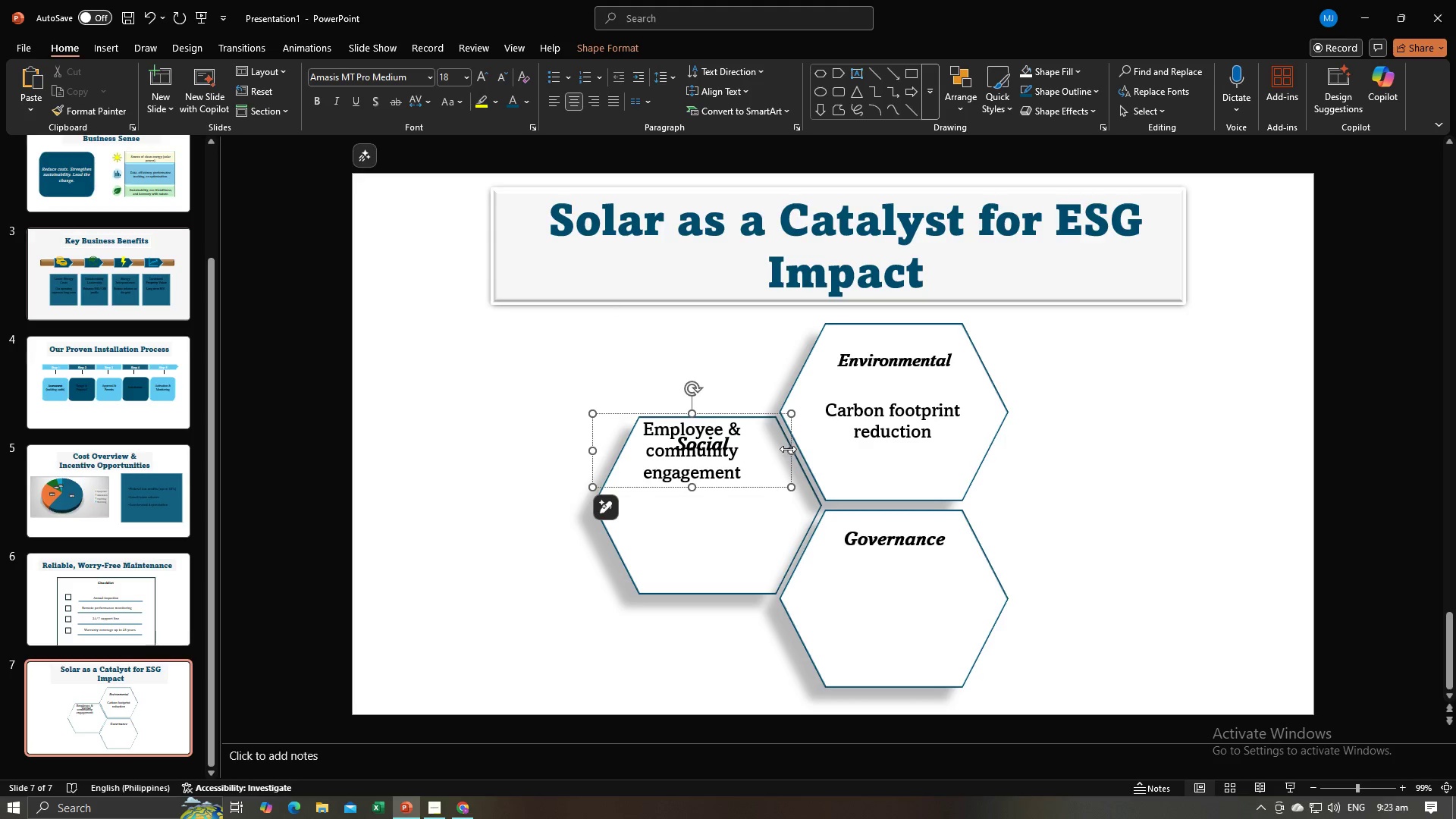 
left_click_drag(start_coordinate=[789, 449], to_coordinate=[746, 452])
 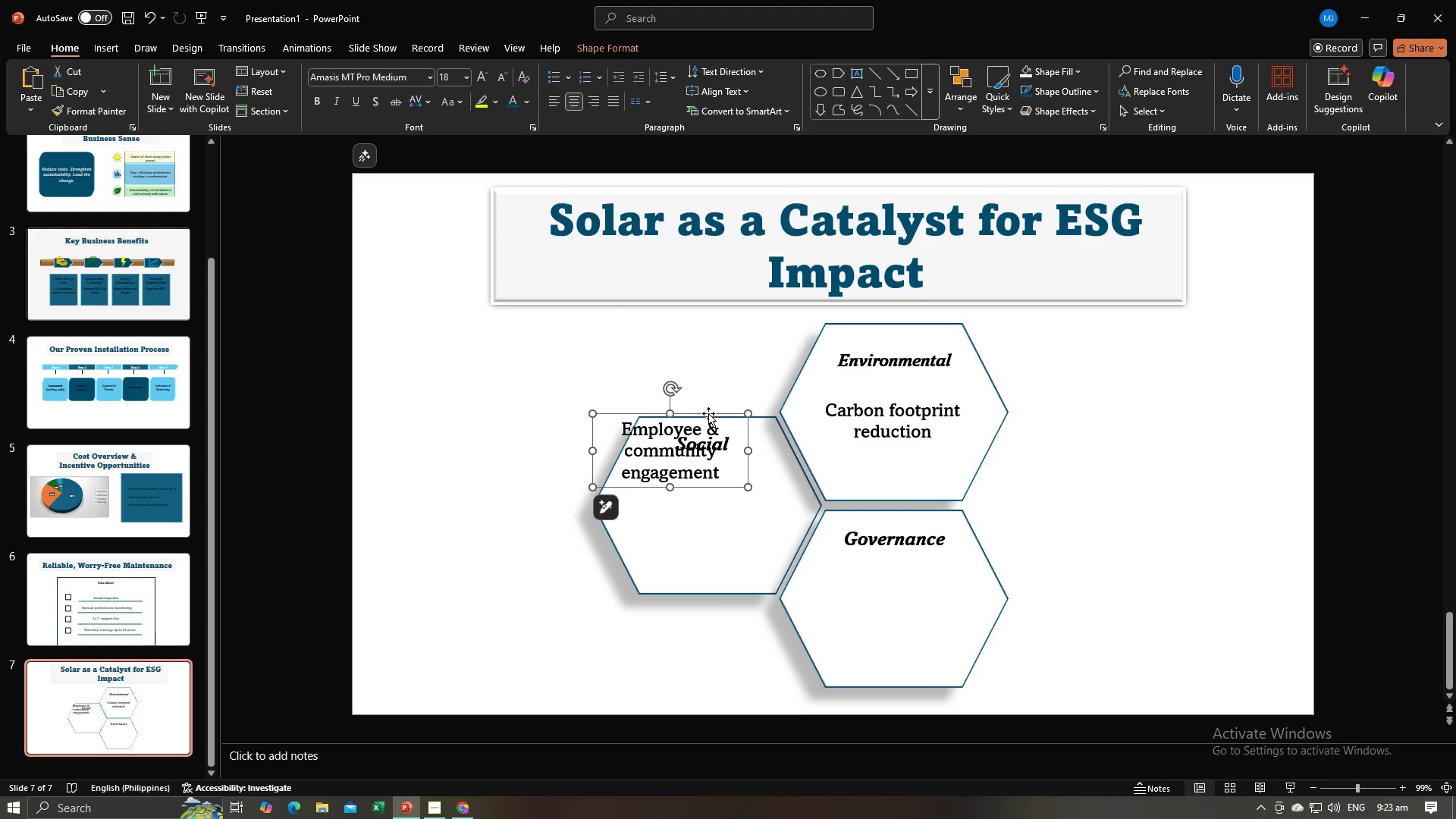 
left_click_drag(start_coordinate=[708, 413], to_coordinate=[745, 475])
 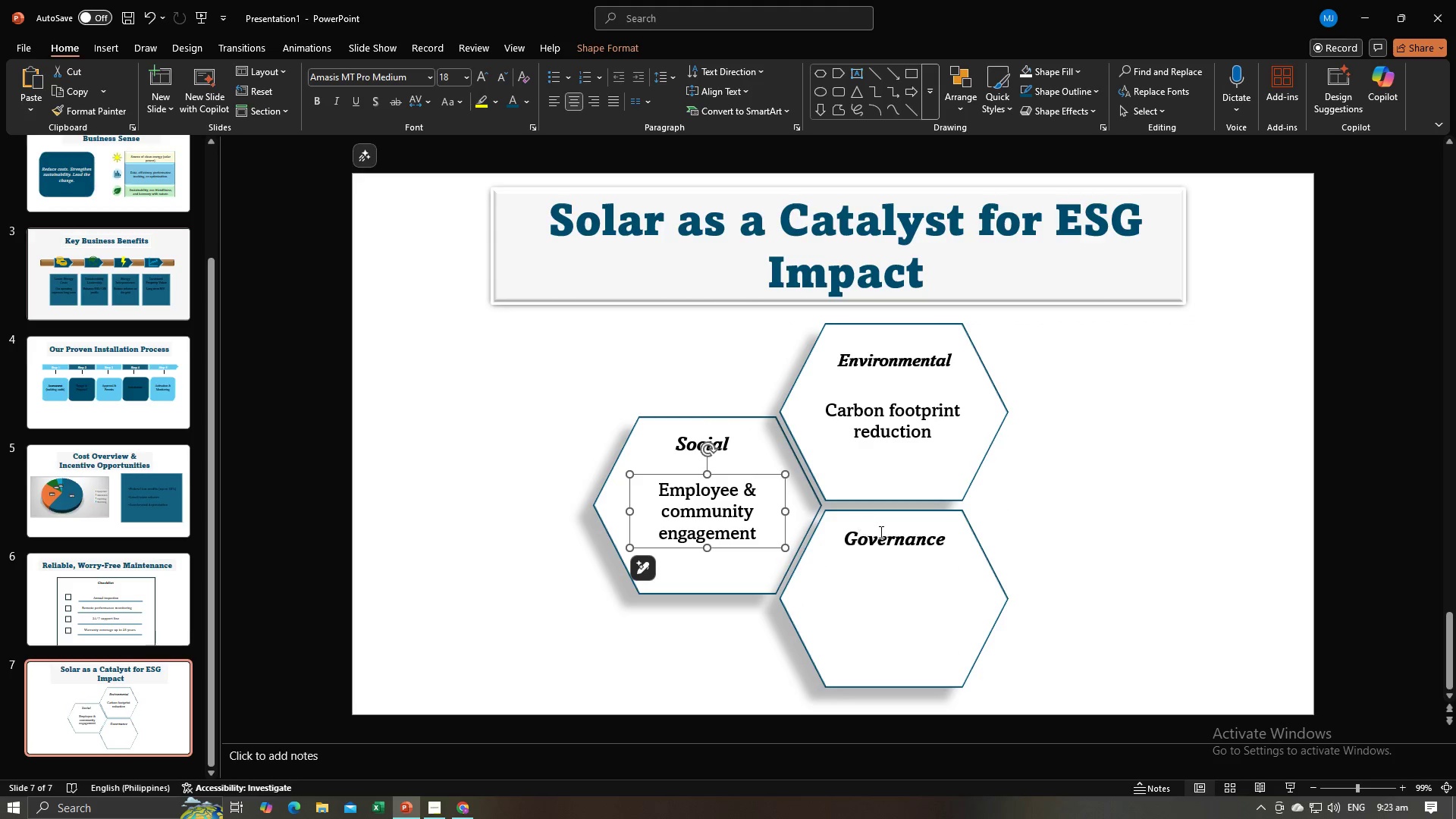 
key(Alt+AltLeft)
 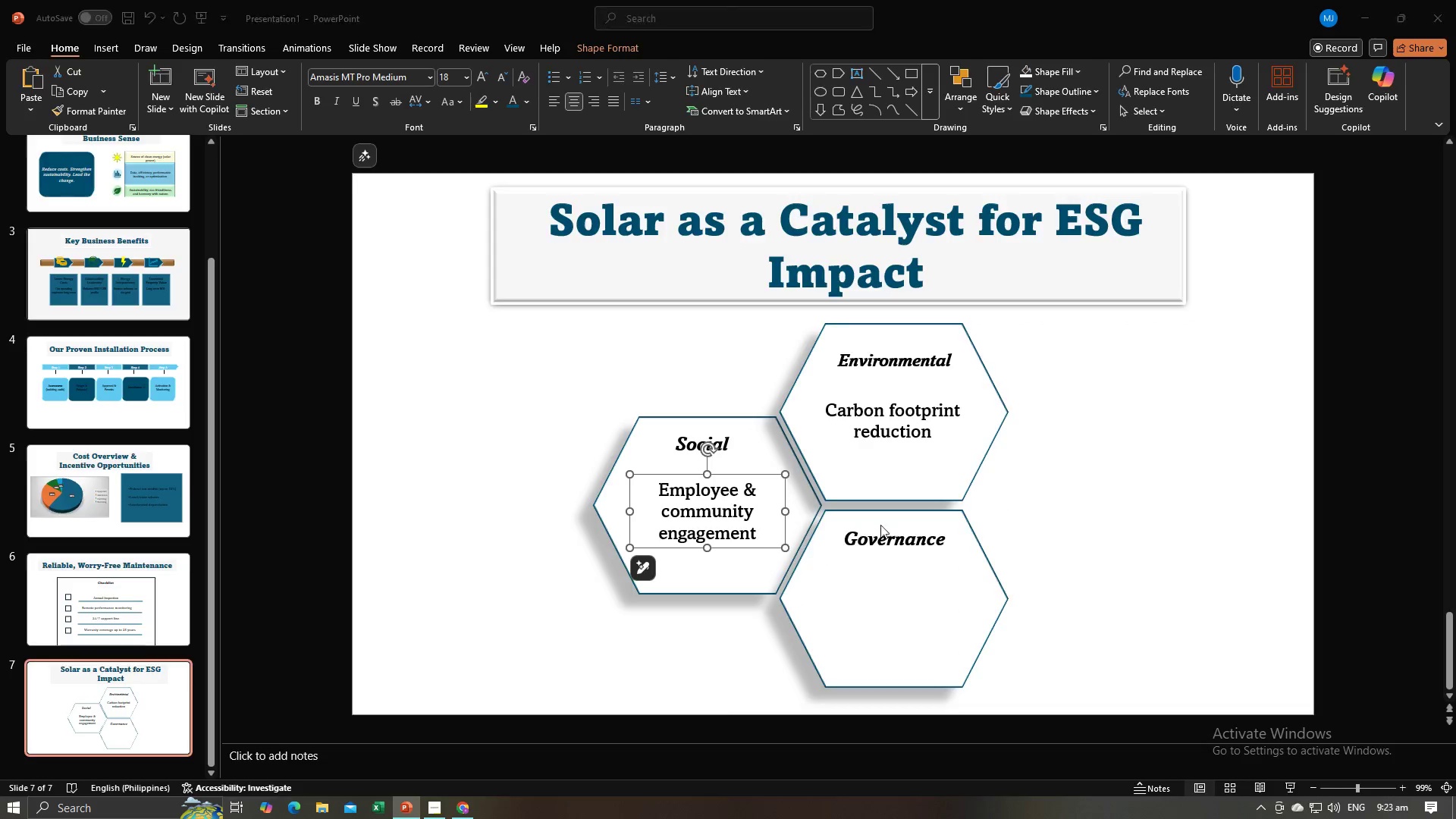 
key(Alt+Tab)
 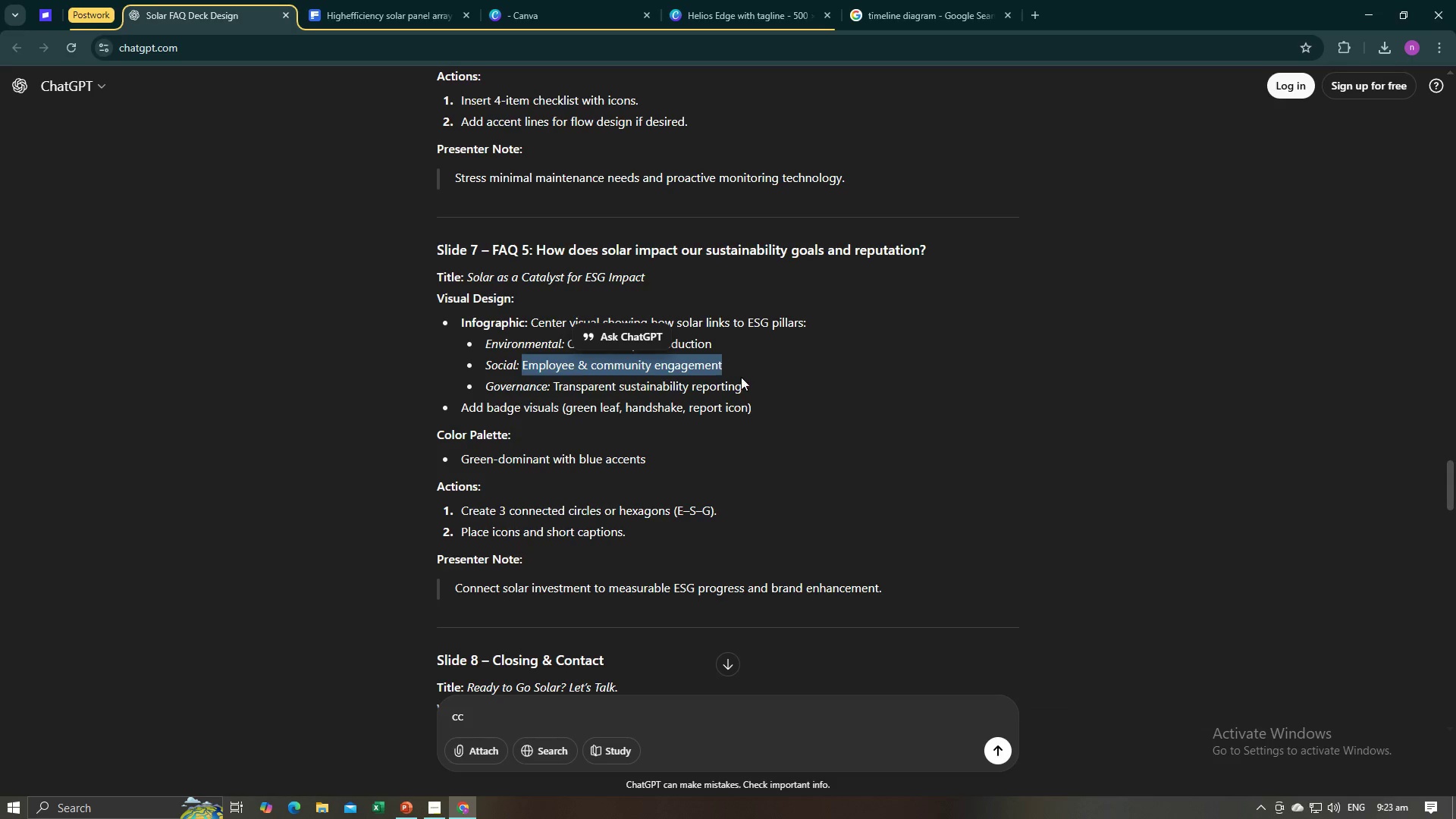 
left_click_drag(start_coordinate=[752, 382], to_coordinate=[554, 388])
 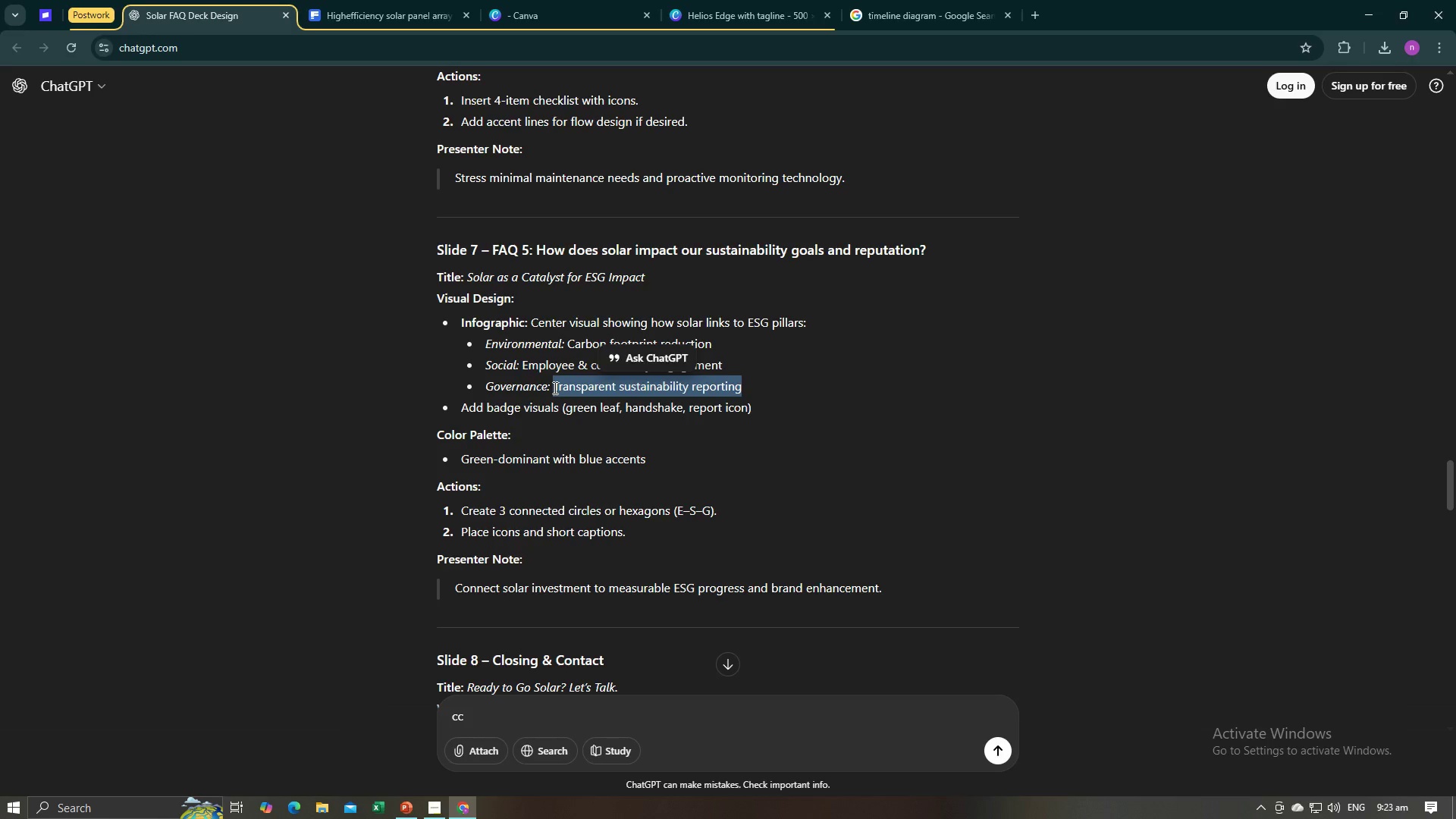 
key(Control+C)
 